 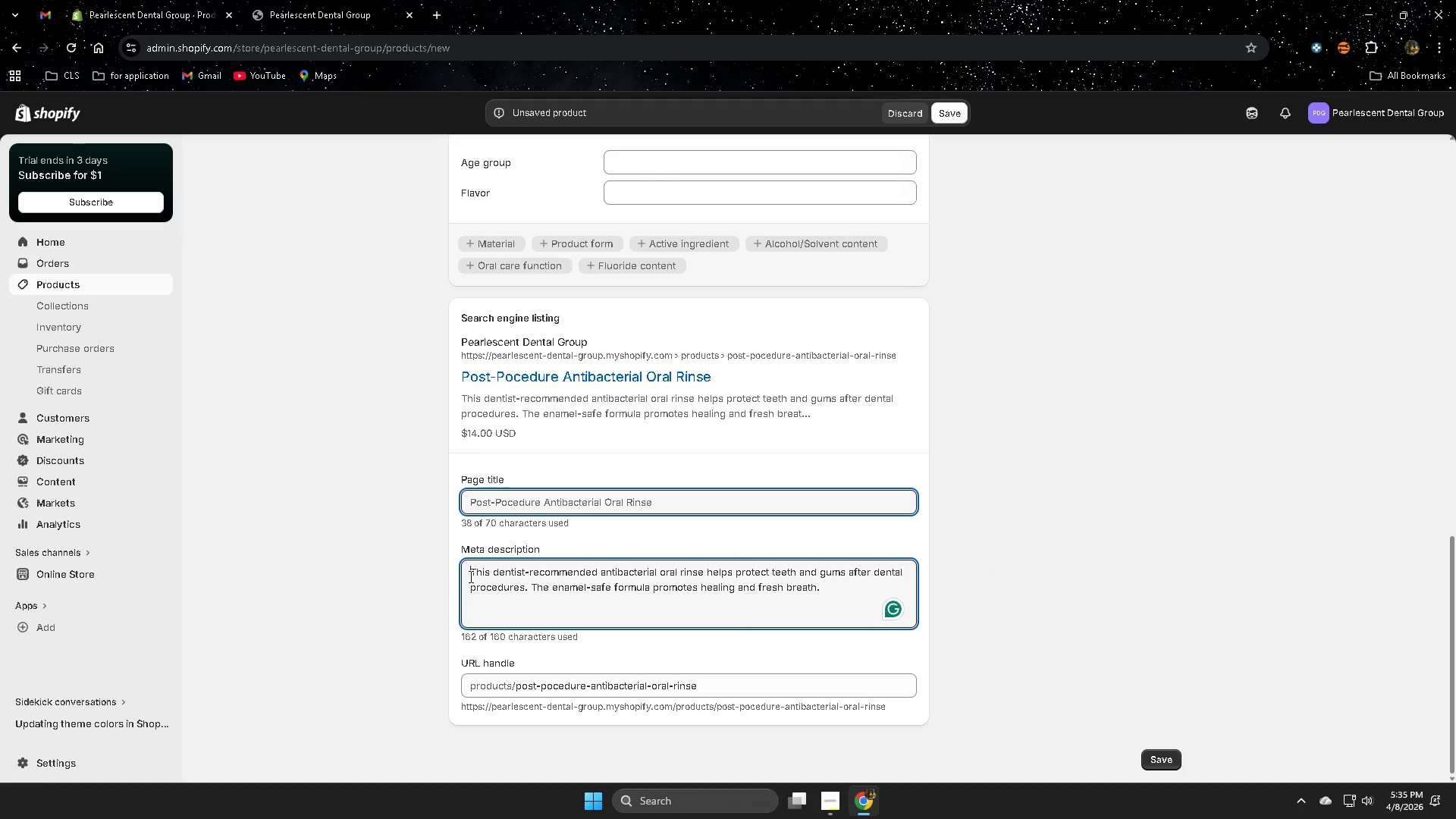 
key(Control+A)
 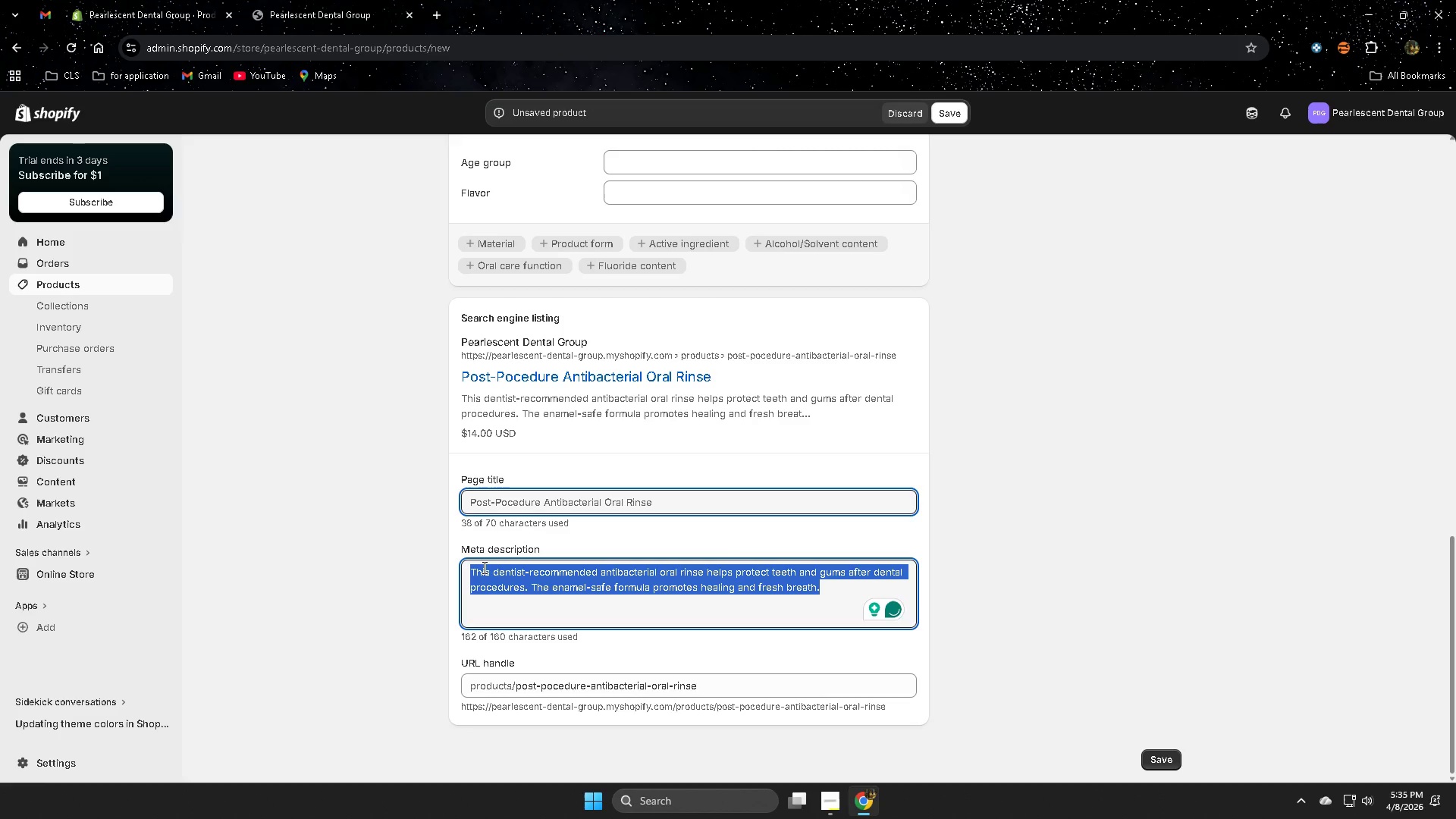 
type(Post-procedure antibacterial oral rinse recommended by dentists to protect gums and promote heasli)
key(Backspace)
key(Backspace)
key(Backspace)
type(ling )
key(Backspace)
 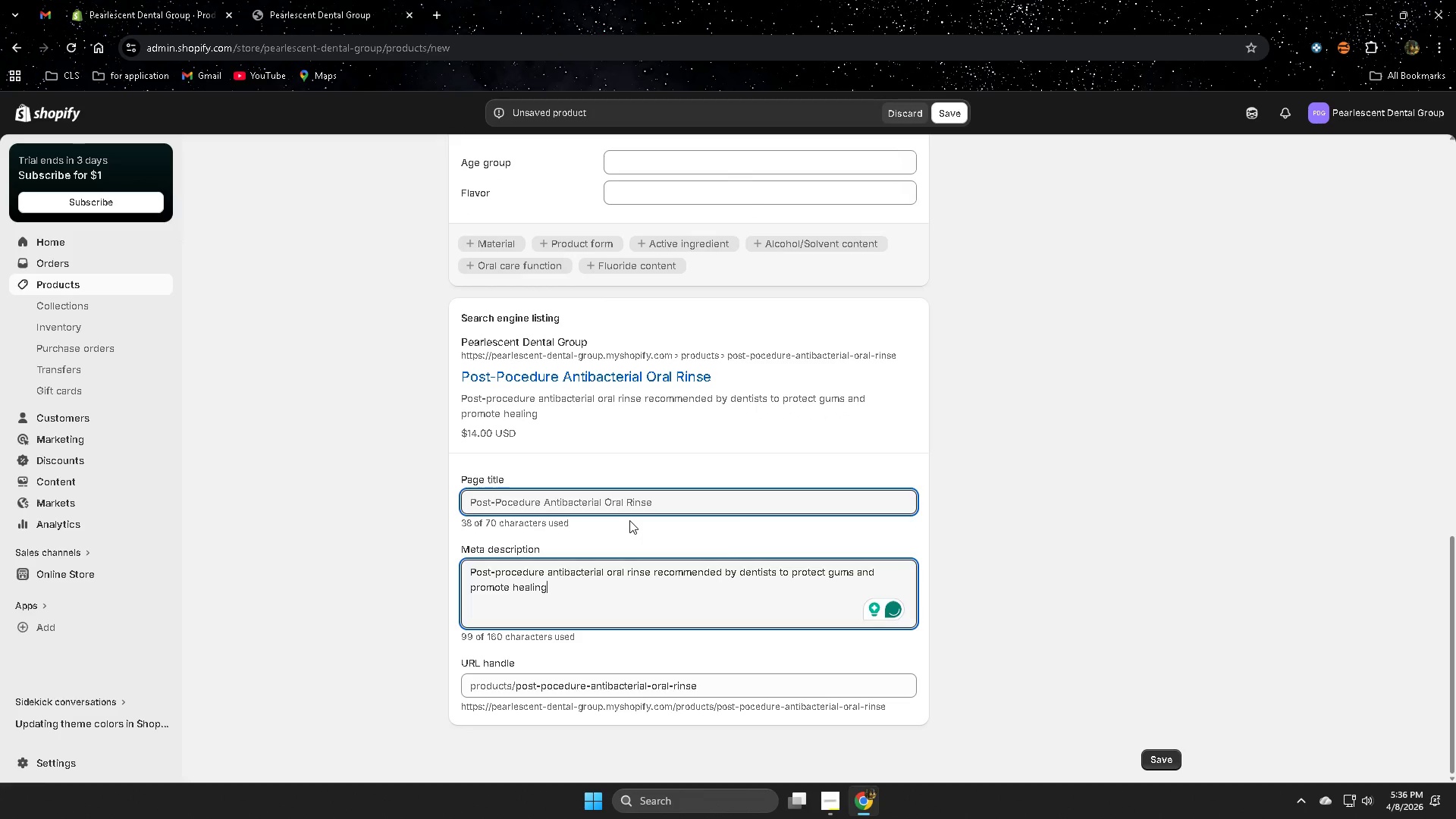 
key(Period)
 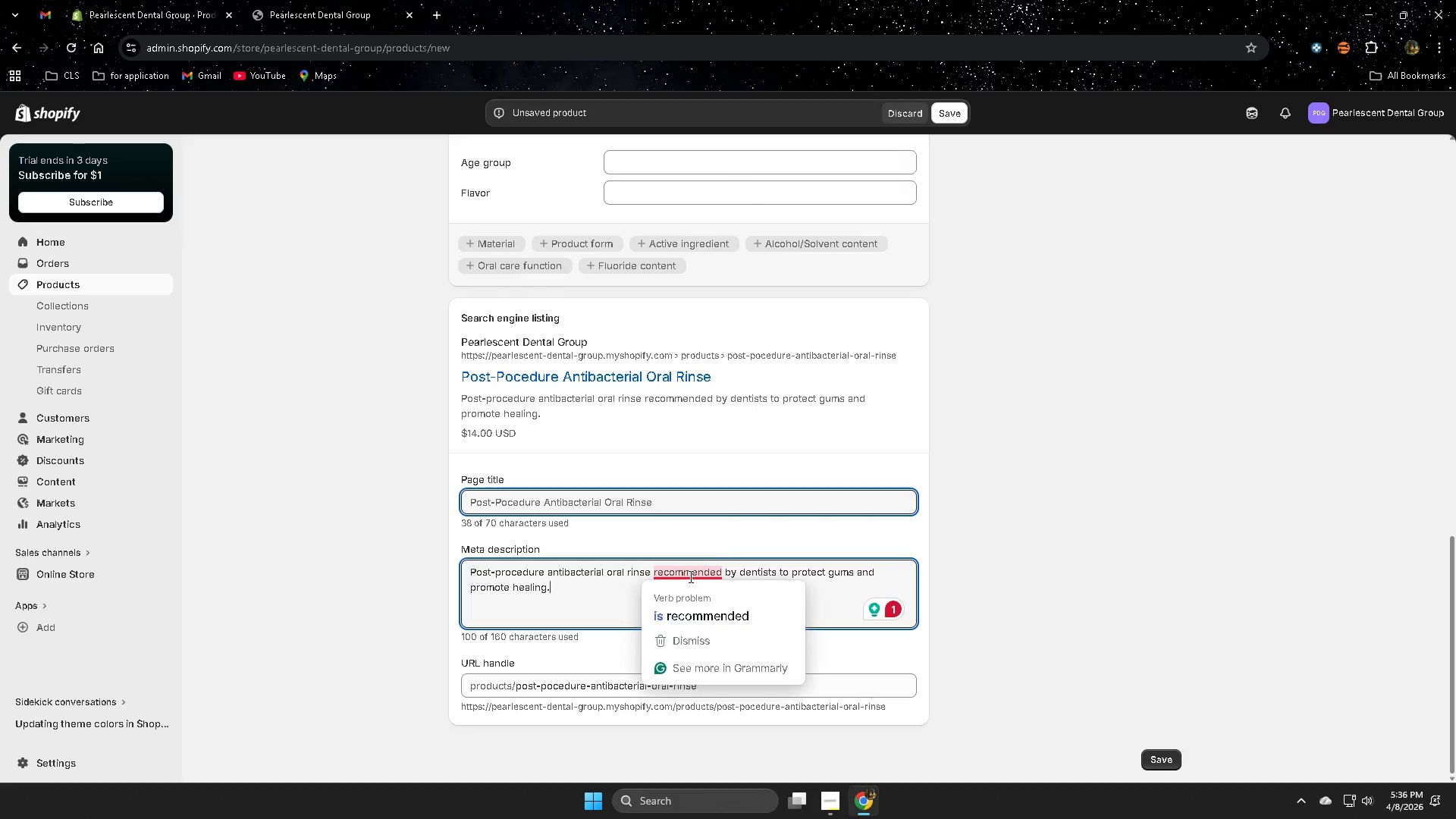 
left_click([703, 616])
 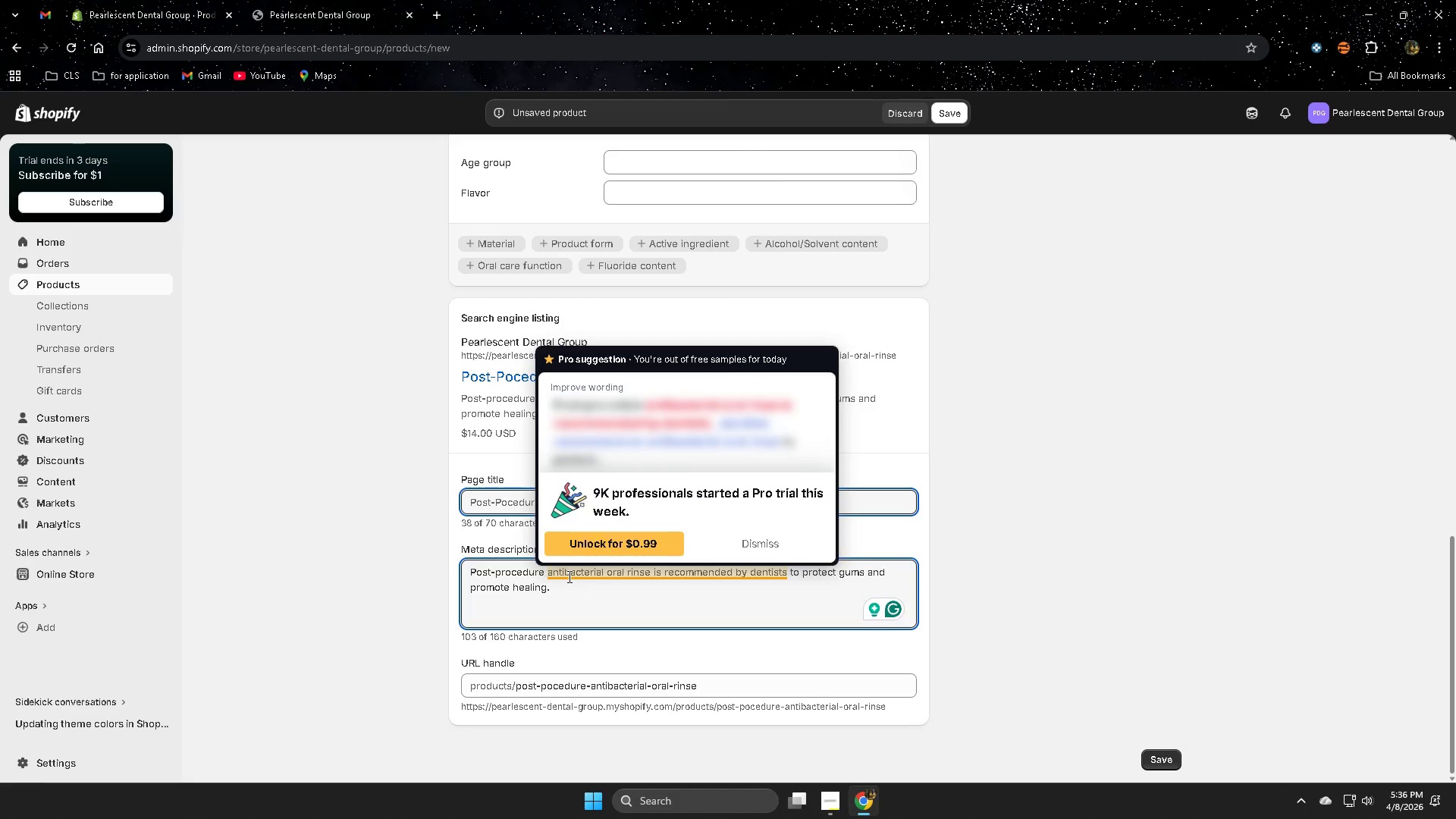 
wait(9.84)
 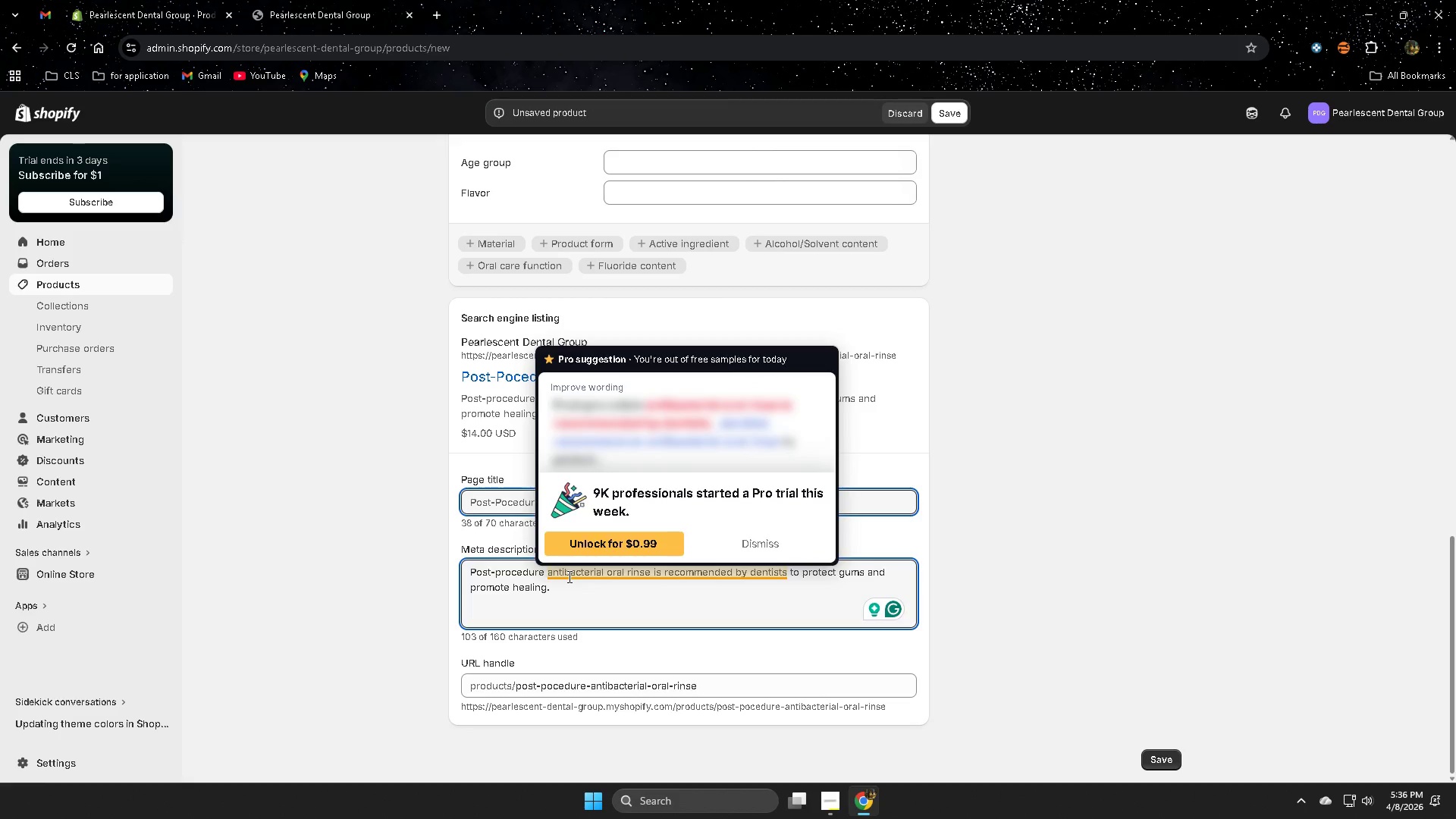 
key(Backspace)
key(Backspace)
key(Backspace)
type(are )
 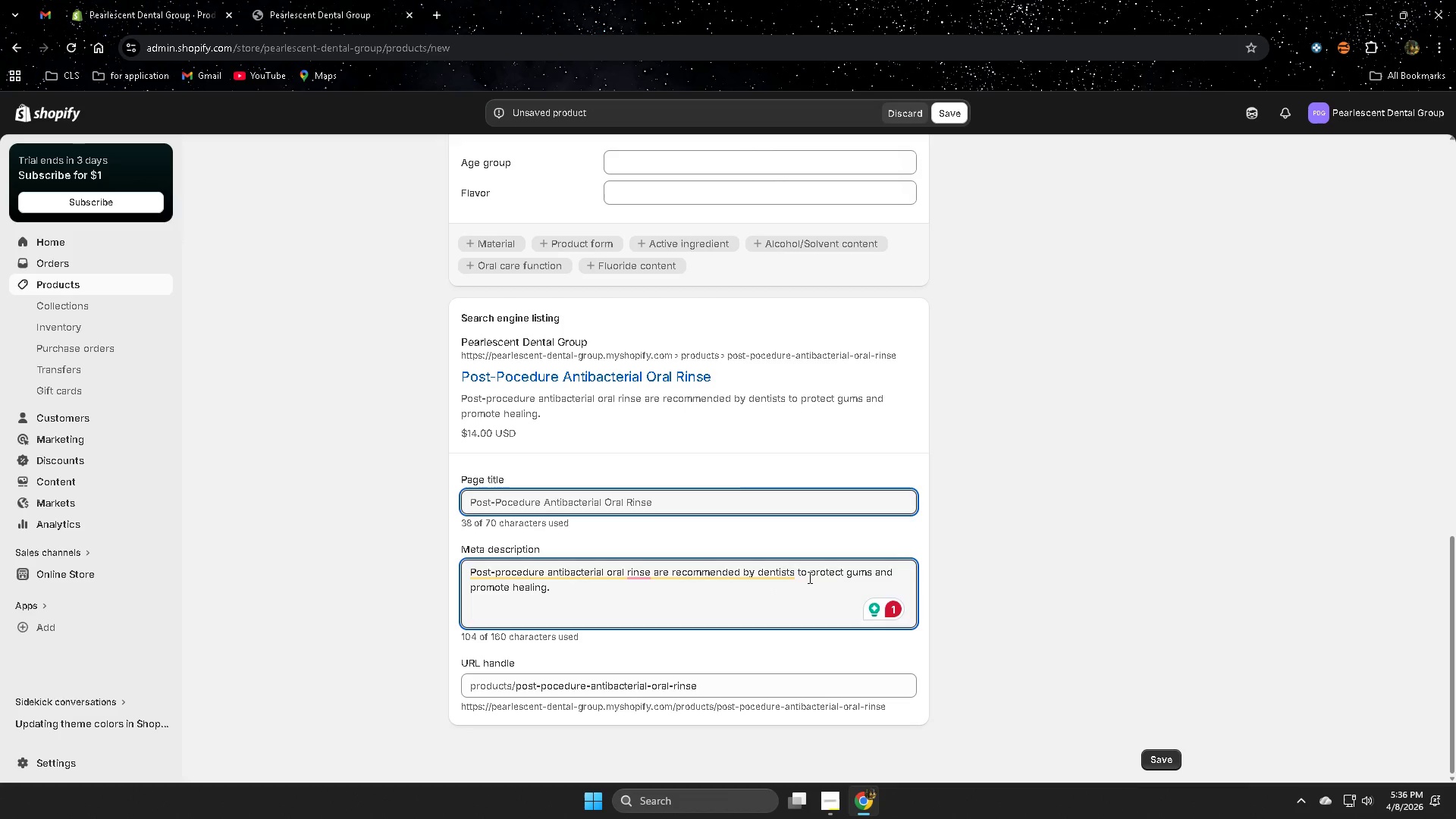 
left_click([639, 572])
 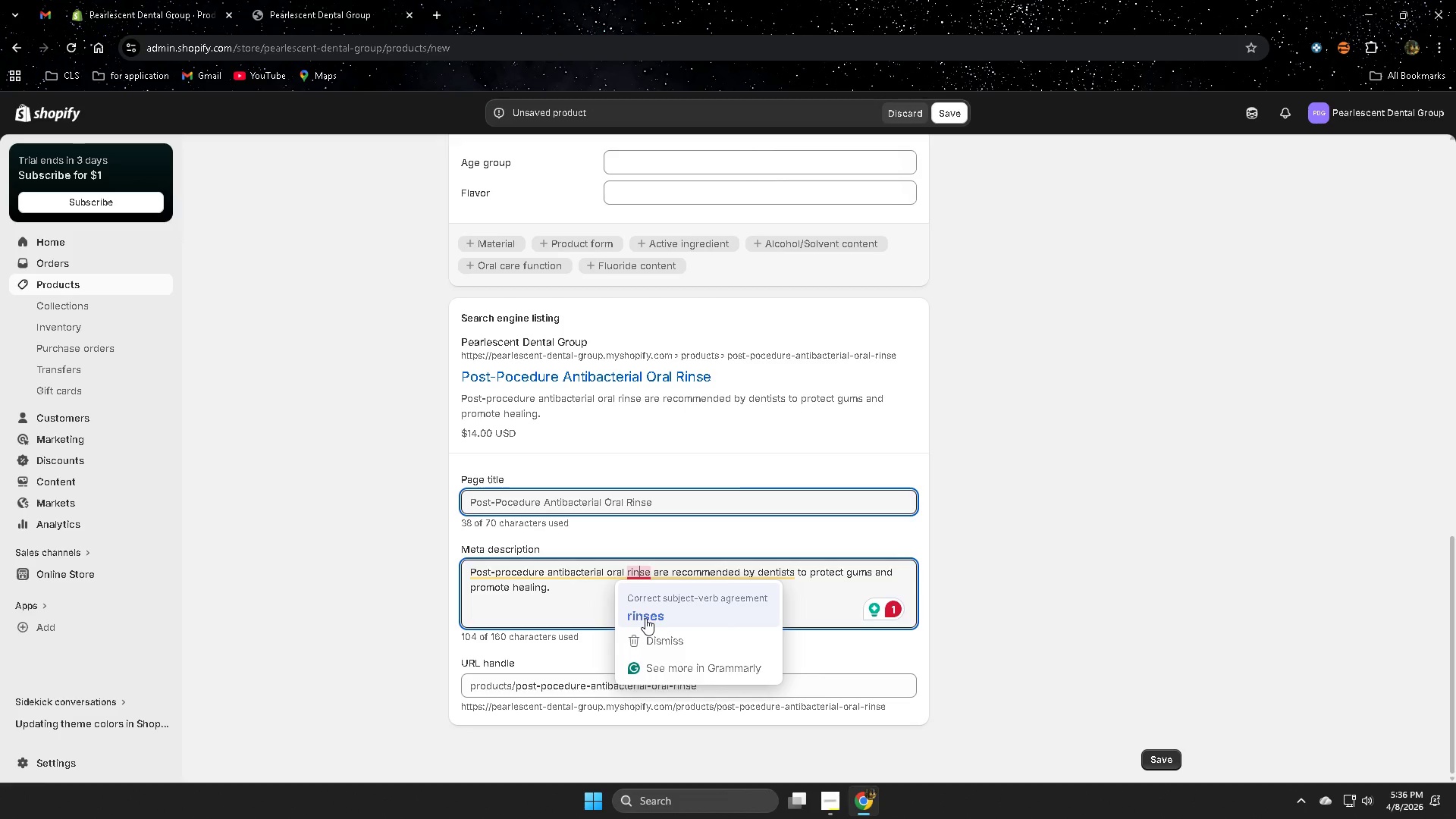 
left_click([645, 618])
 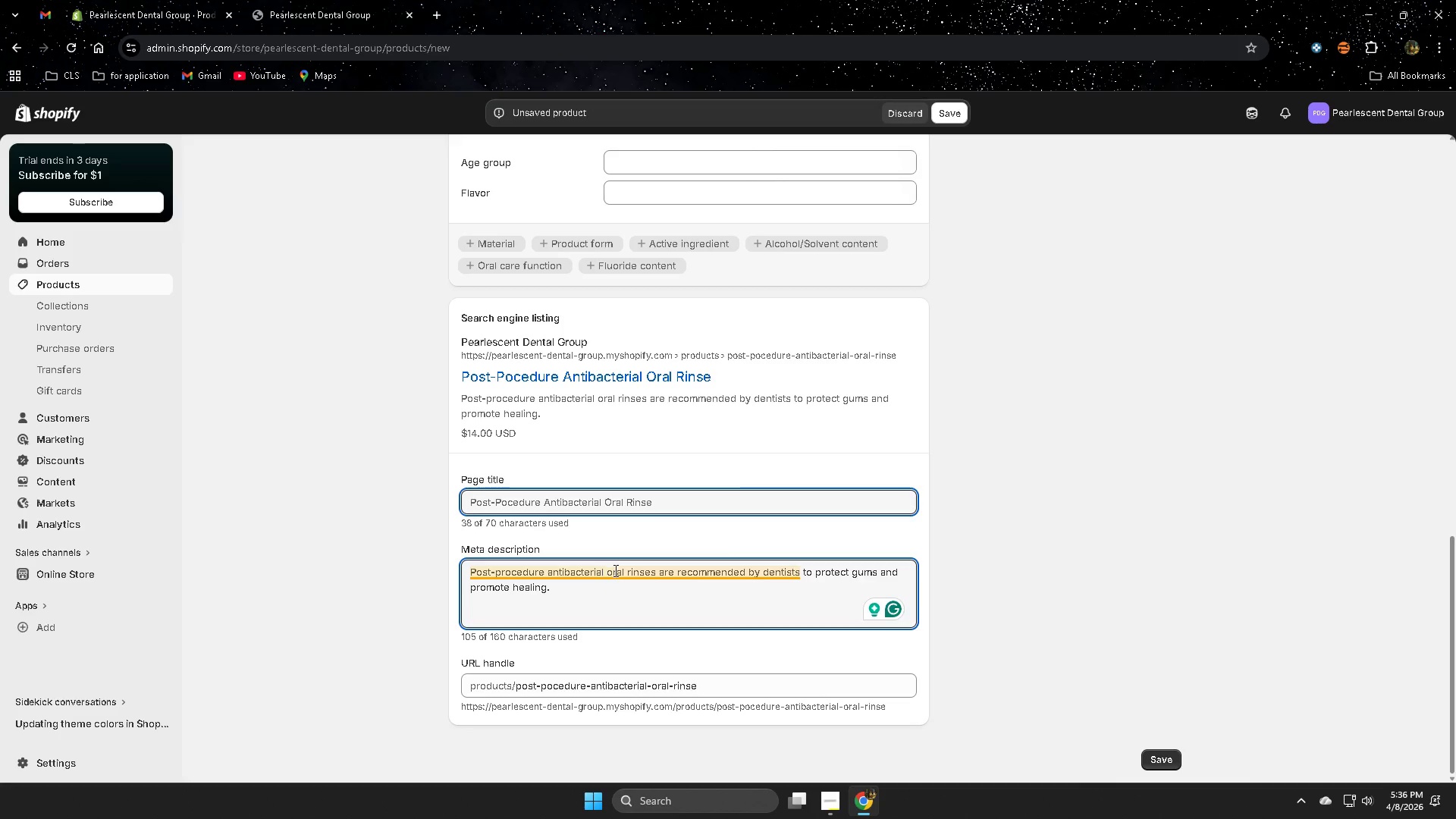 
wait(5.34)
 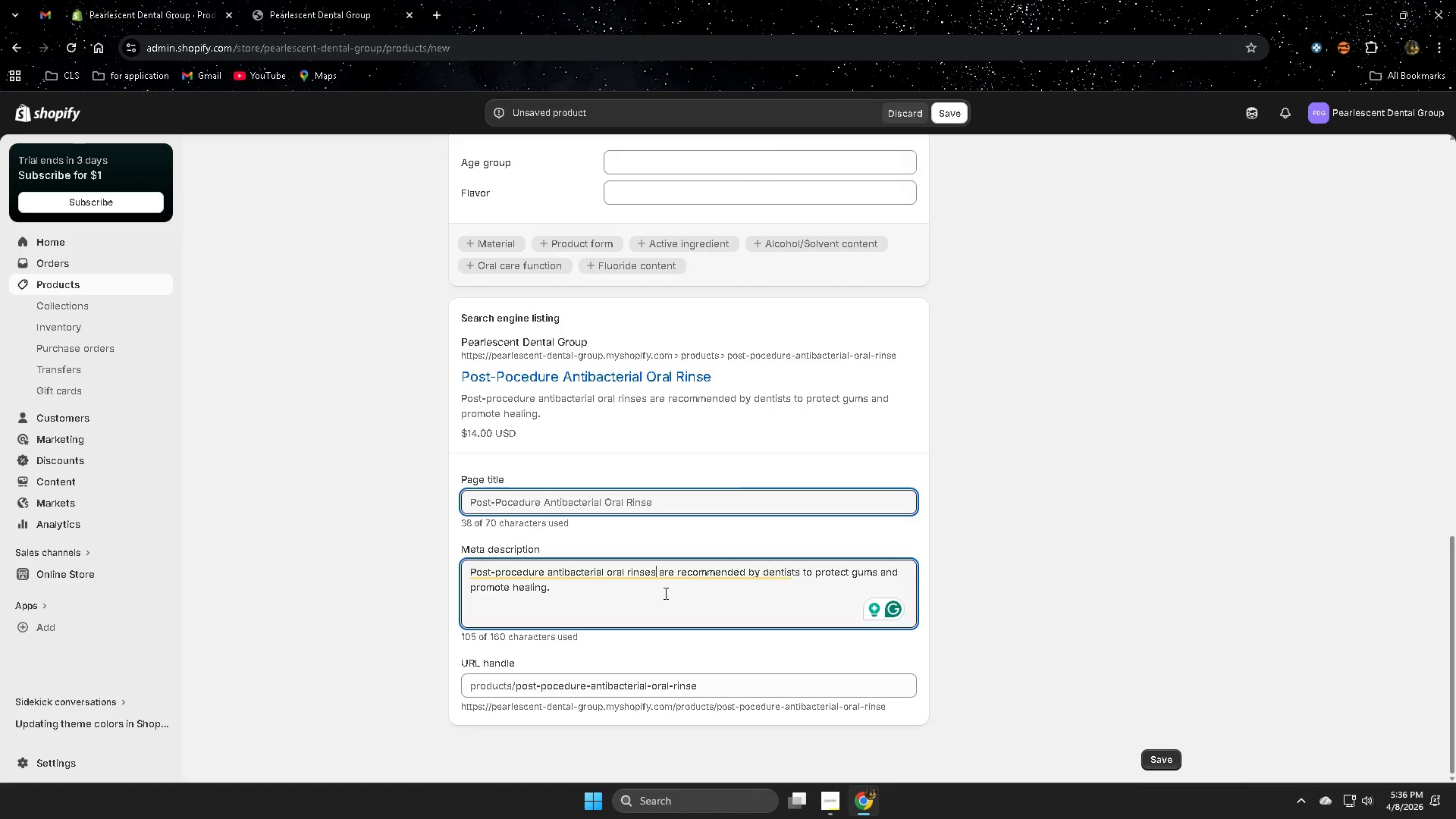 
left_click([654, 572])
 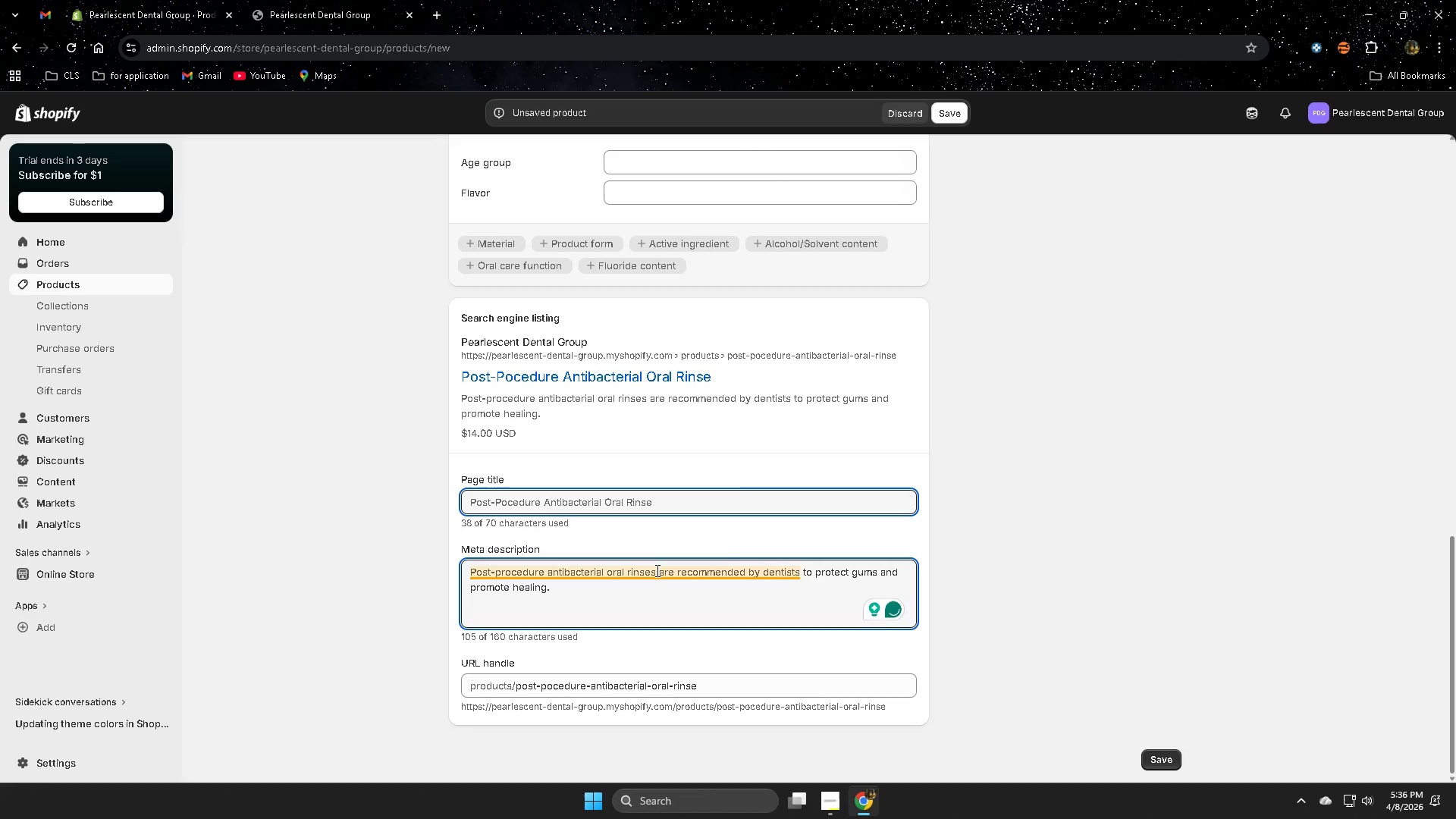 
key(Backspace)
 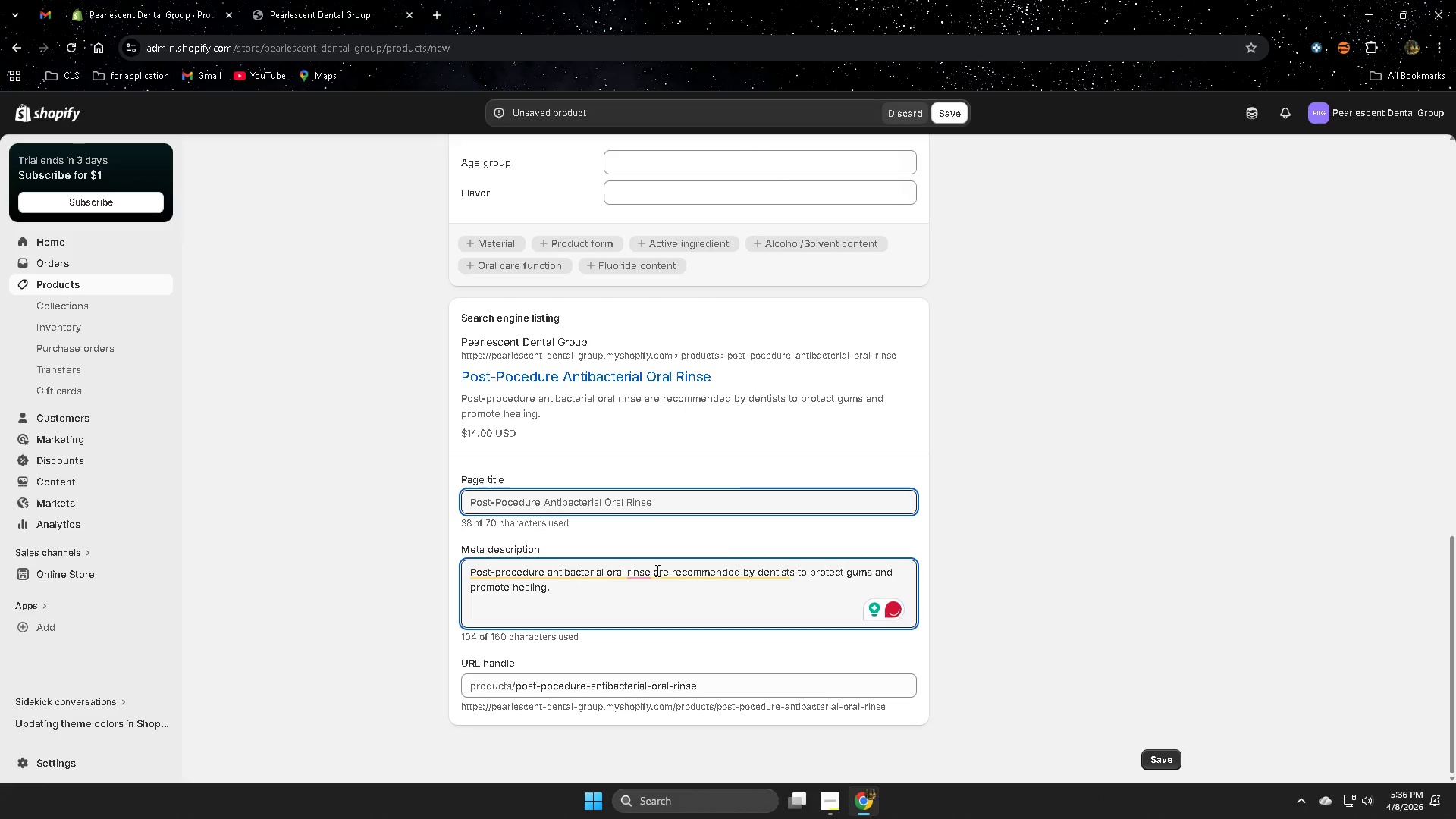 
key(ArrowRight)
 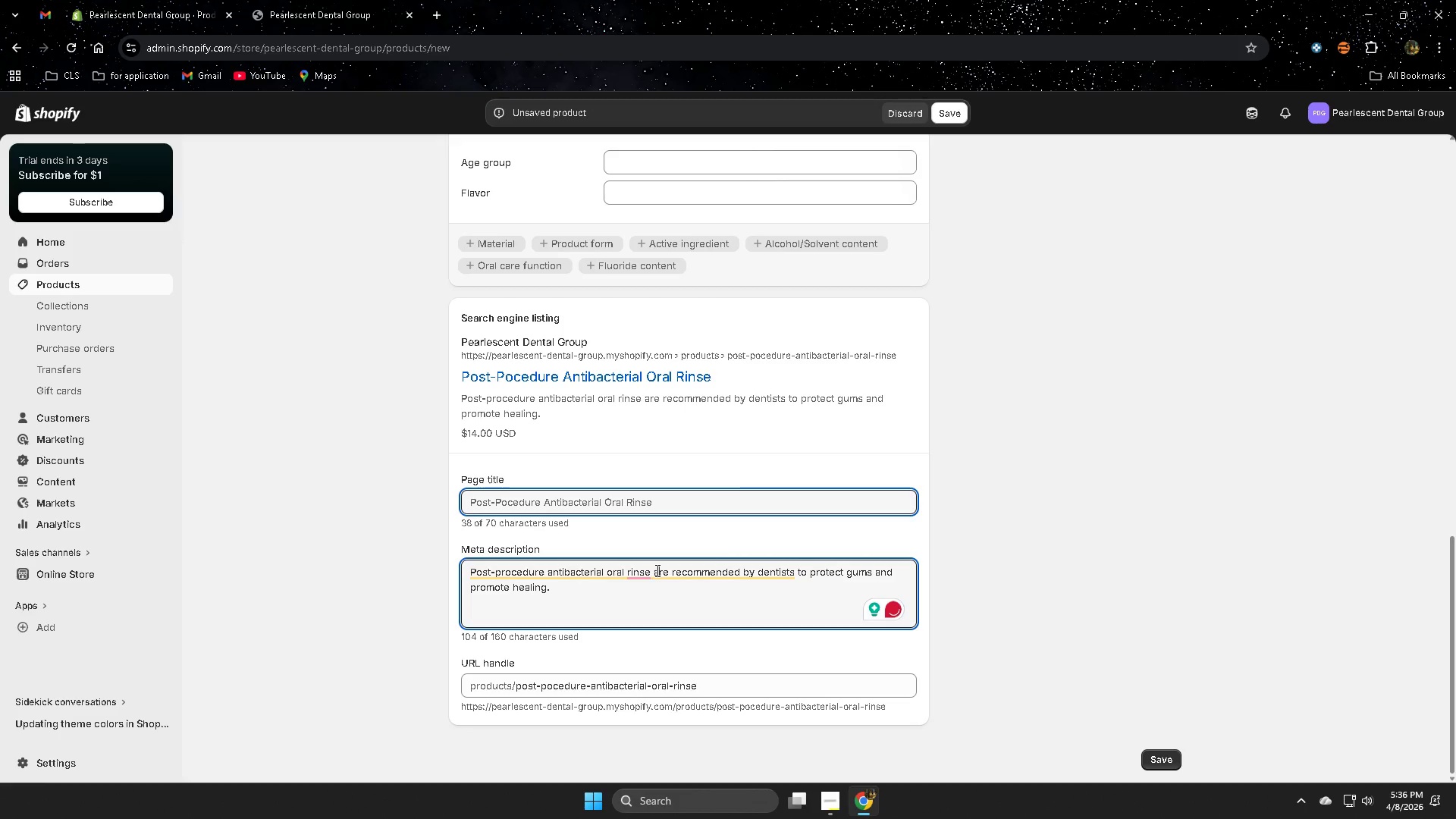 
key(ArrowRight)
 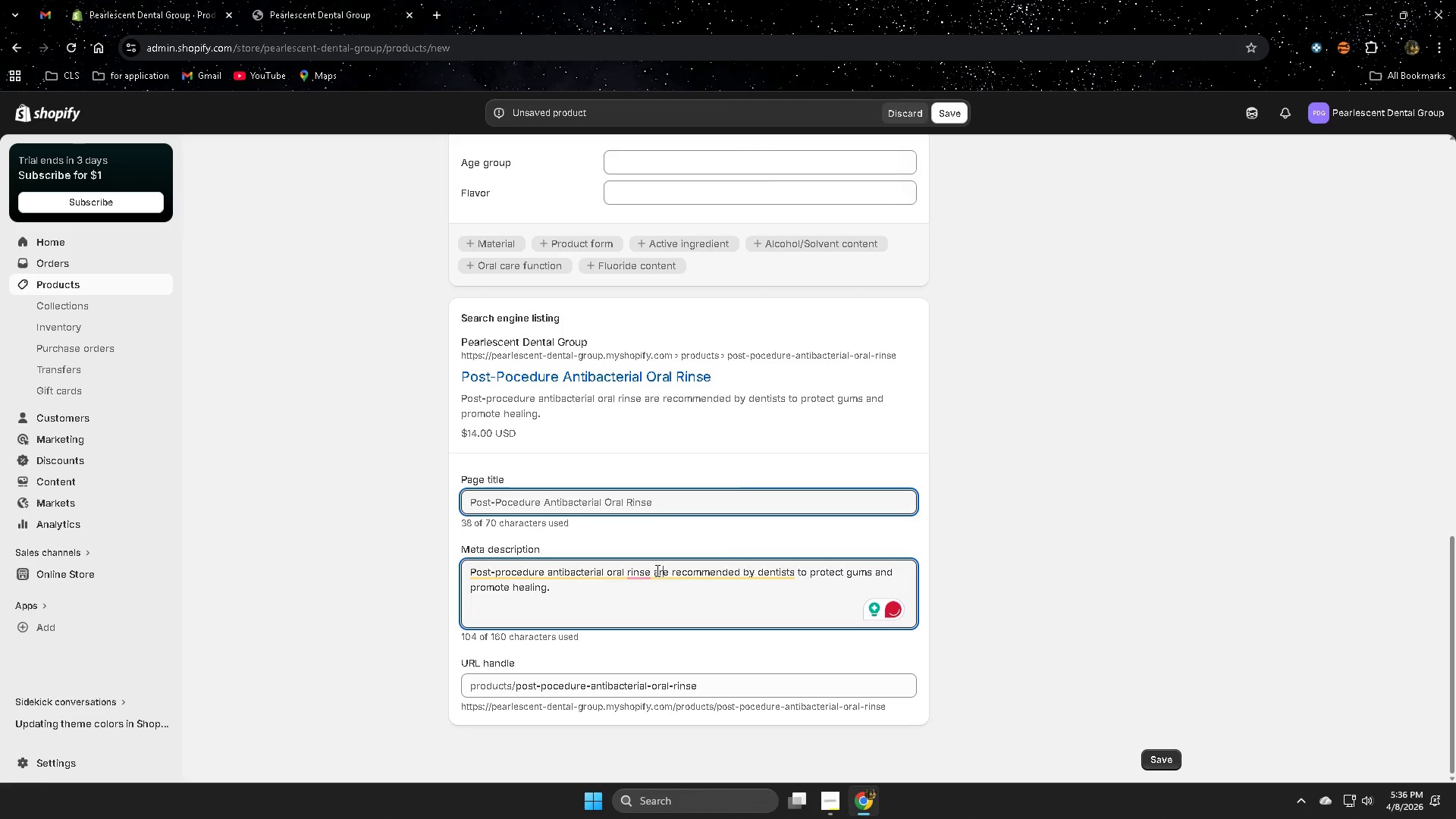 
key(ArrowRight)
 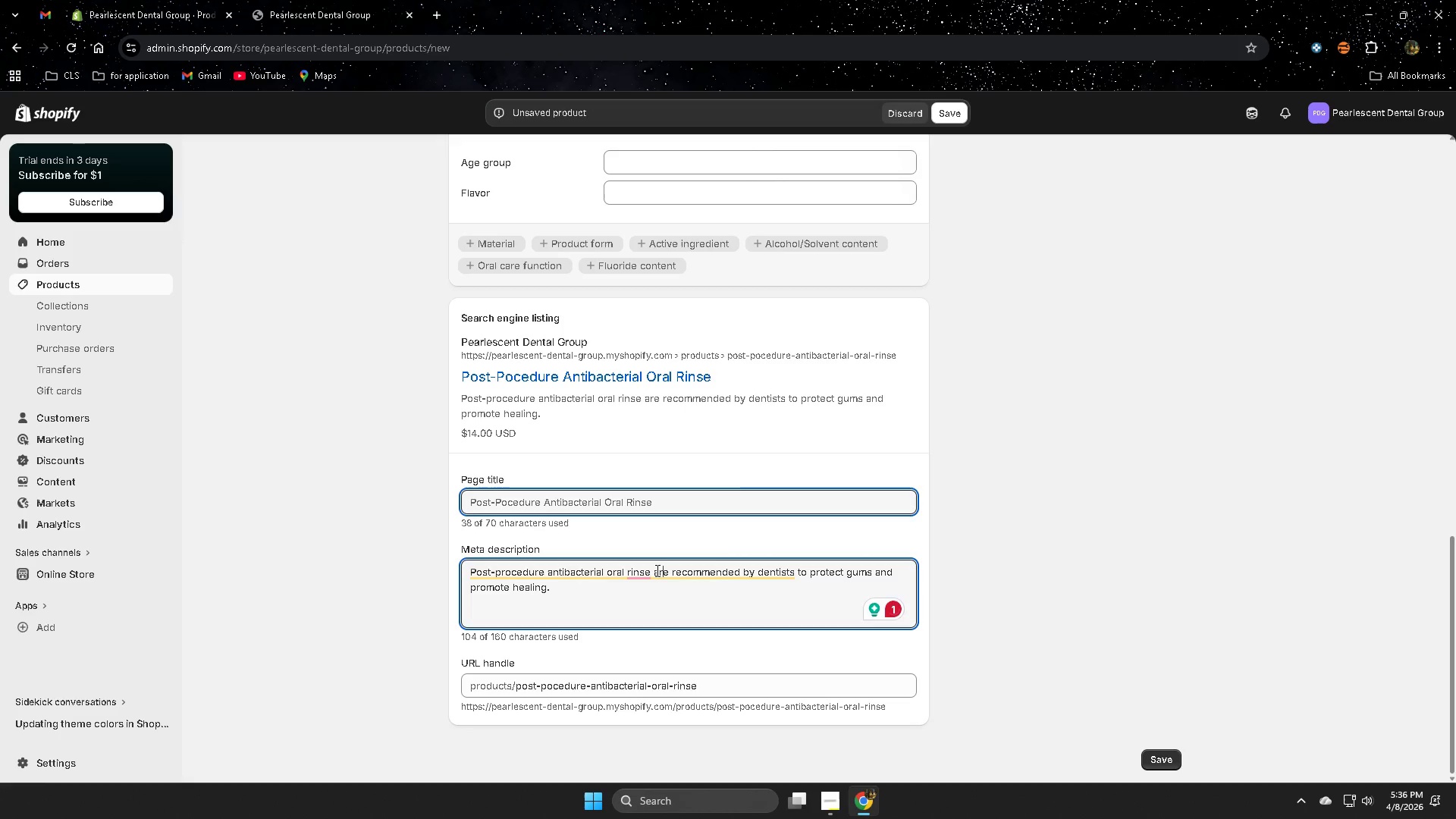 
key(ArrowRight)
 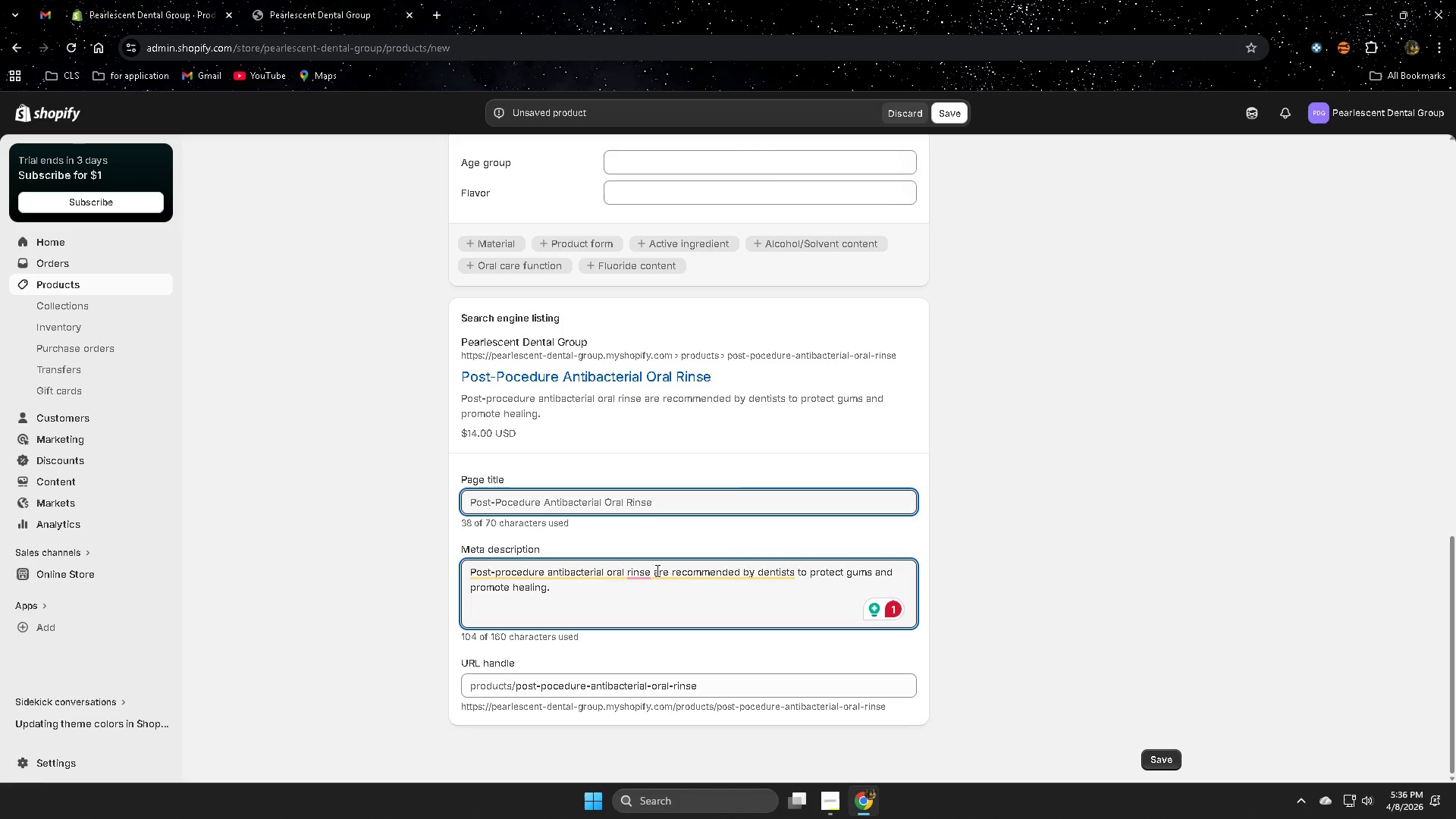 
key(Backspace)
key(Backspace)
key(Backspace)
type(is)
 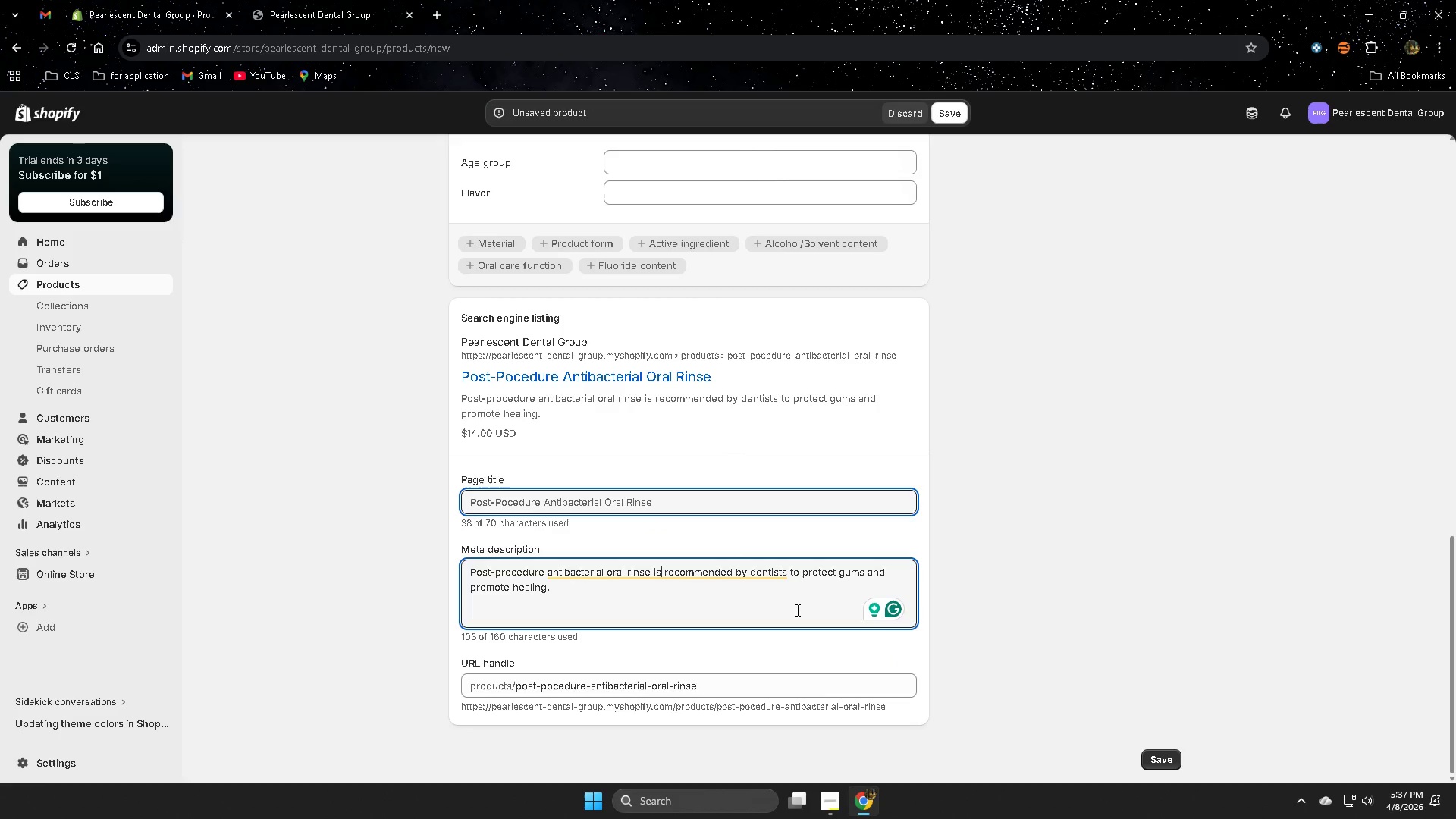 
wait(12.7)
 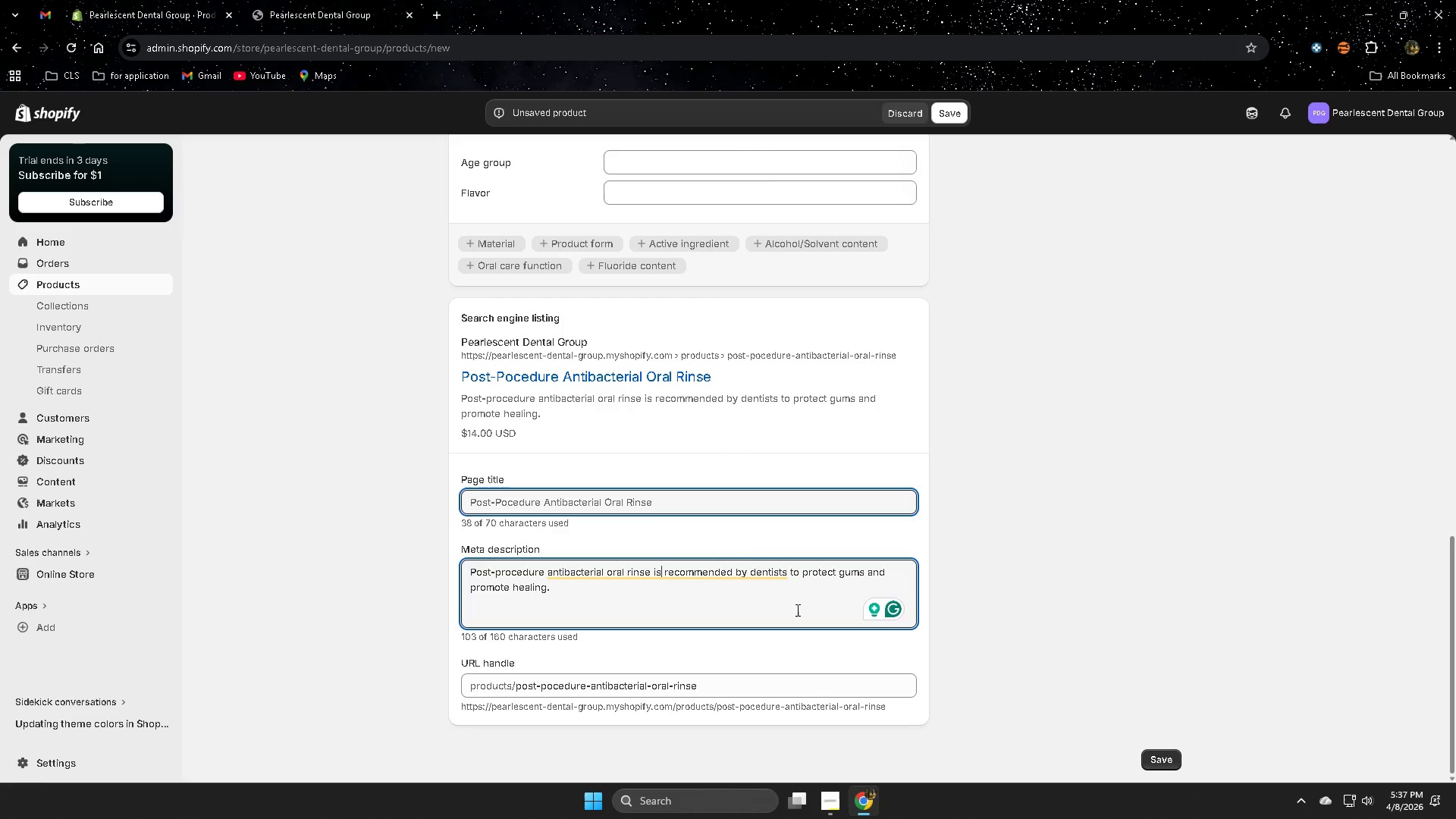 
left_click([1154, 759])
 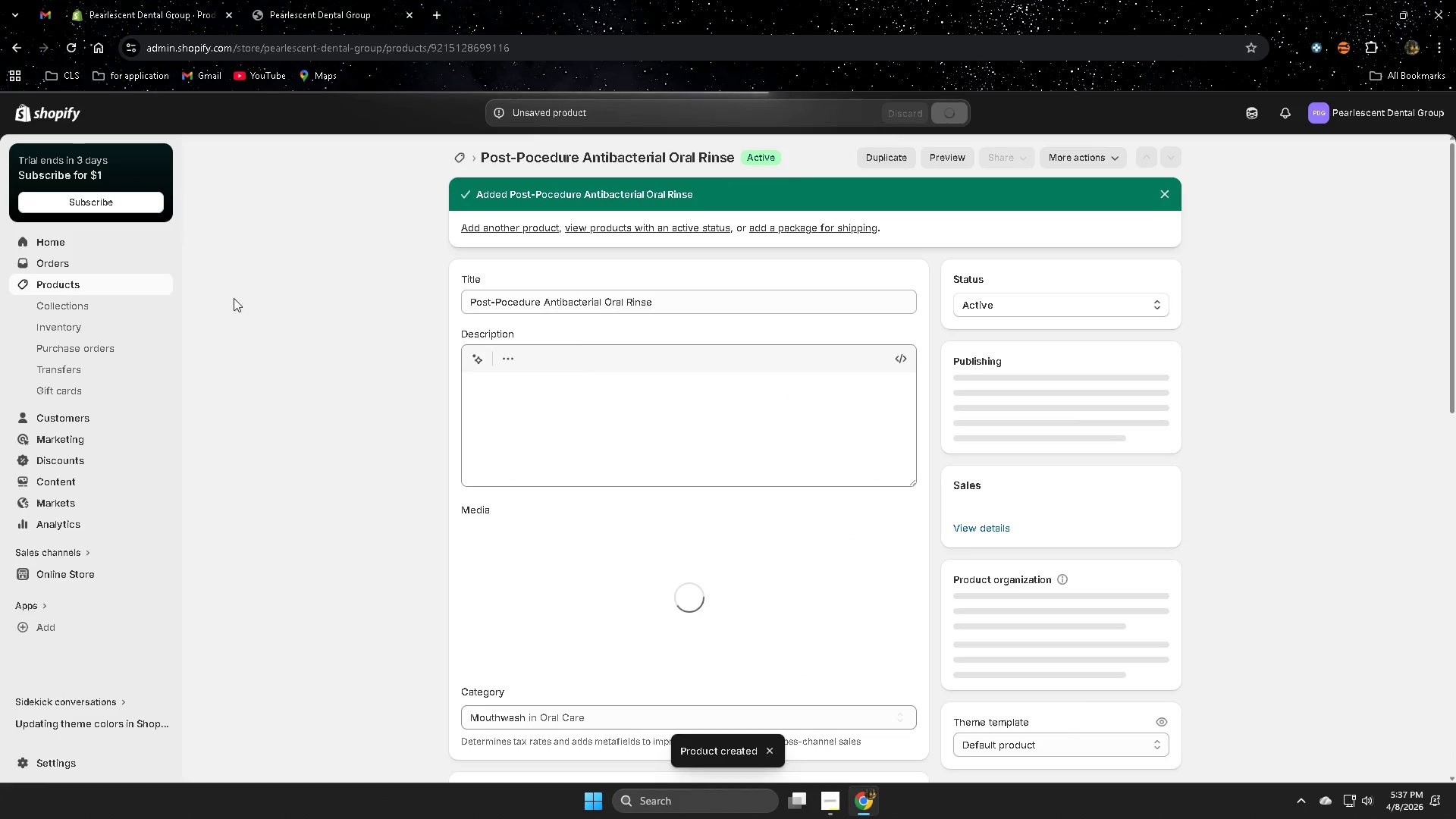 
wait(6.22)
 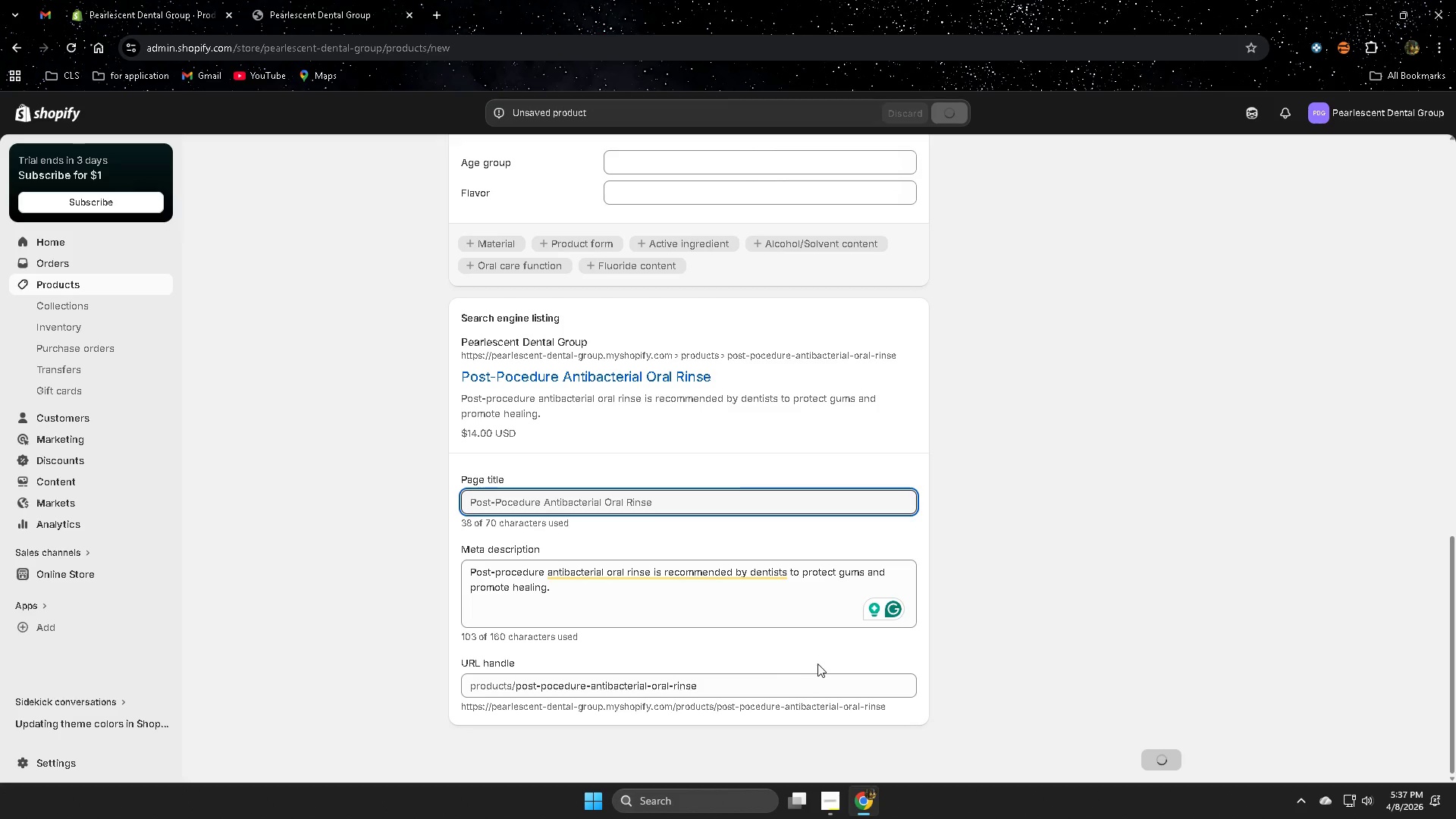 
left_click([64, 283])
 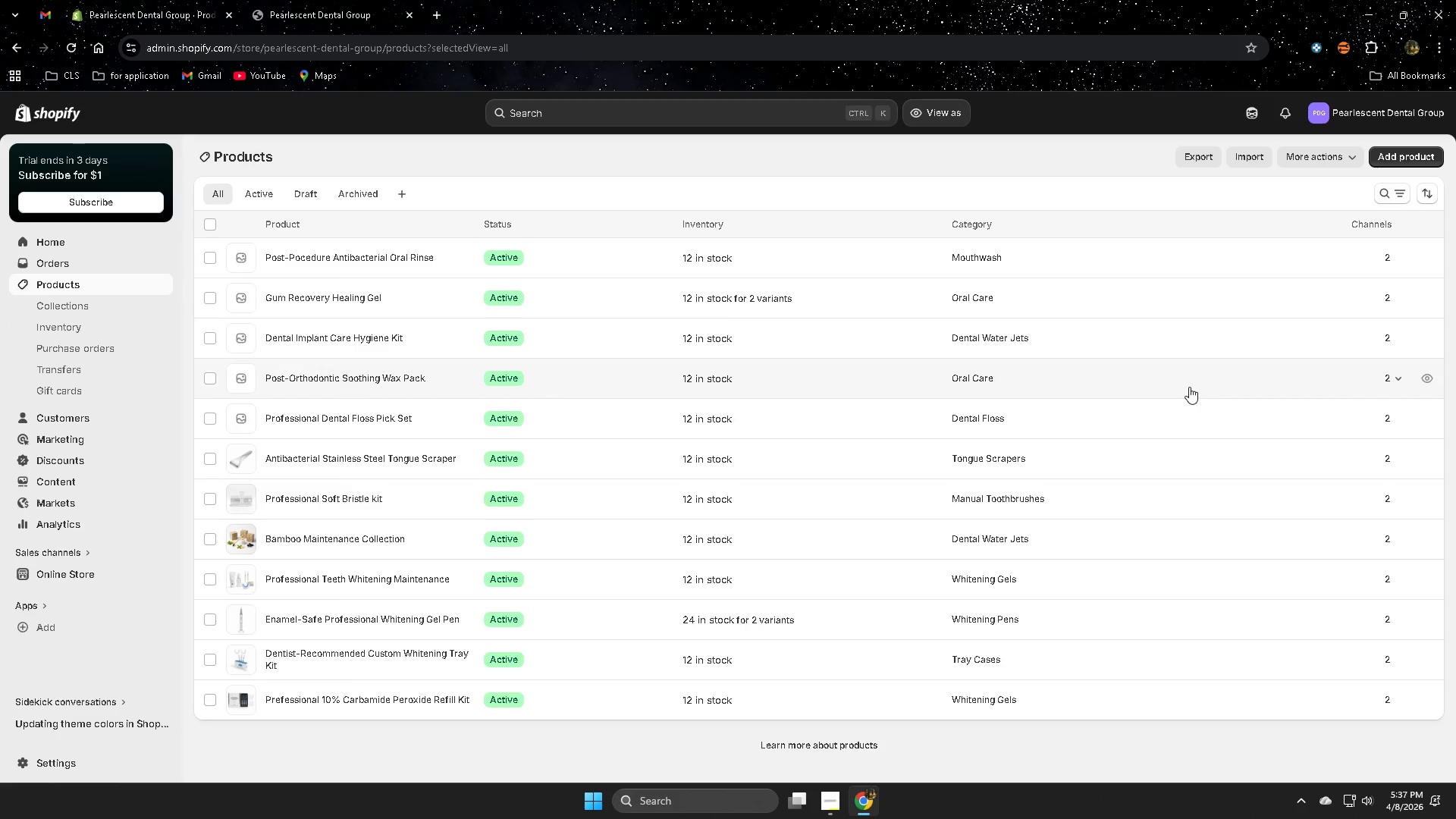 
wait(36.05)
 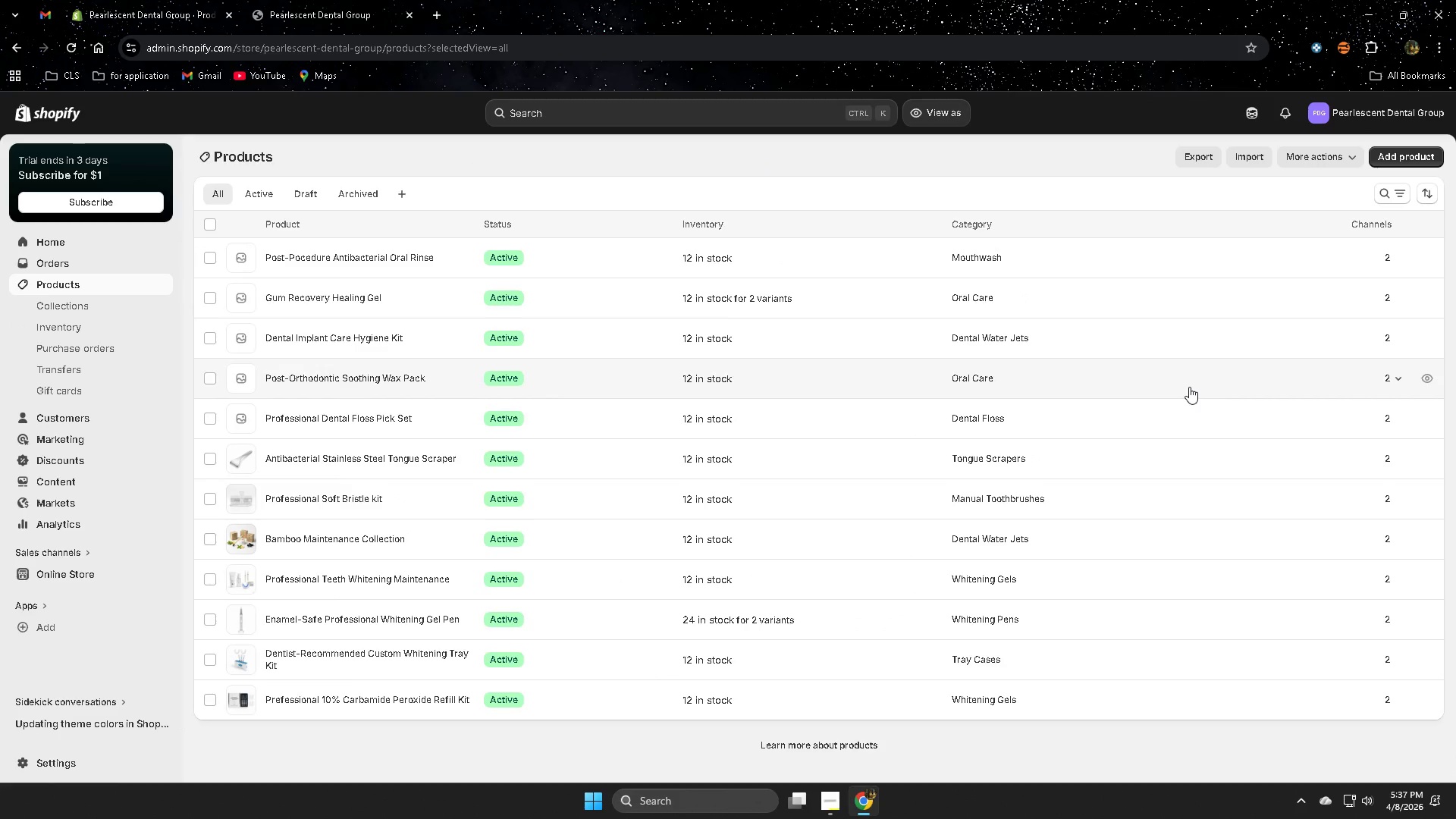 
left_click([390, 413])
 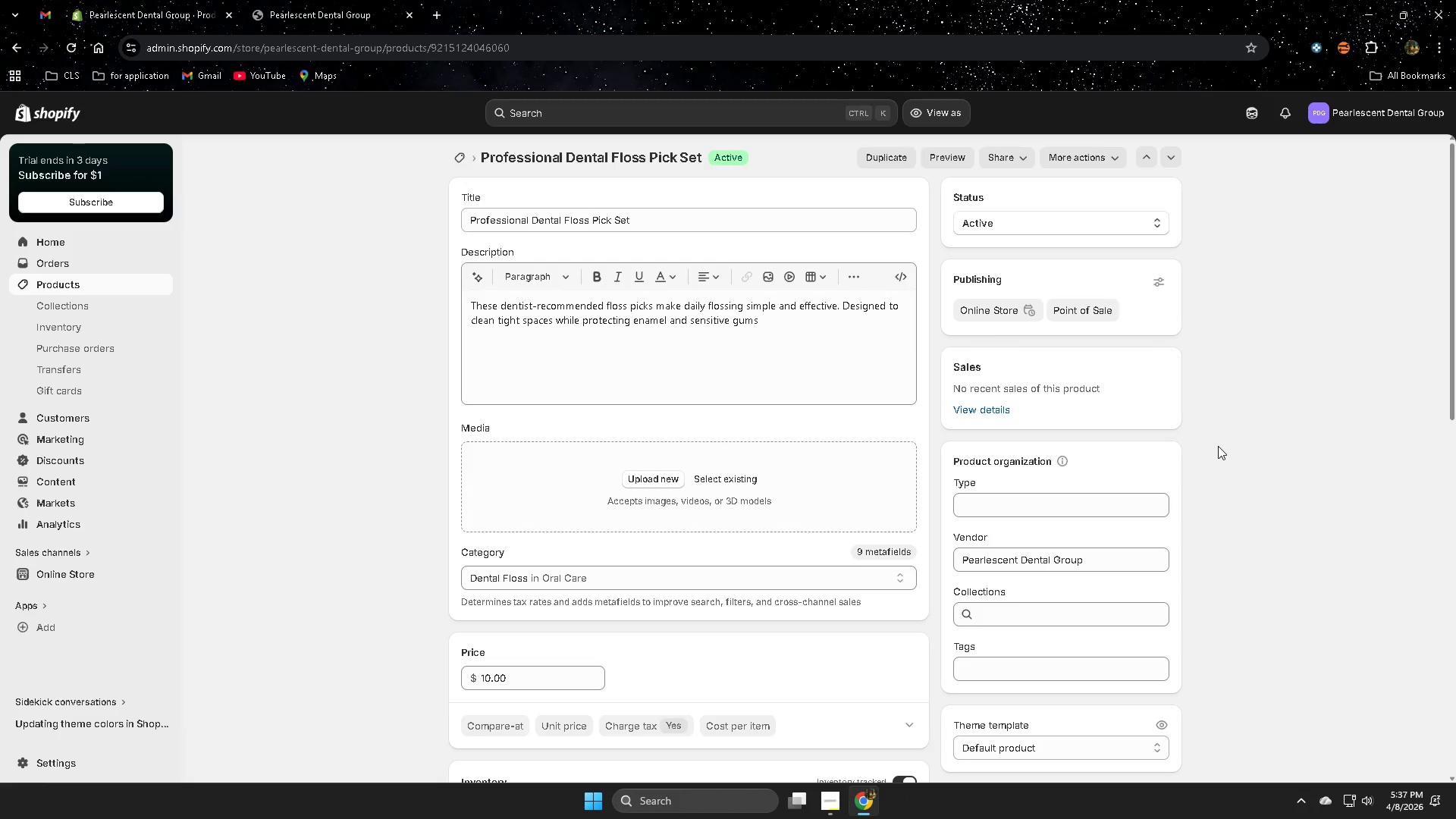 
scroll: coordinate [1239, 413], scroll_direction: down, amount: 13.0
 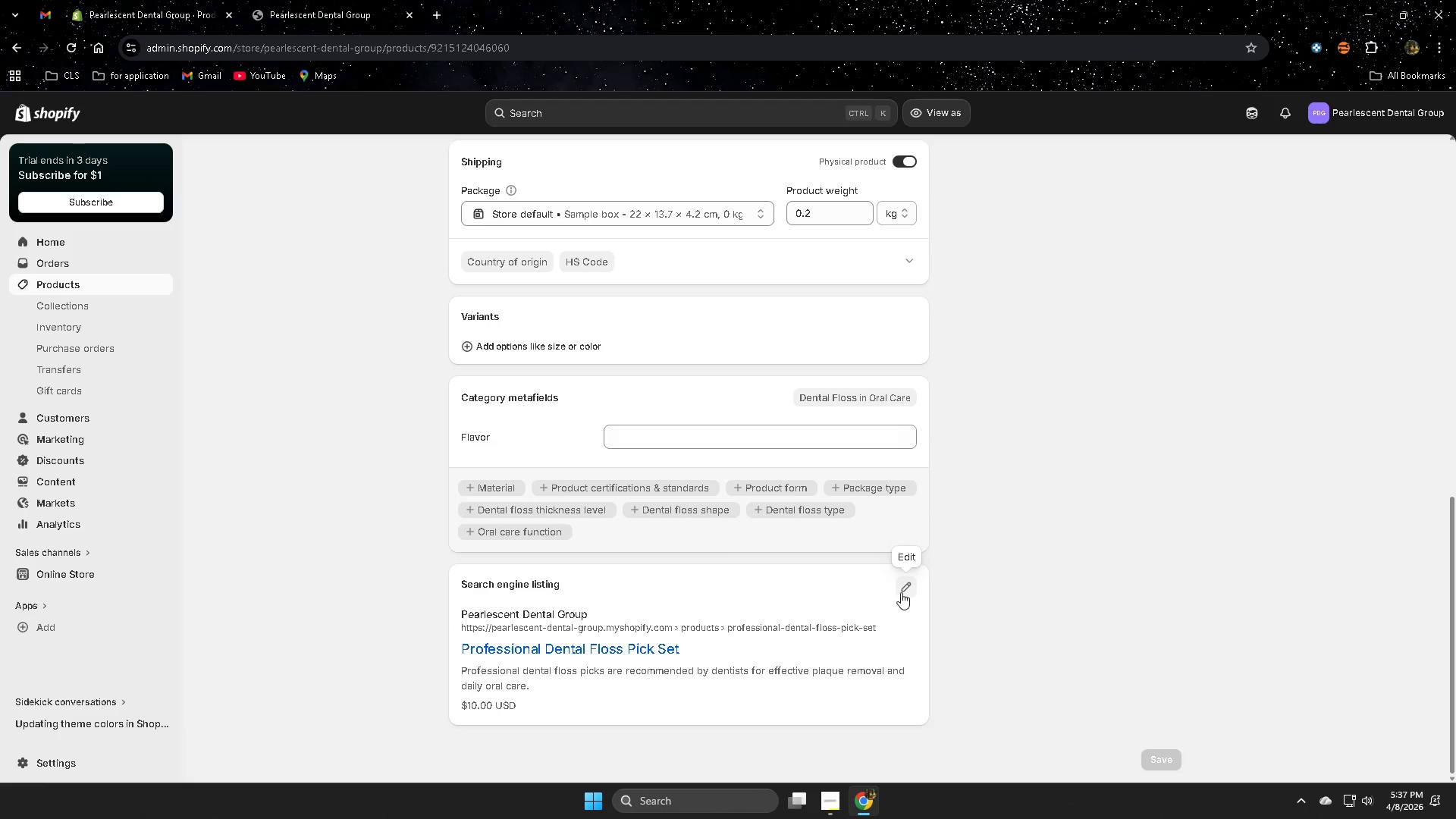 
left_click([908, 587])
 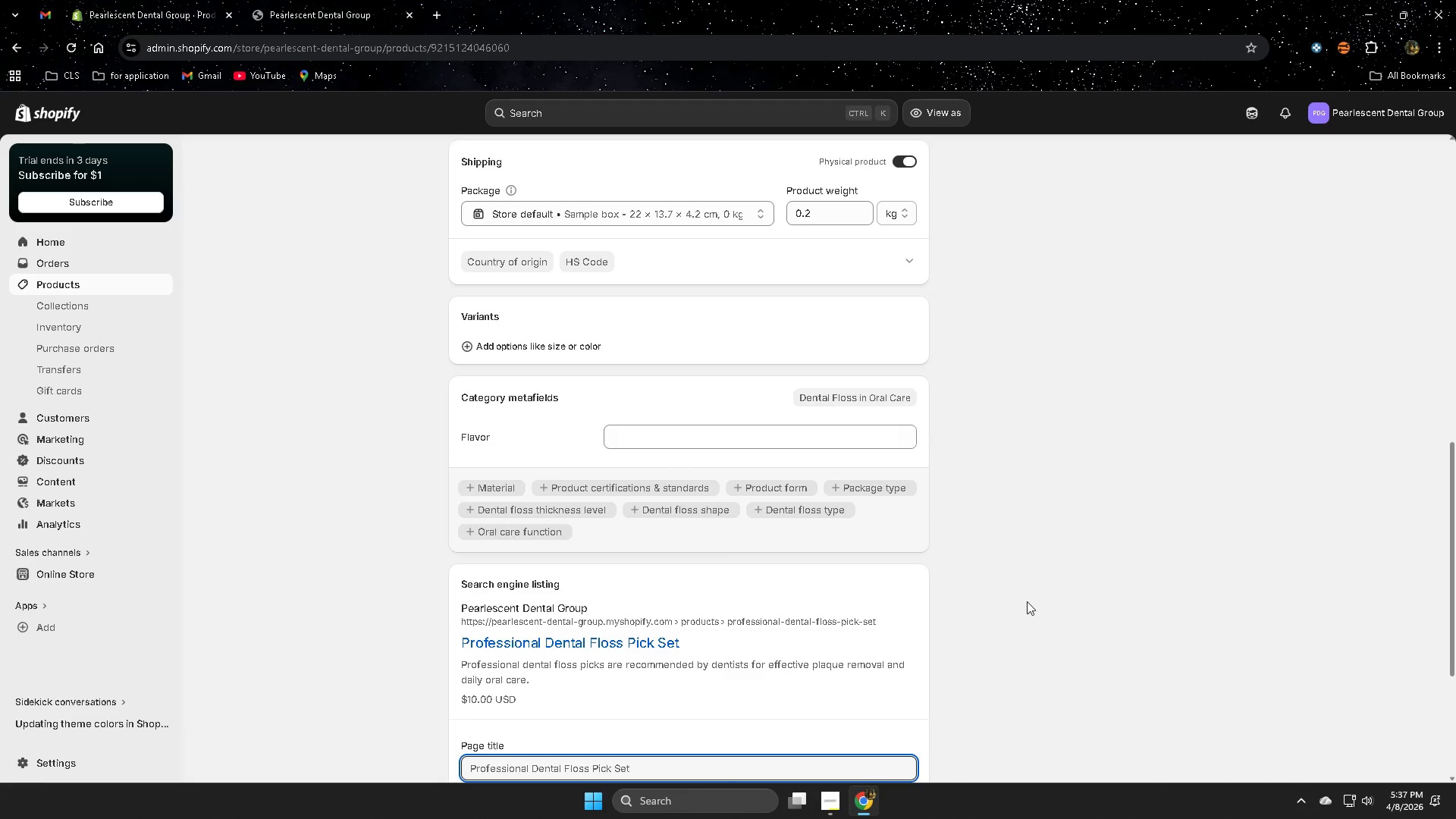 
scroll: coordinate [1028, 601], scroll_direction: down, amount: 3.0
 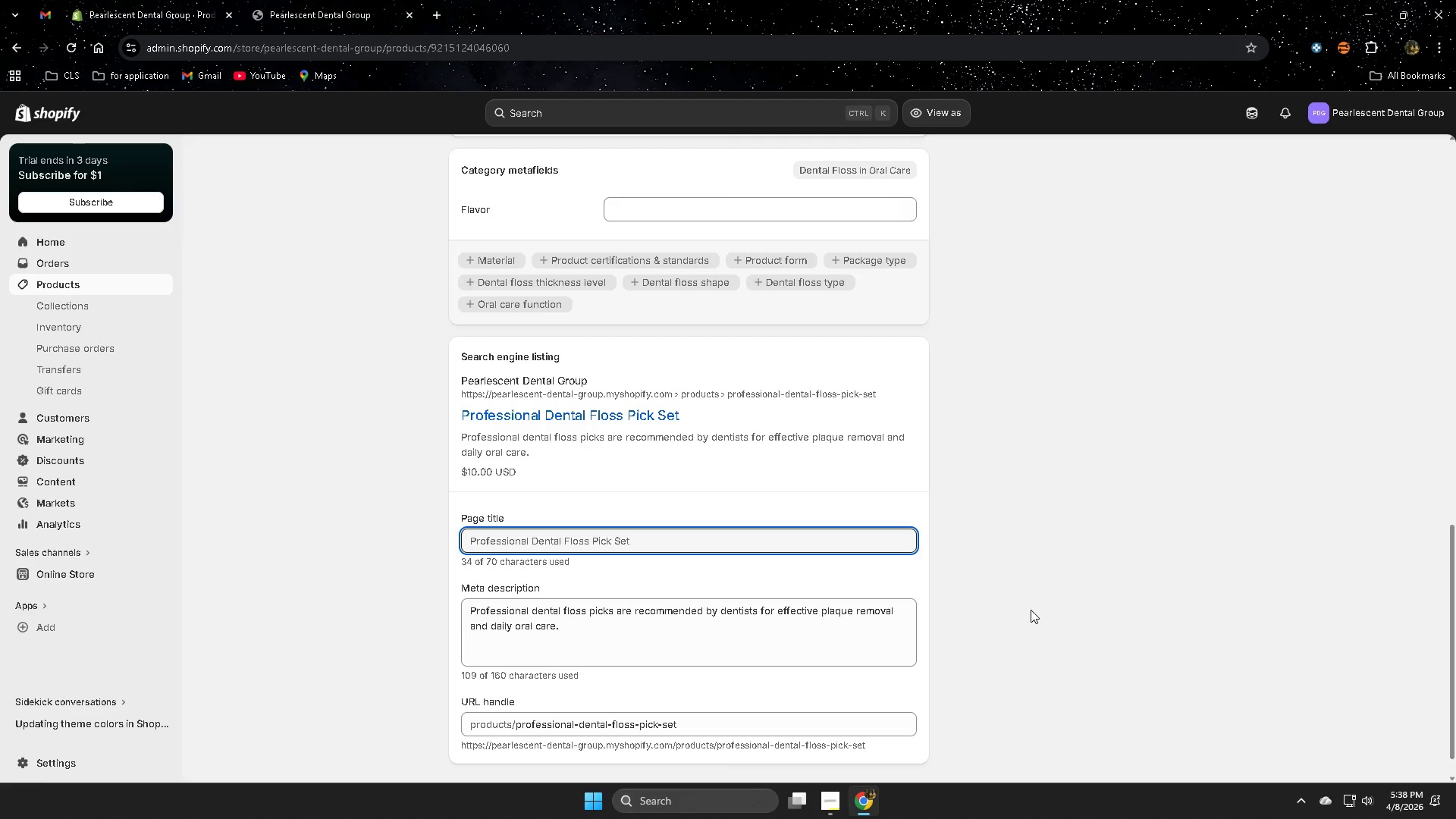 
wait(28.66)
 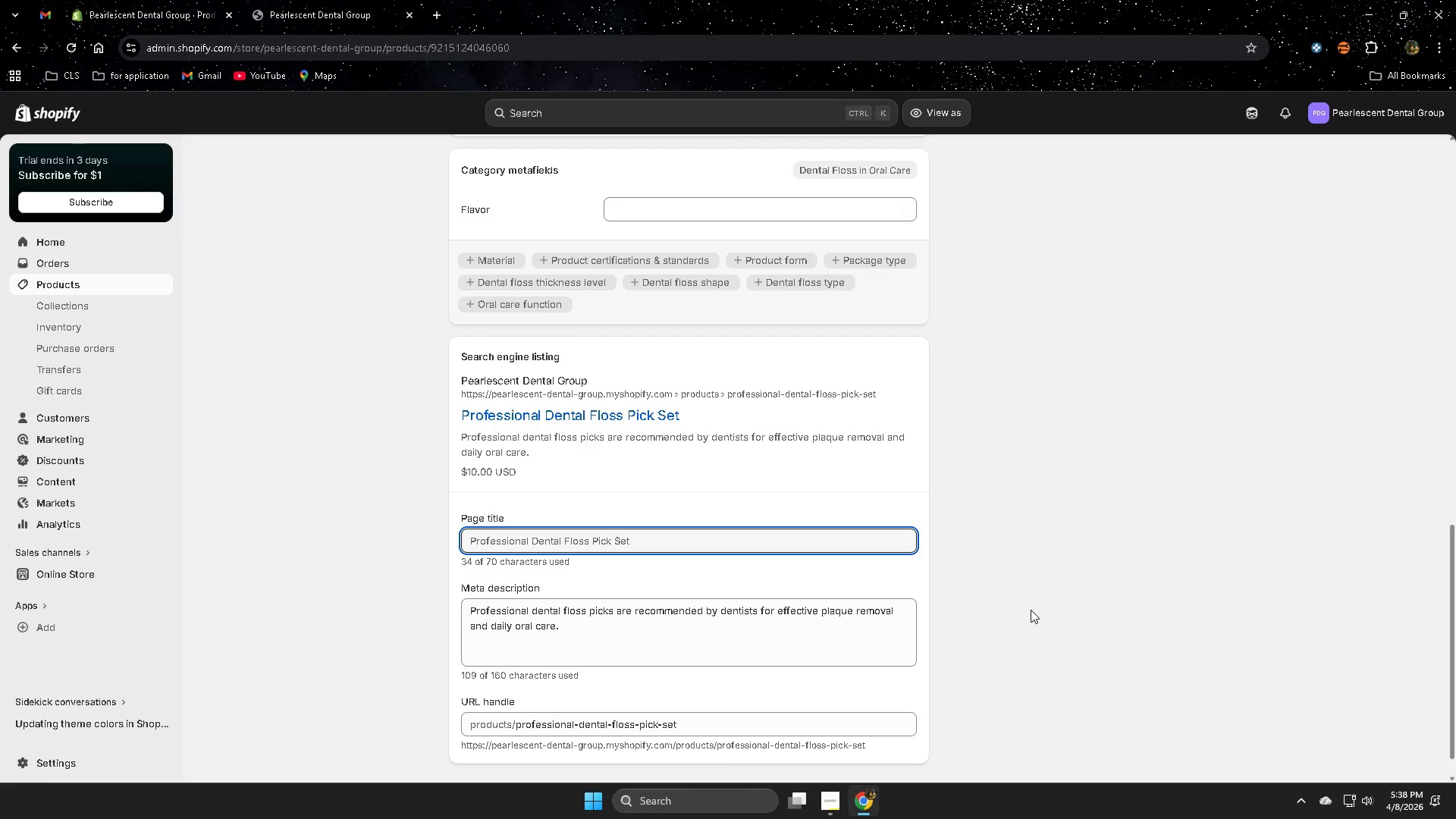 
scroll: coordinate [1151, 494], scroll_direction: down, amount: 2.0
 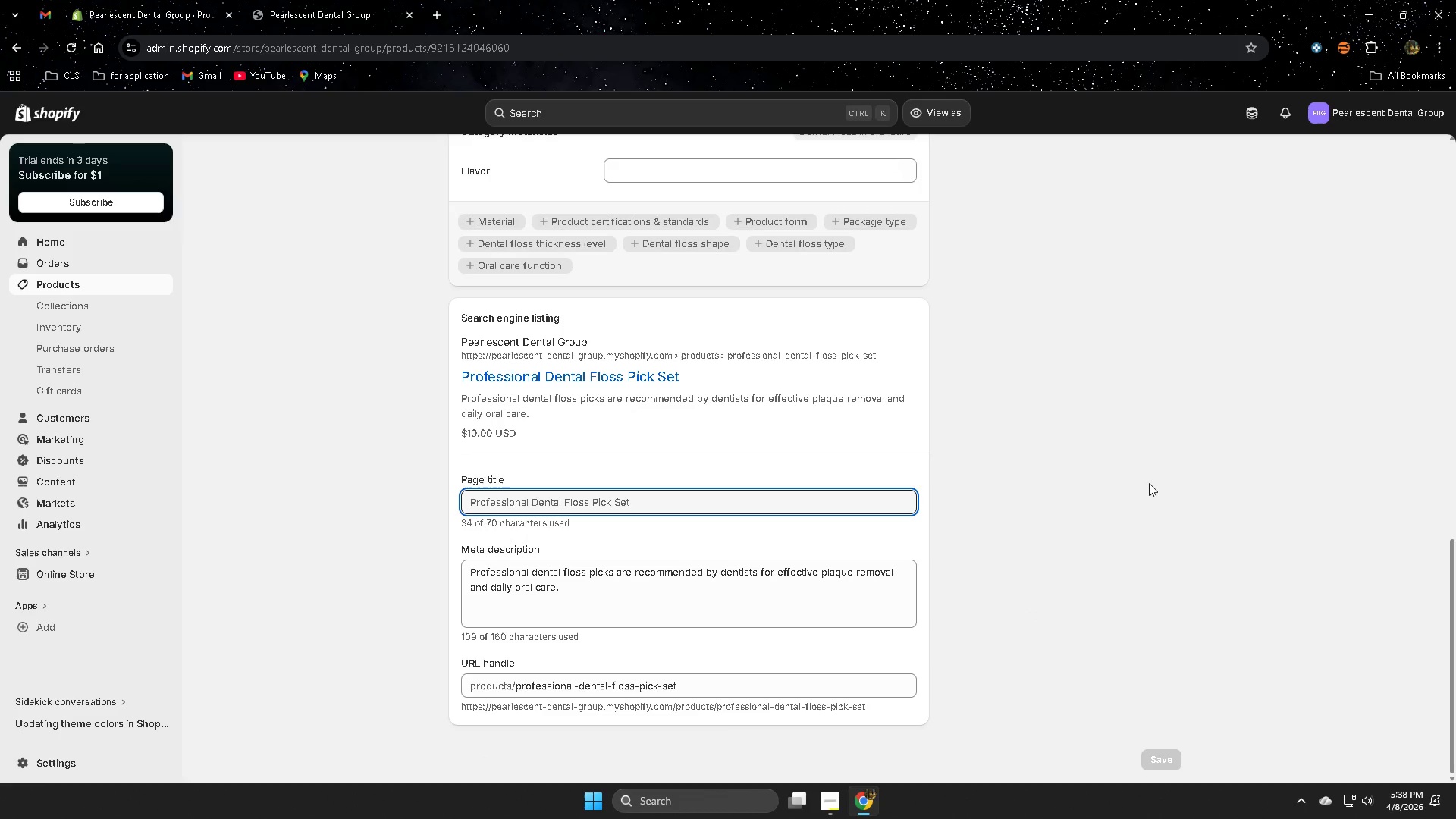 
wait(23.02)
 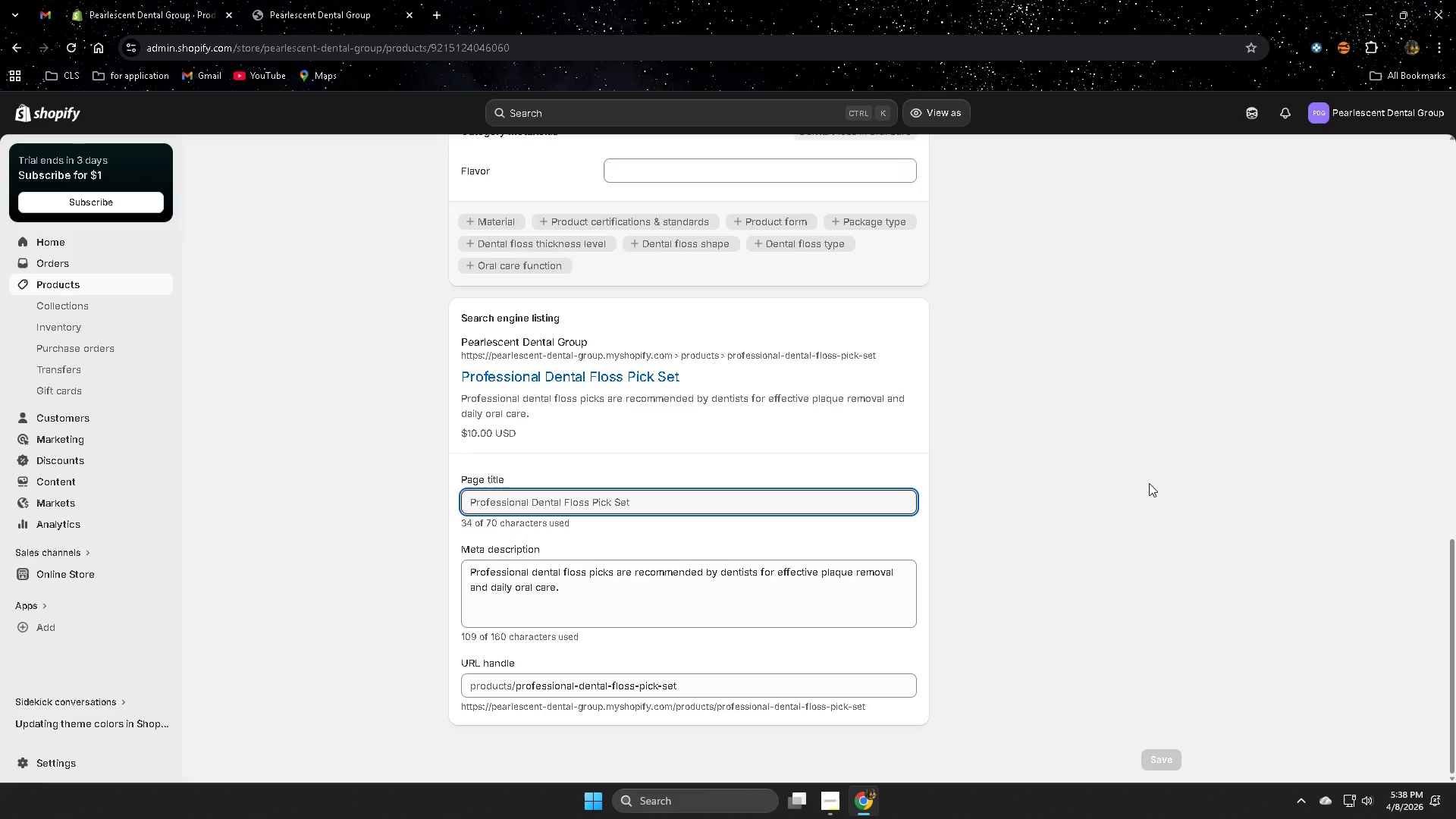 
left_click([685, 681])
 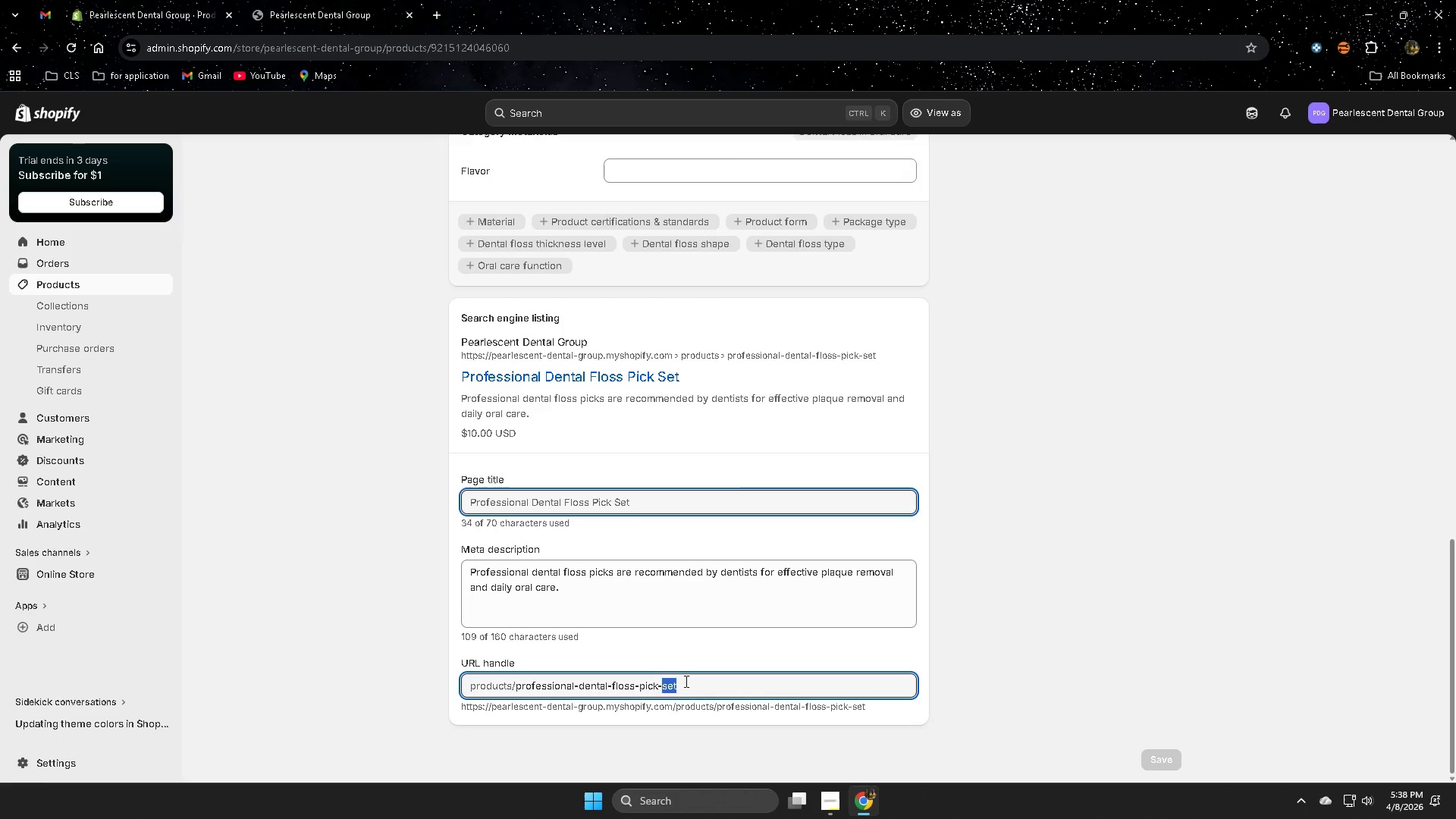 
wait(5.55)
 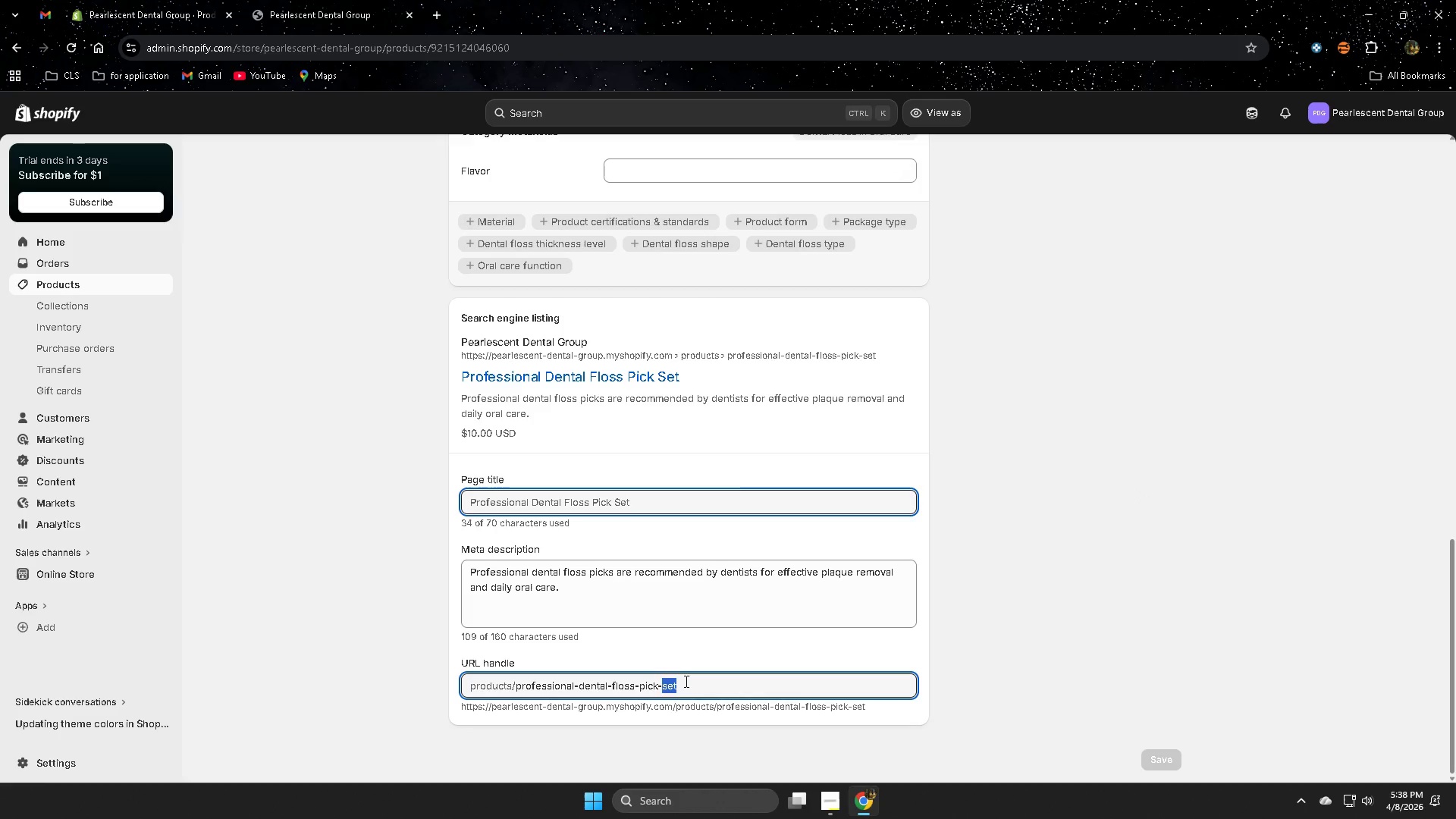 
double_click([685, 681])
 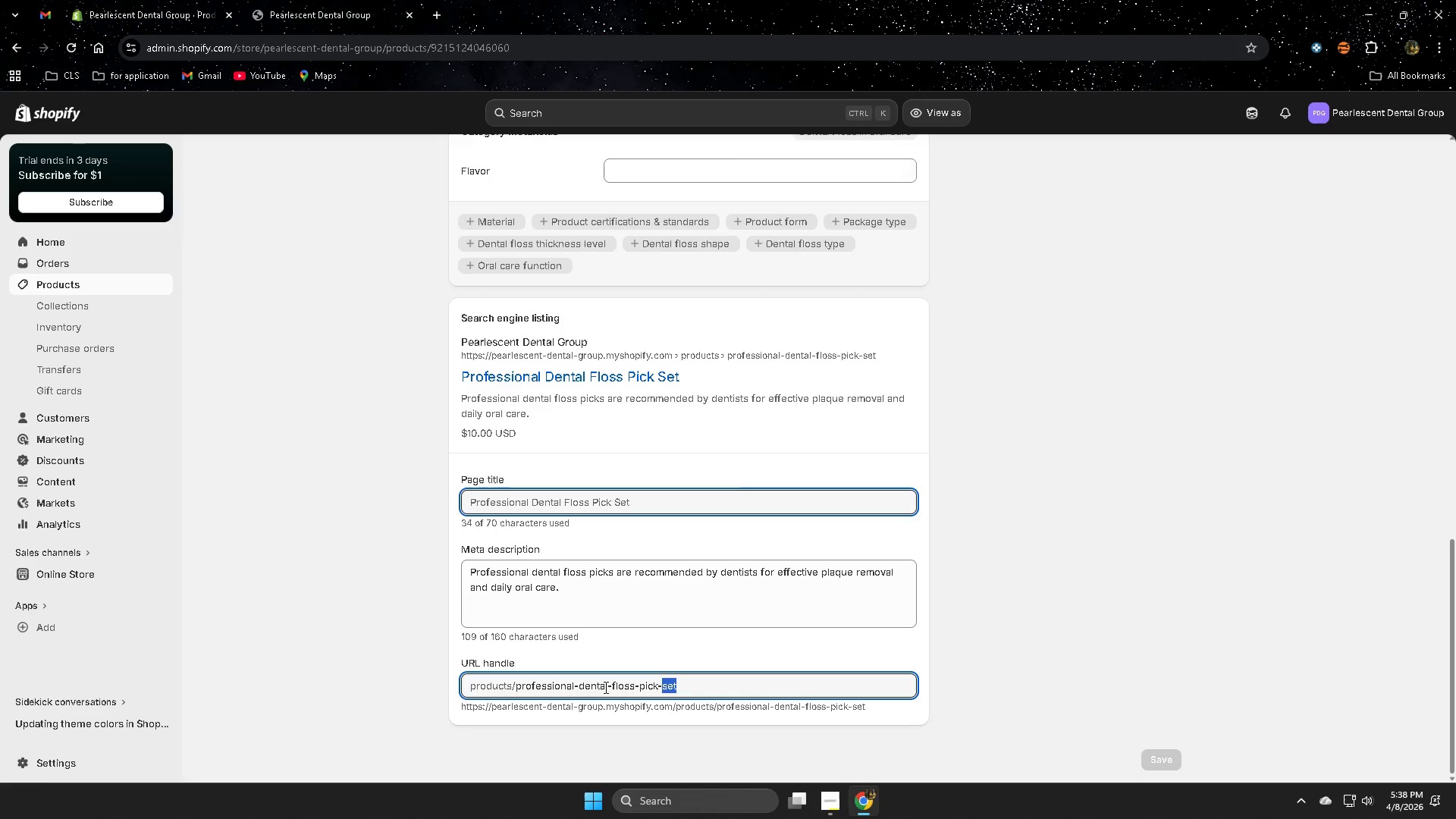 
left_click([604, 687])
 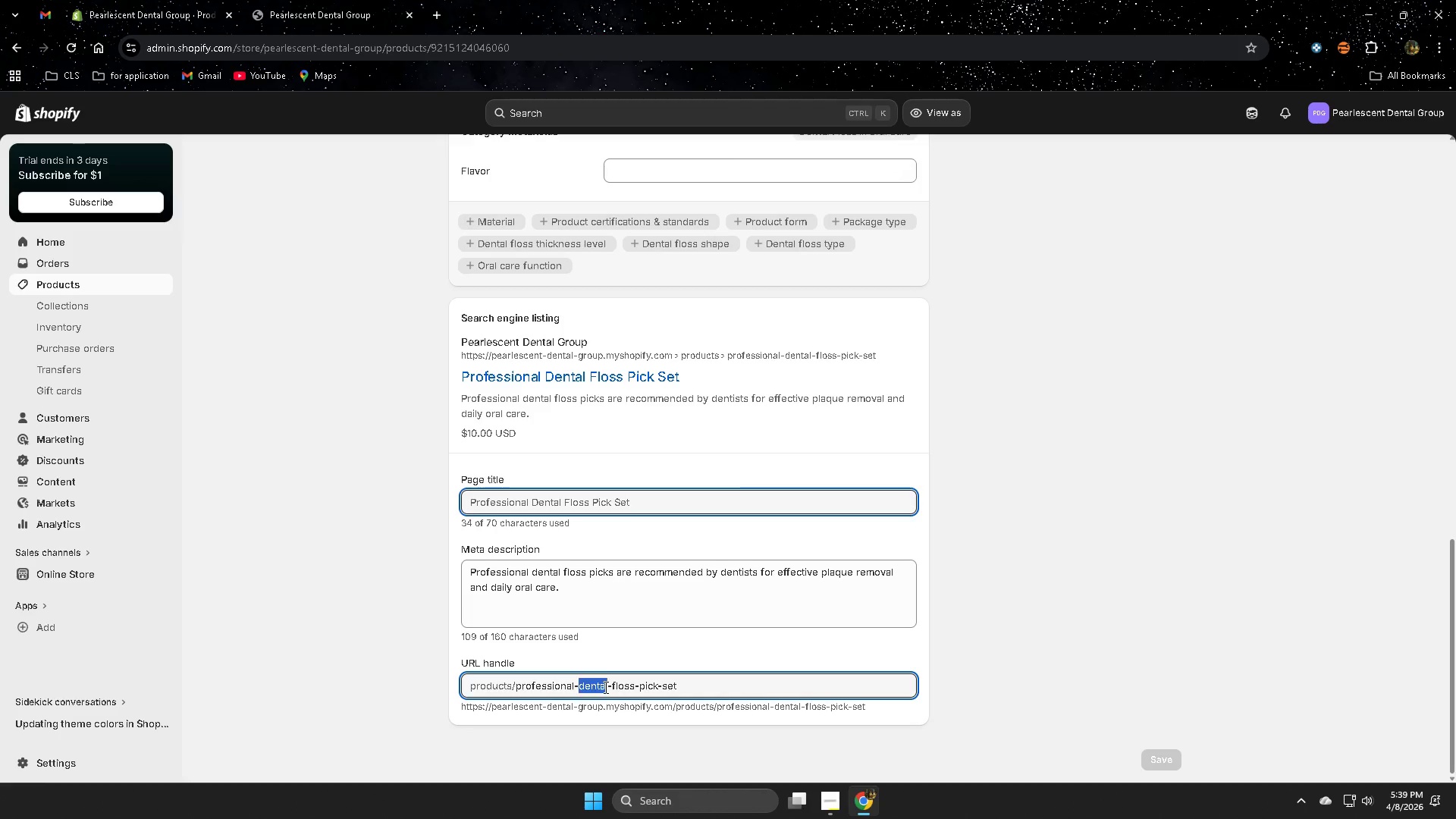 
left_click_drag(start_coordinate=[604, 687], to_coordinate=[595, 687])
 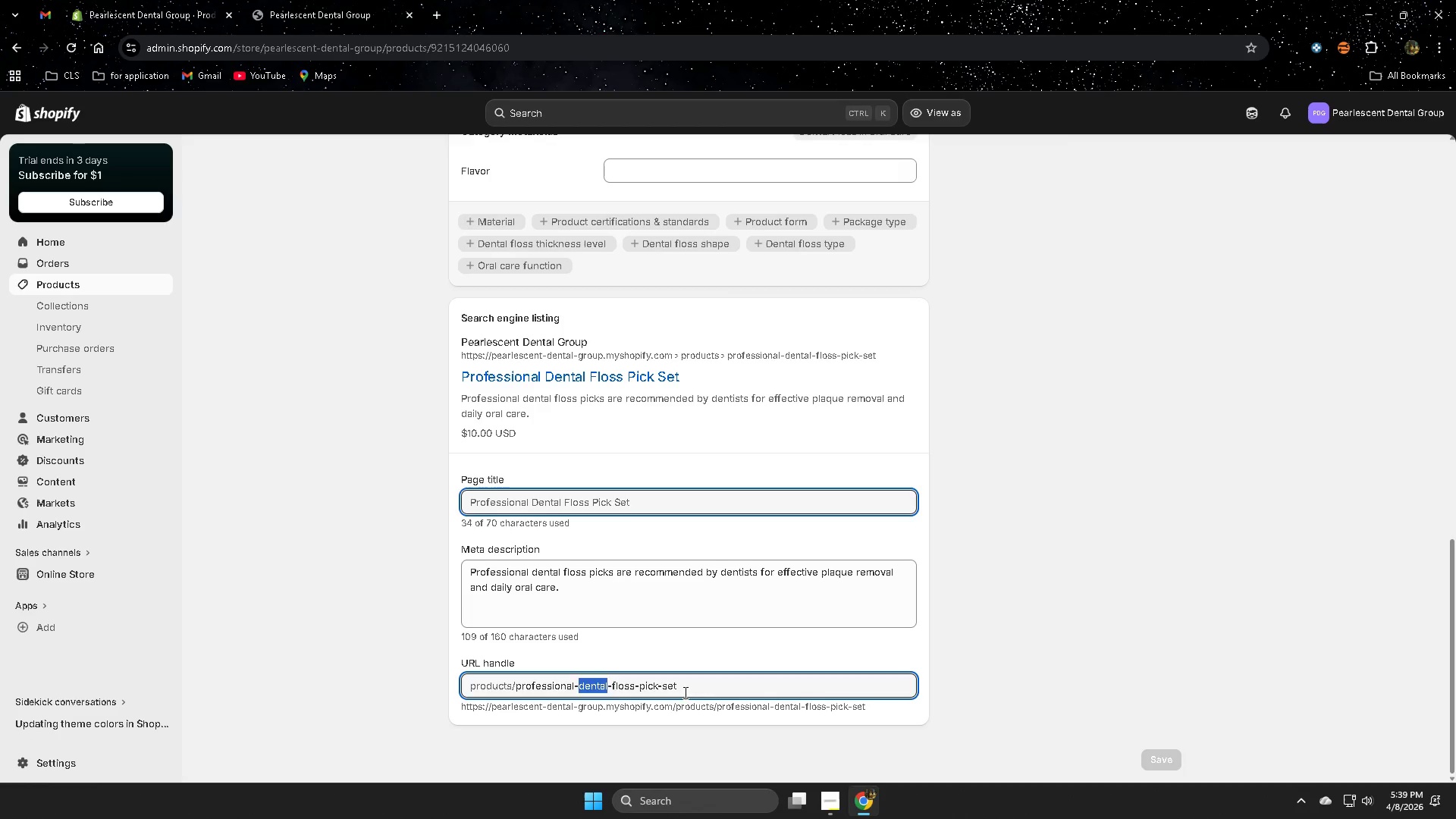 
key(Backspace)
 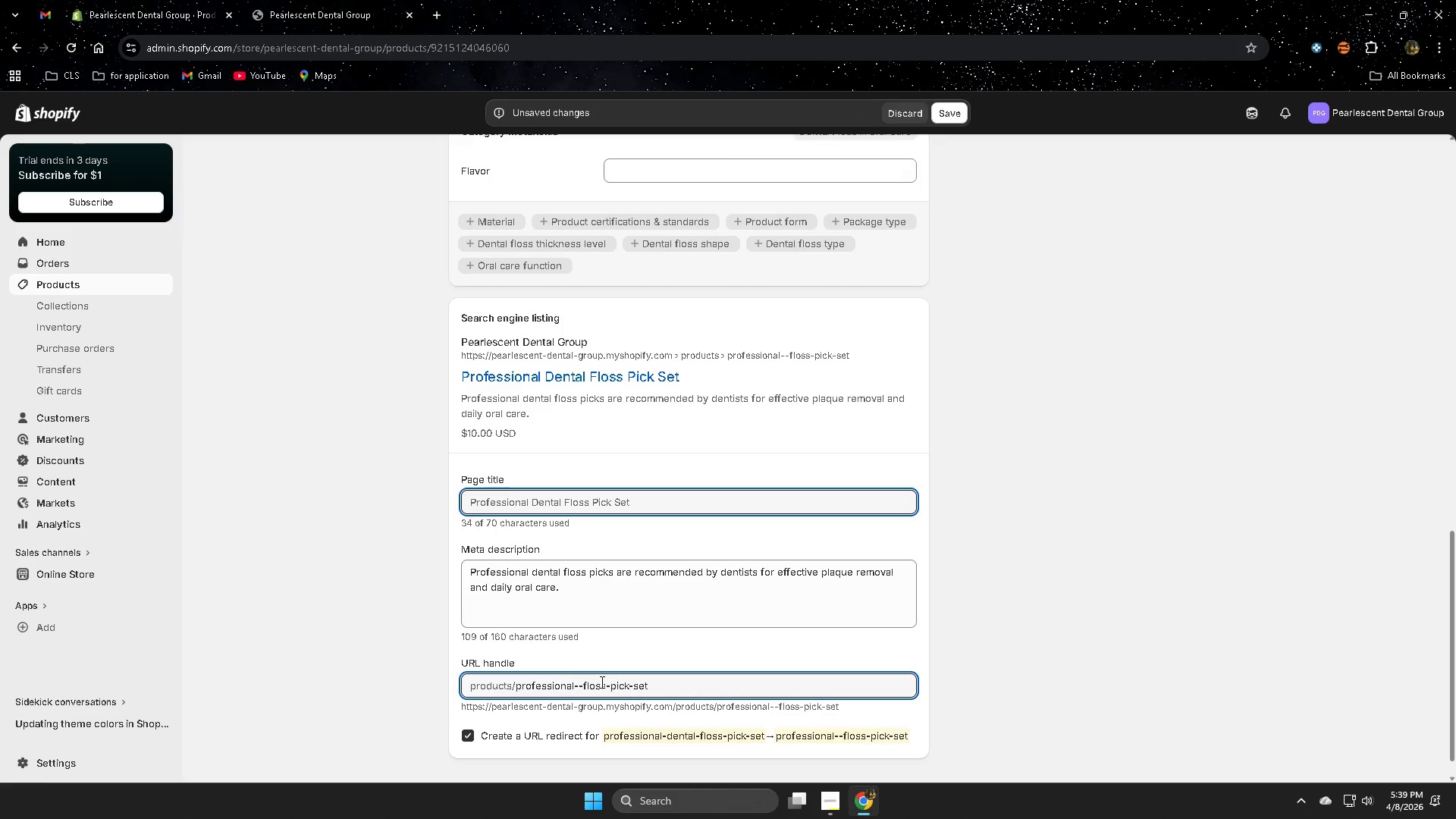 
key(Backspace)
 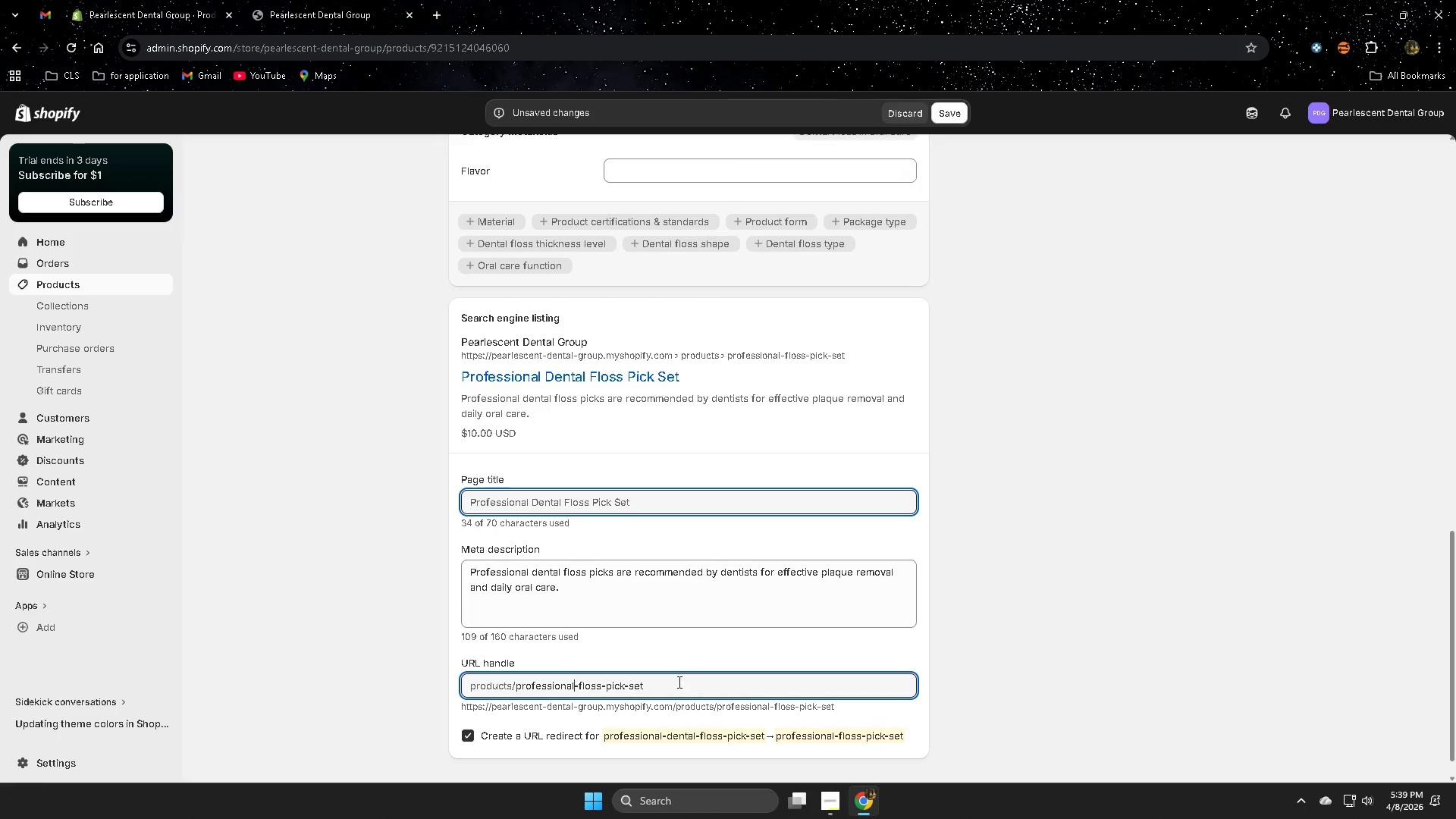 
left_click([678, 682])
 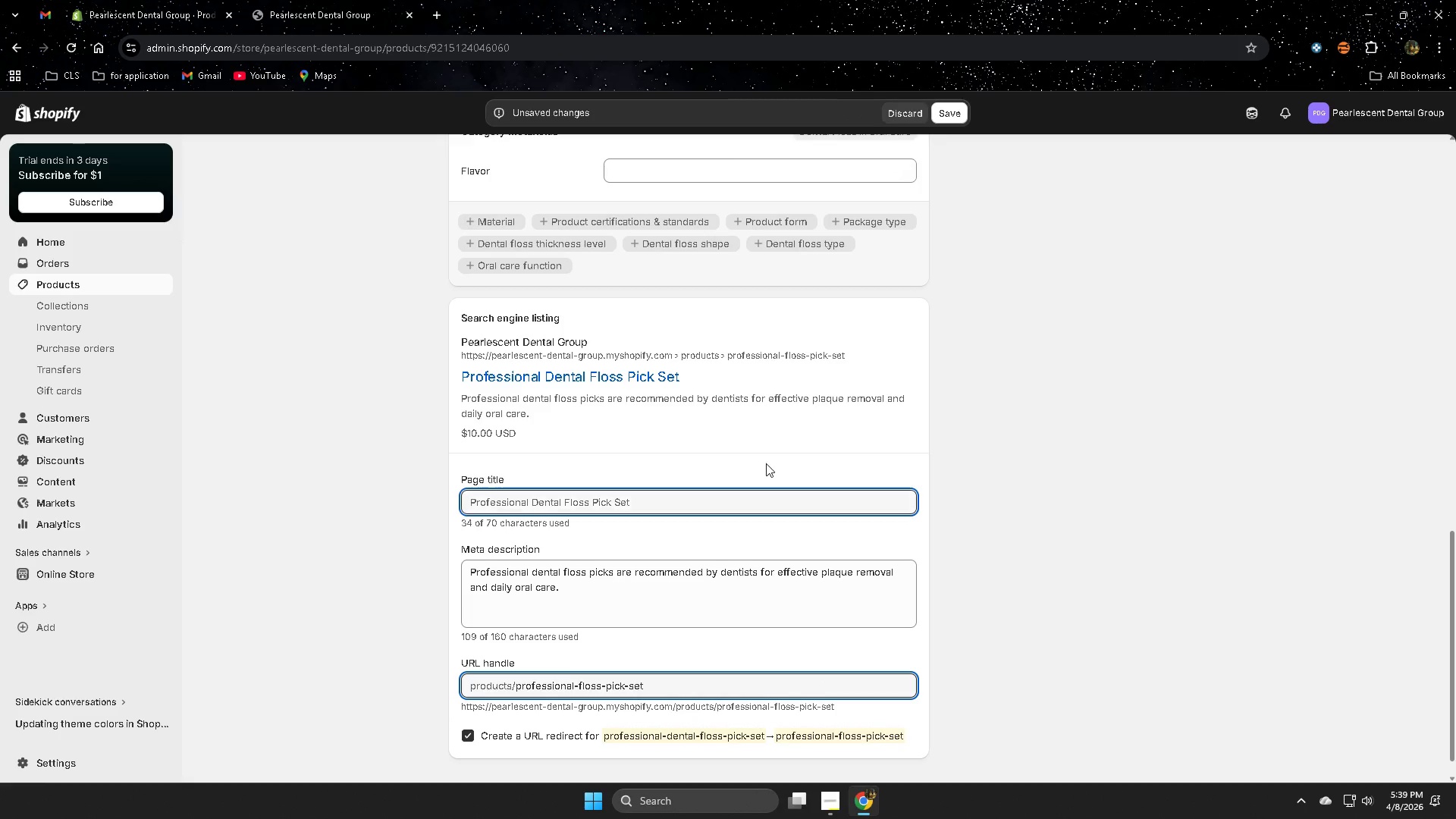 
left_click([1252, 117])
 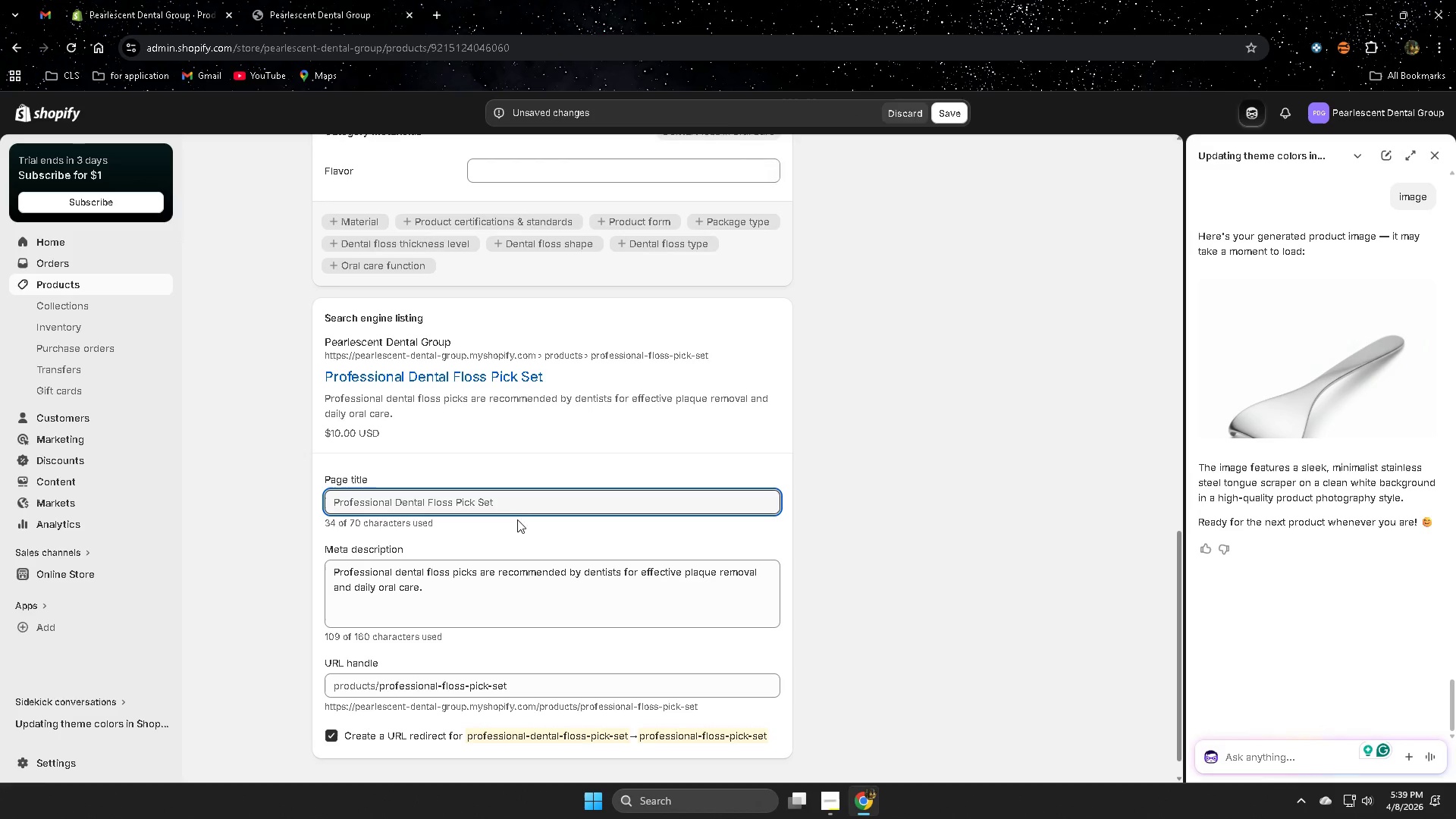 
double_click([517, 512])
 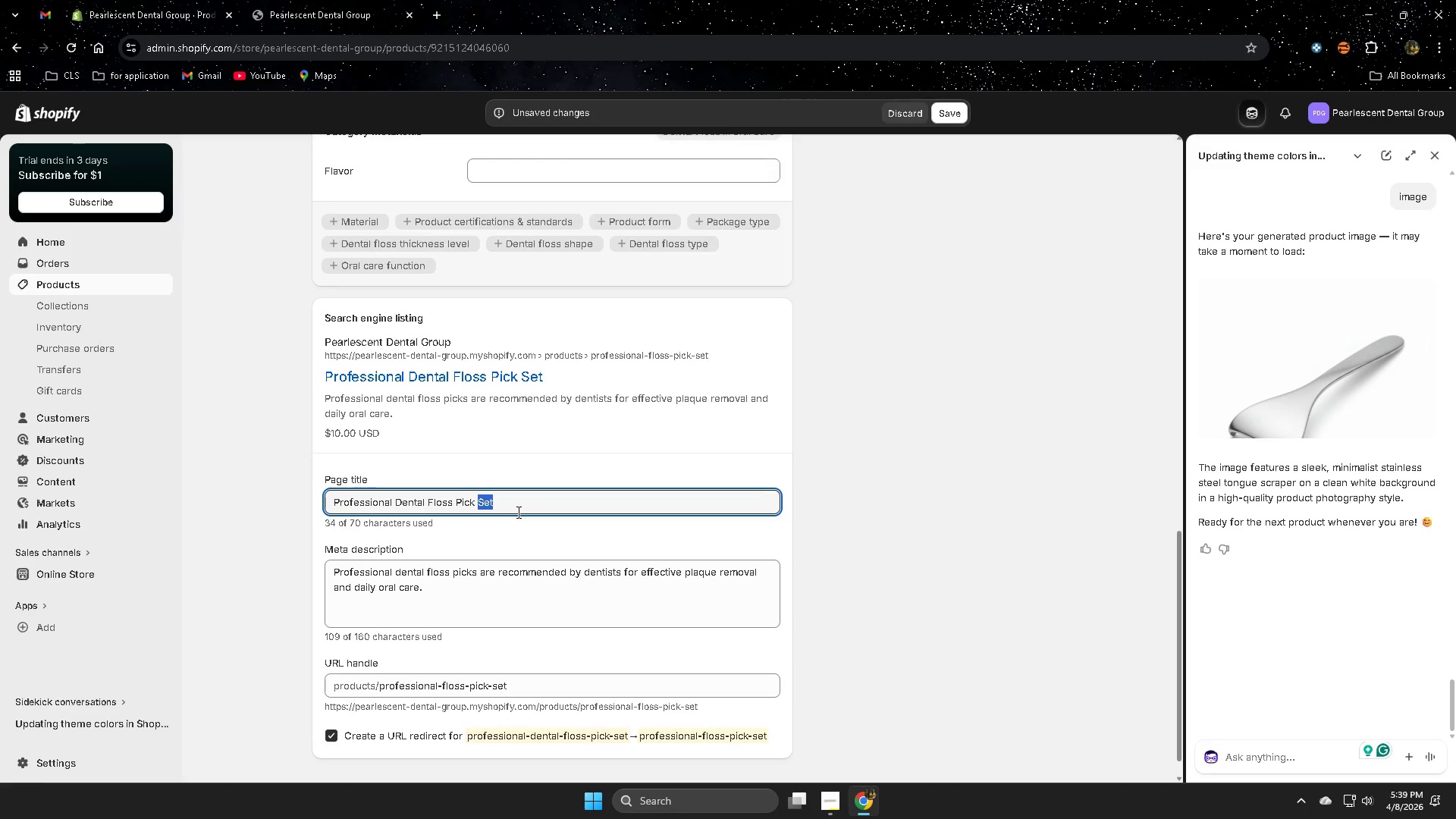 
triple_click([517, 512])
 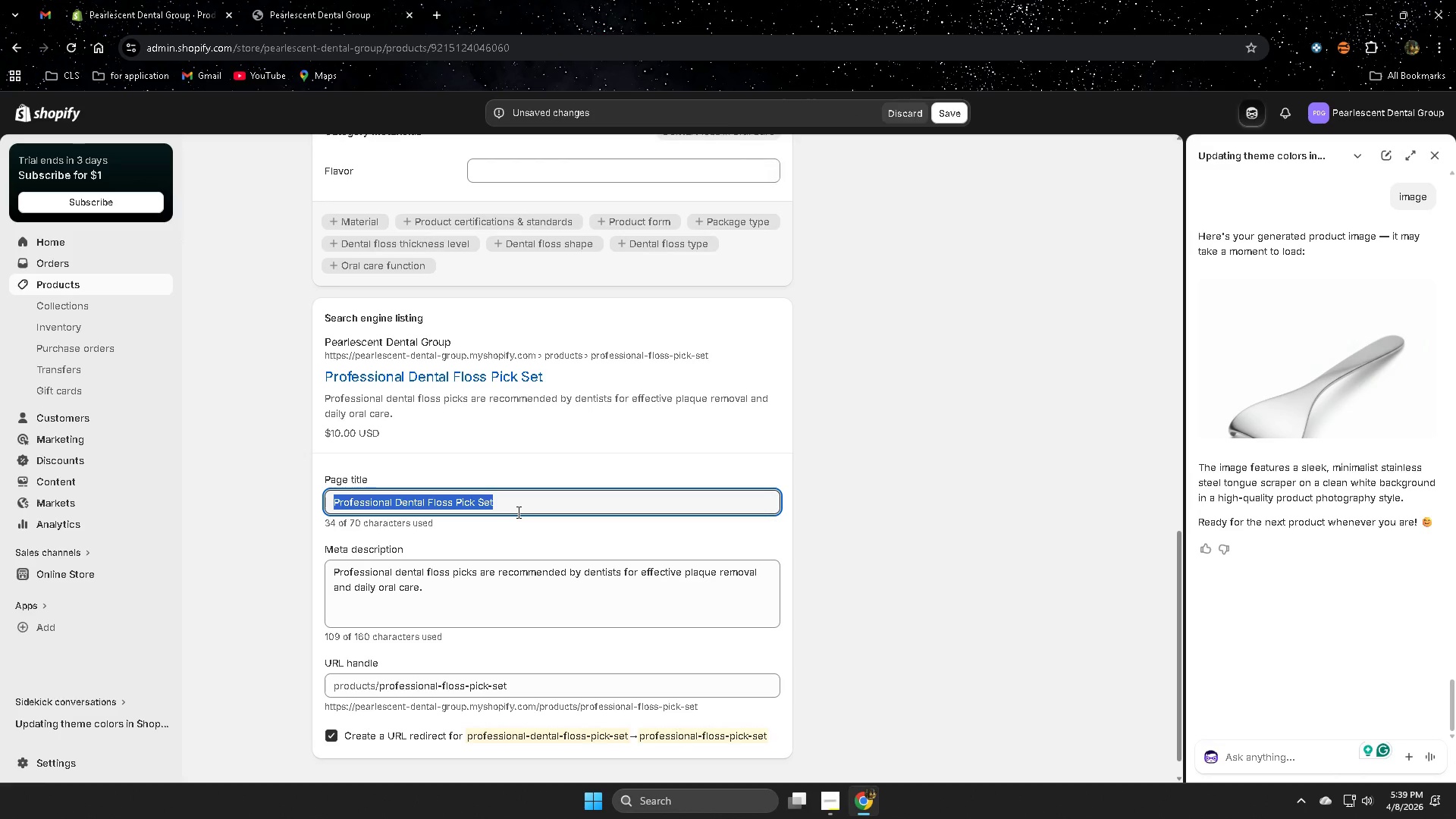 
key(Control+ControlLeft)
 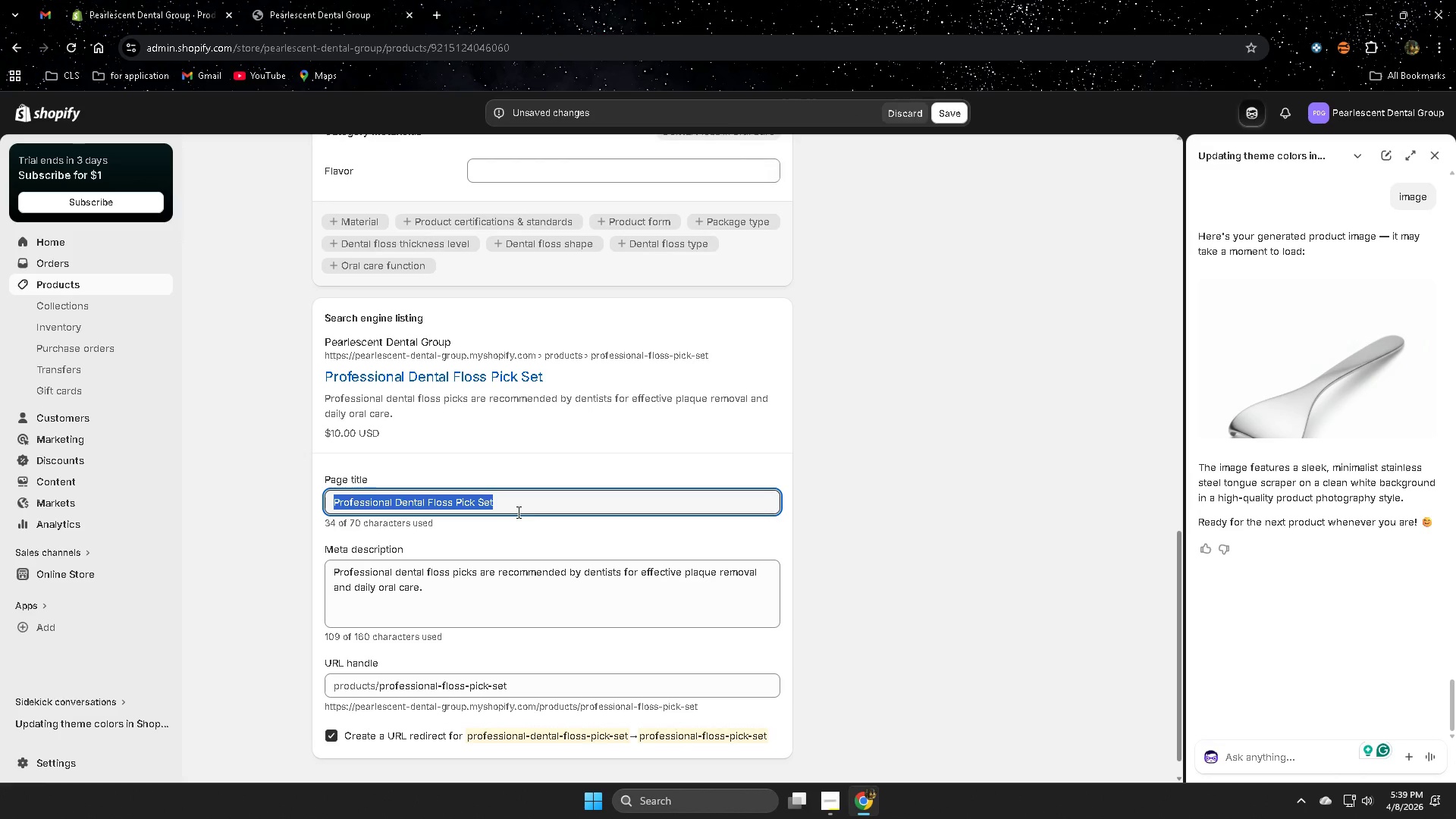 
key(Control+C)
 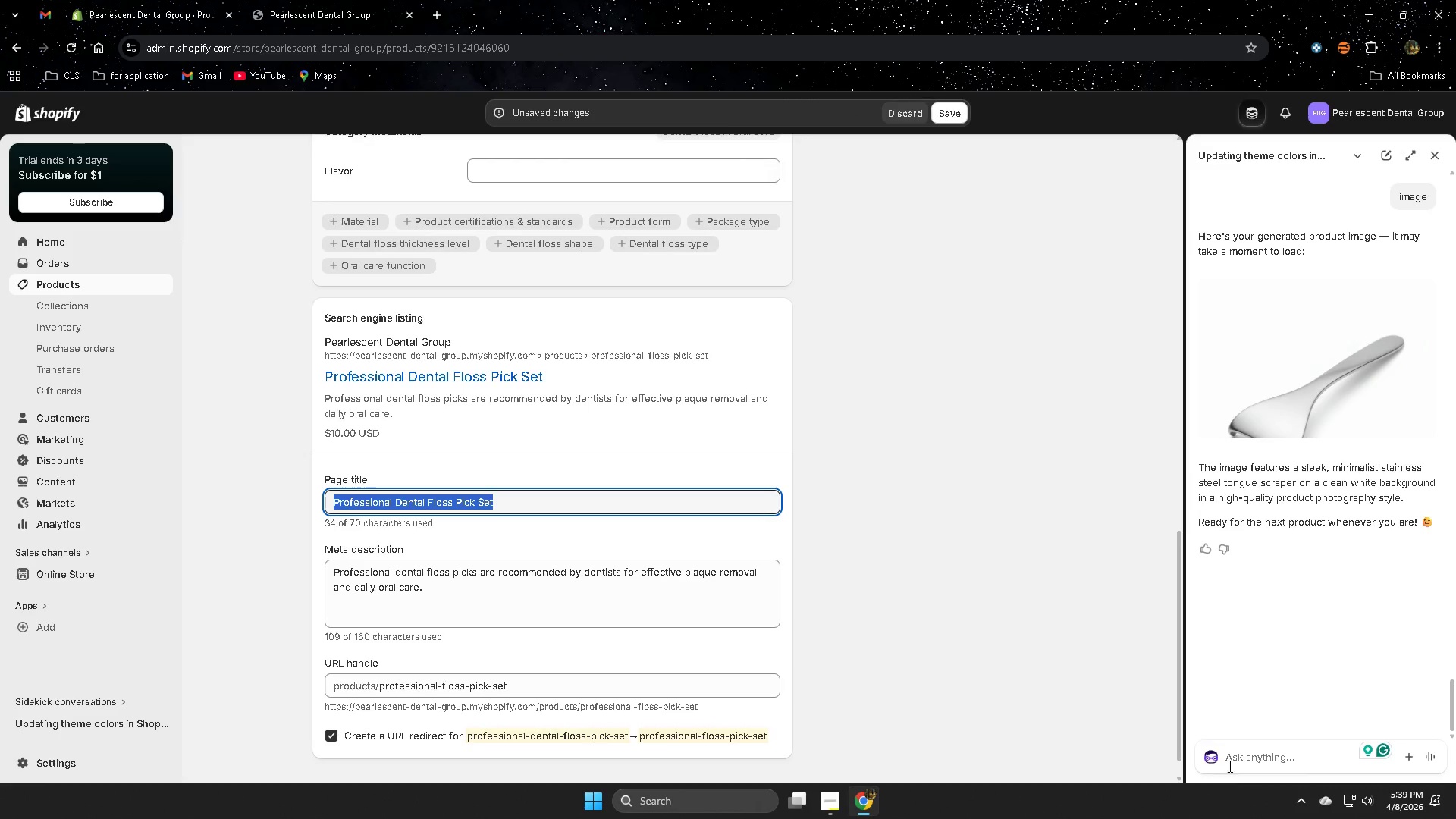 
left_click([1243, 752])
 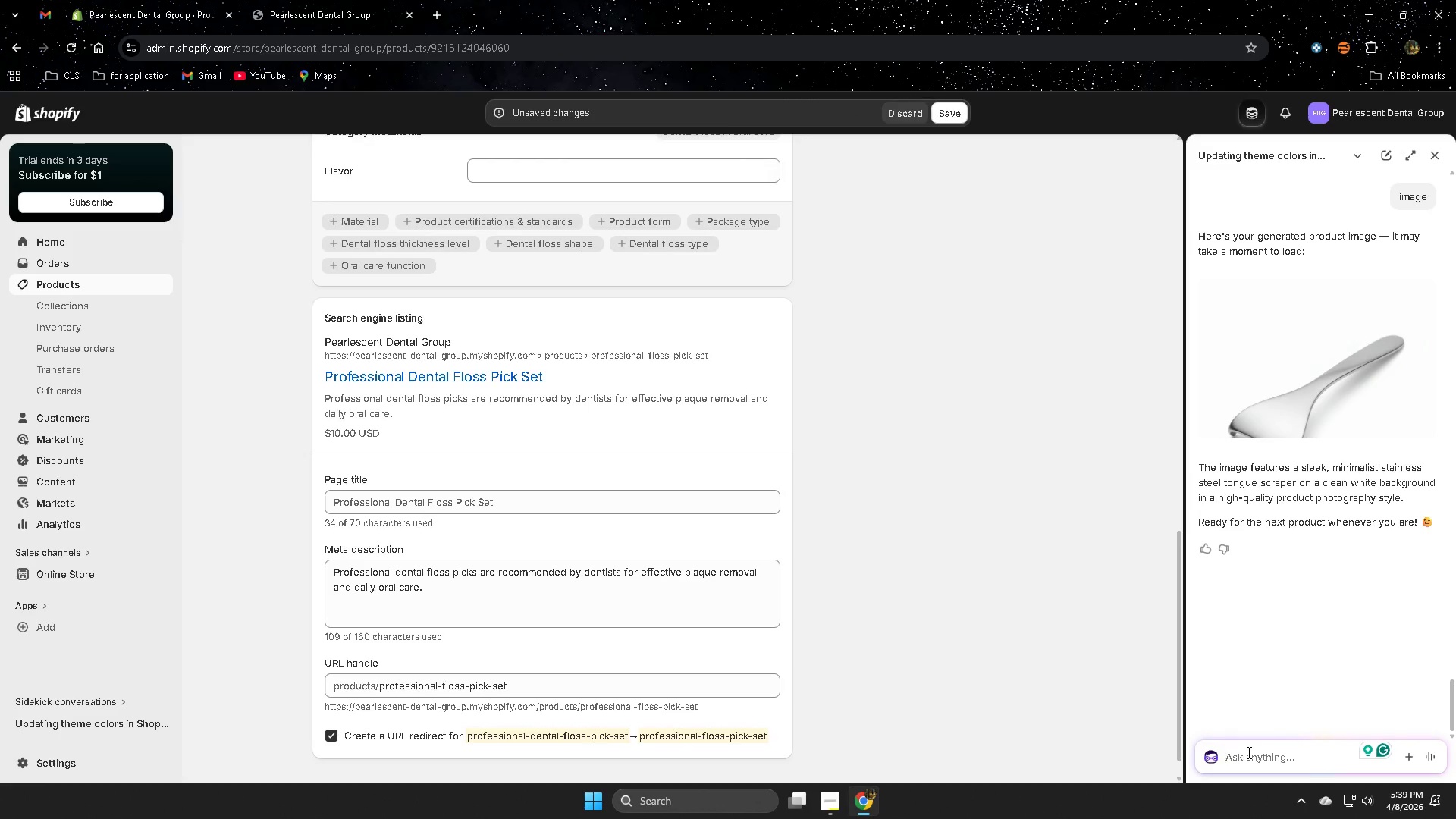 
type(next )
 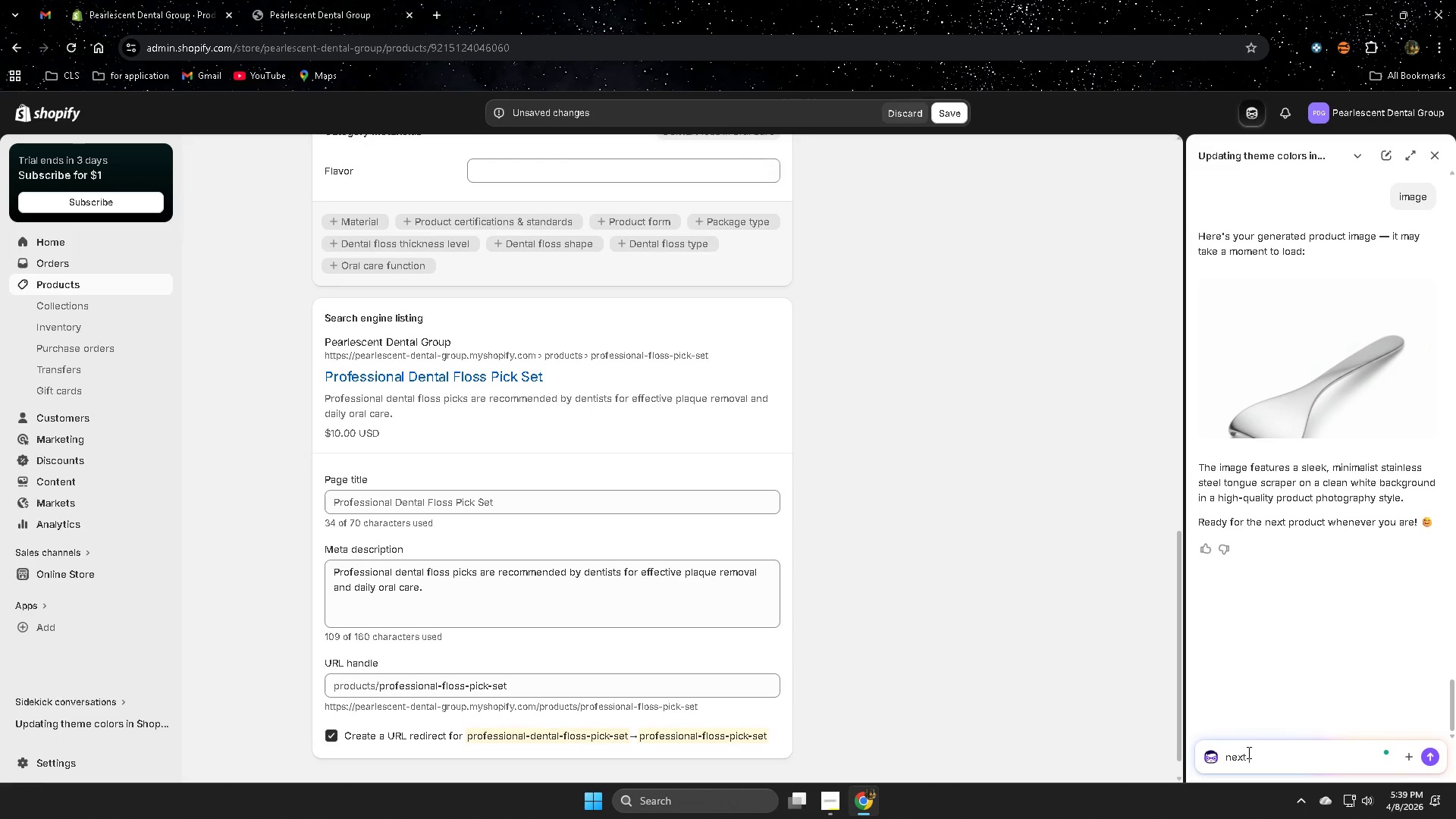 
key(Control+ControlLeft)
 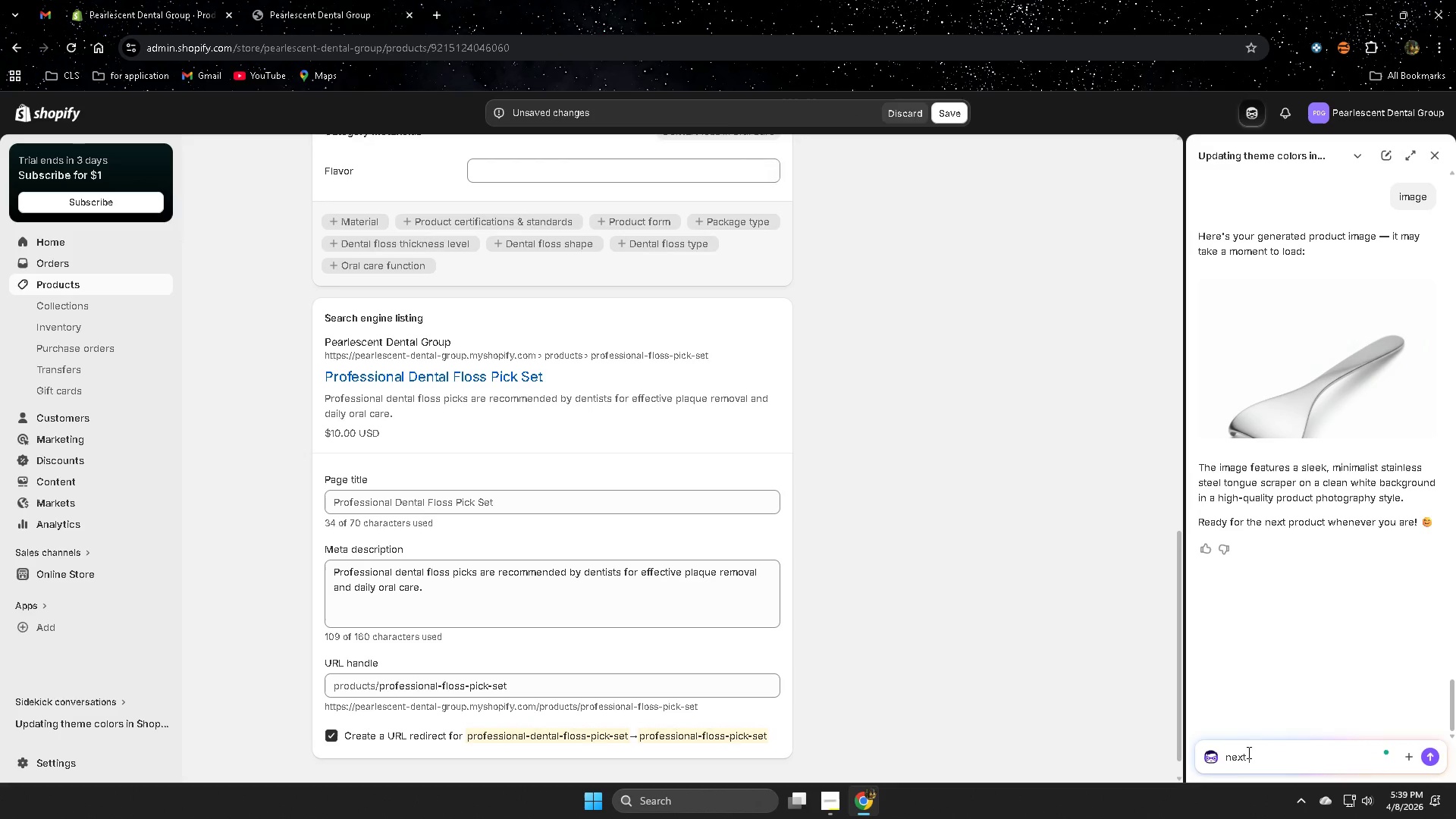 
key(Control+V)
 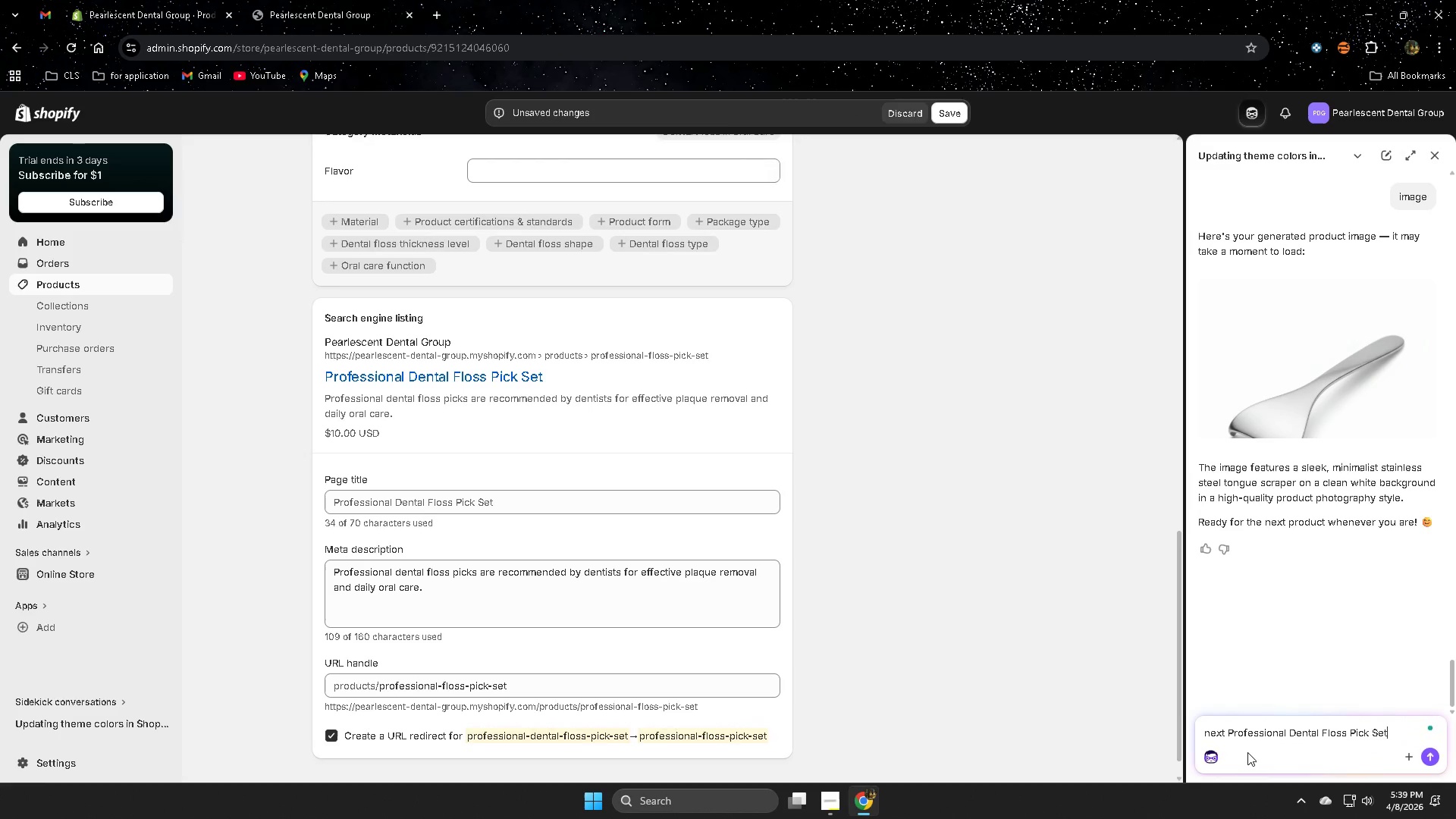 
key(Enter)
 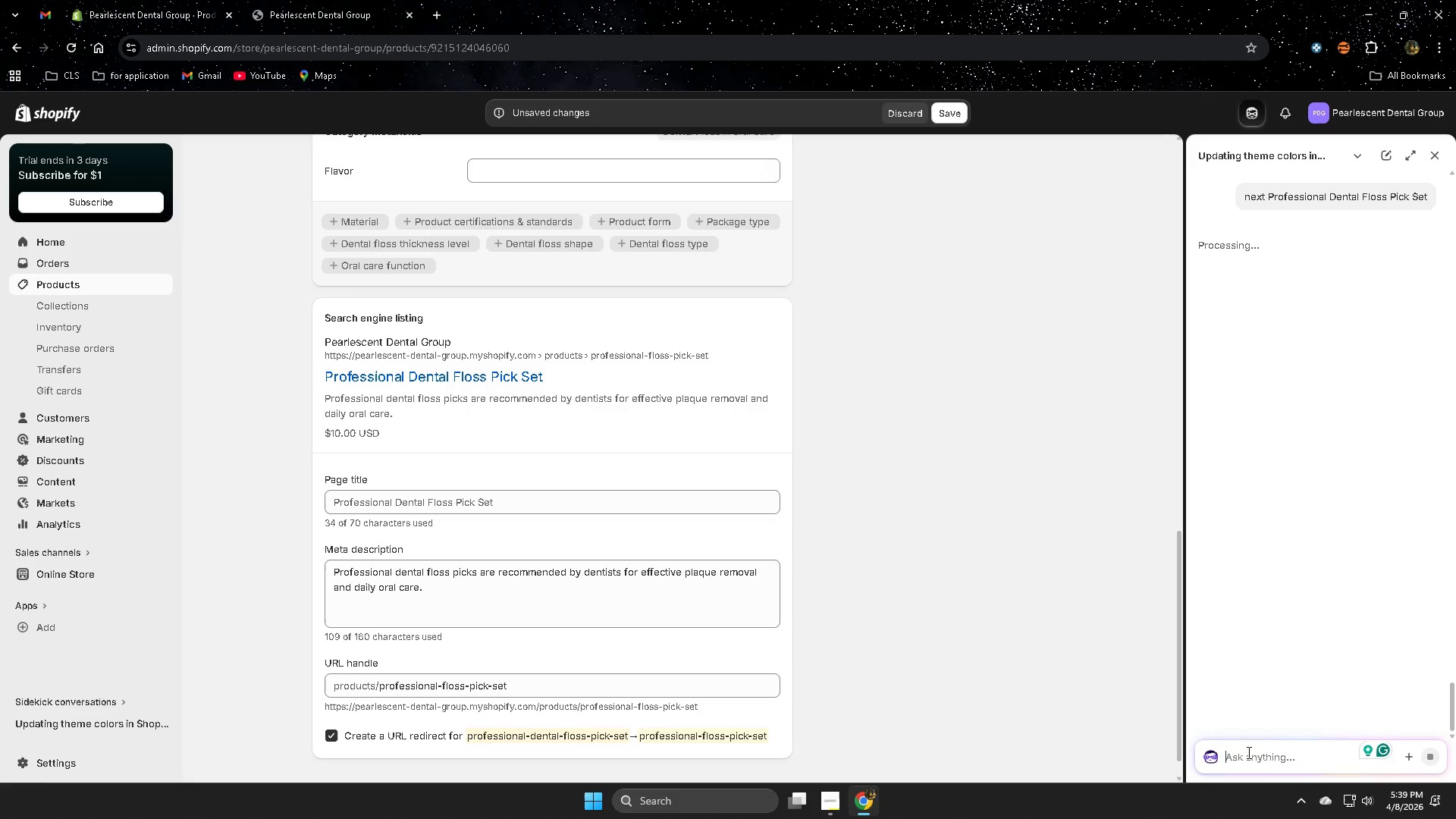 
wait(9.91)
 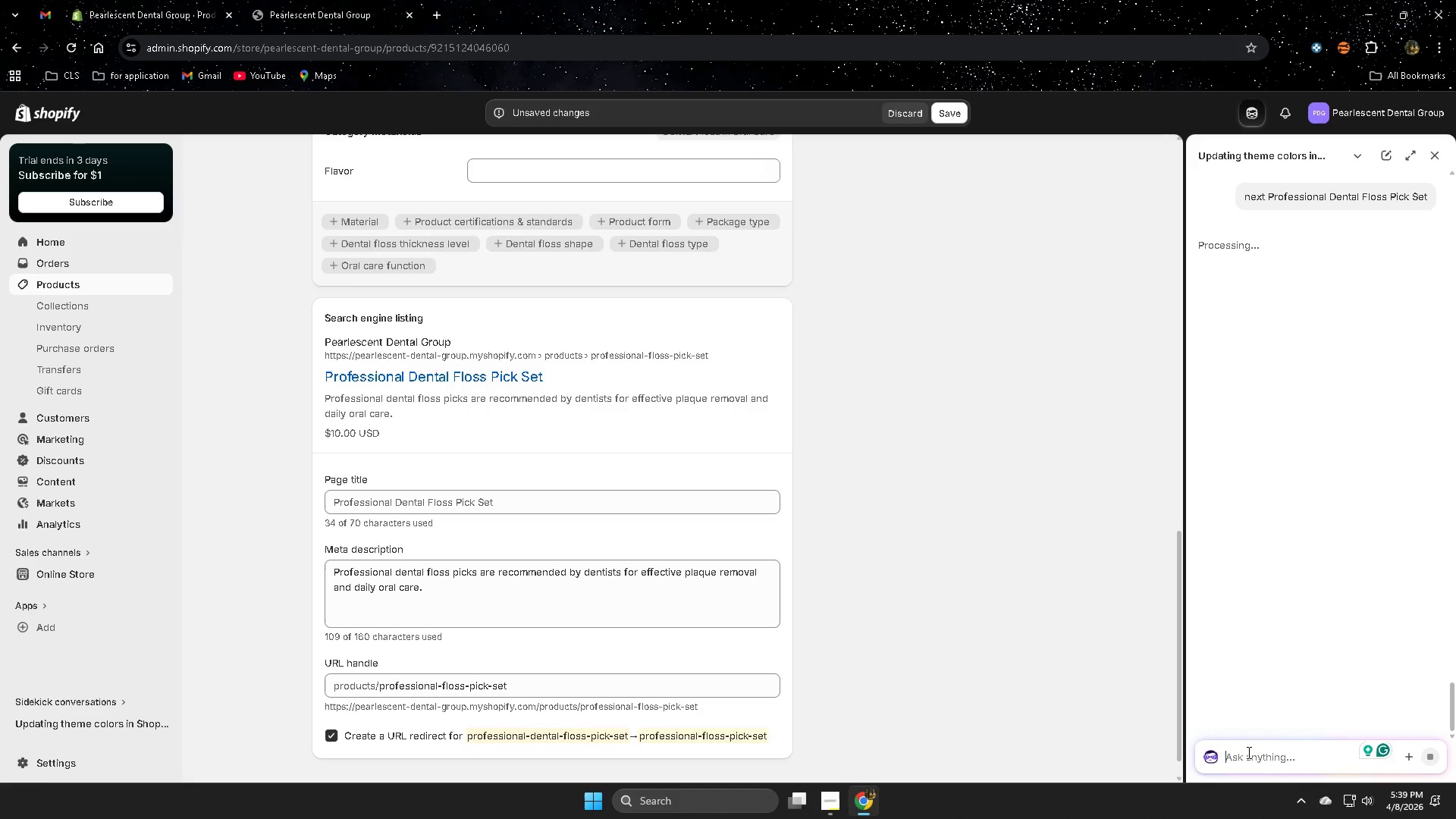 
type(in)
key(Backspace)
type(mage )
 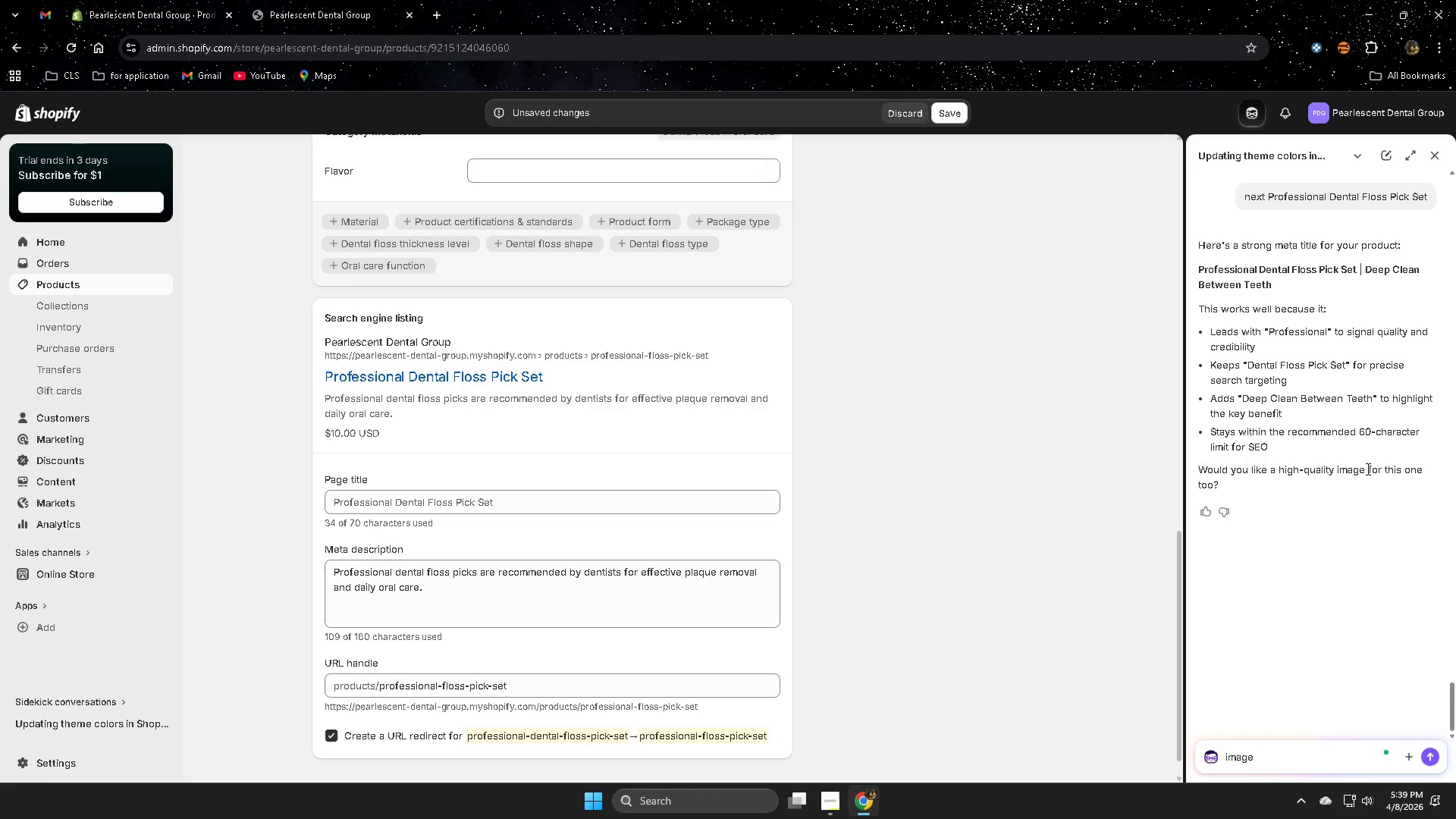 
key(NumpadEnter)
 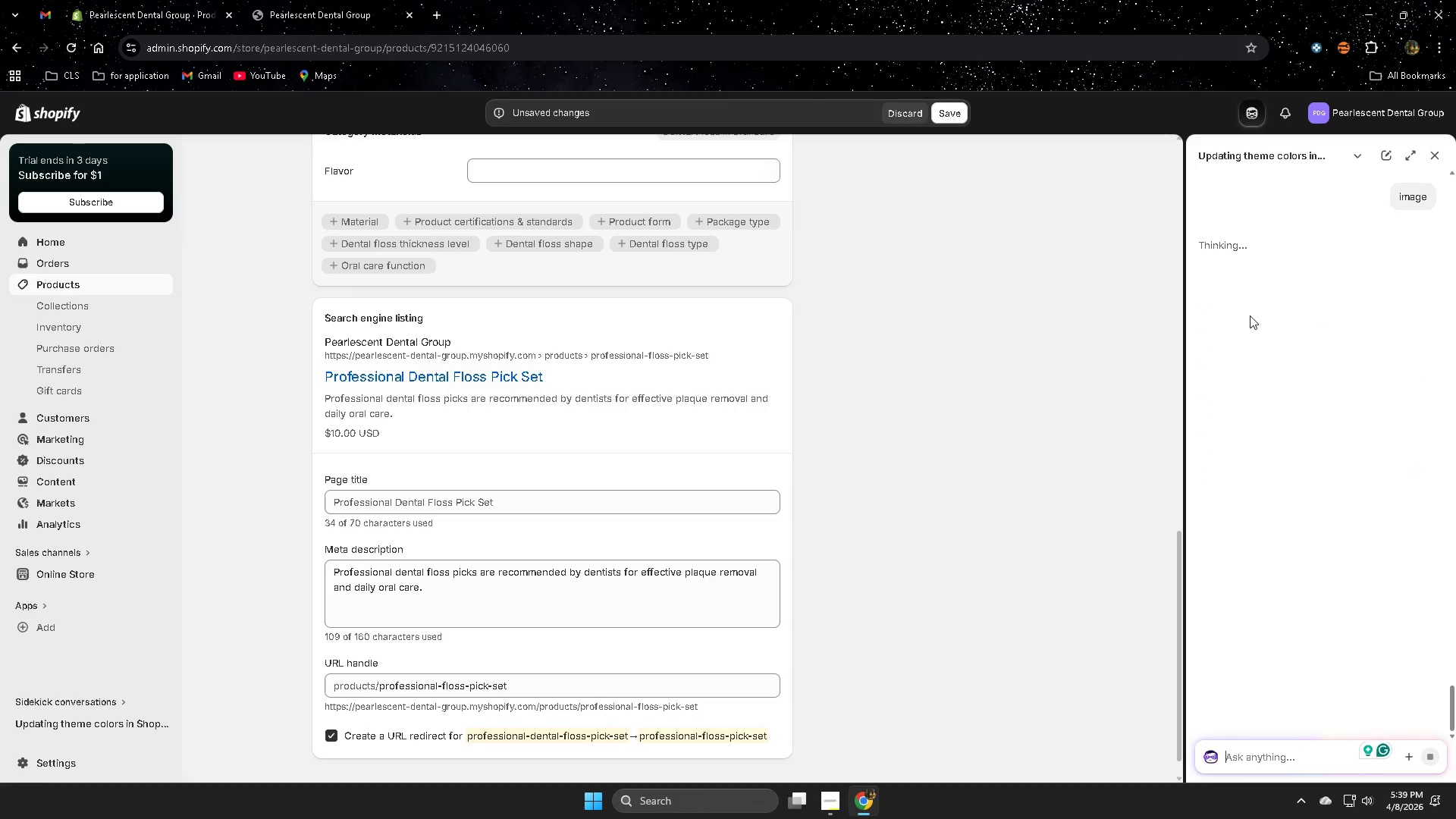 
scroll: coordinate [1305, 265], scroll_direction: up, amount: 6.0
 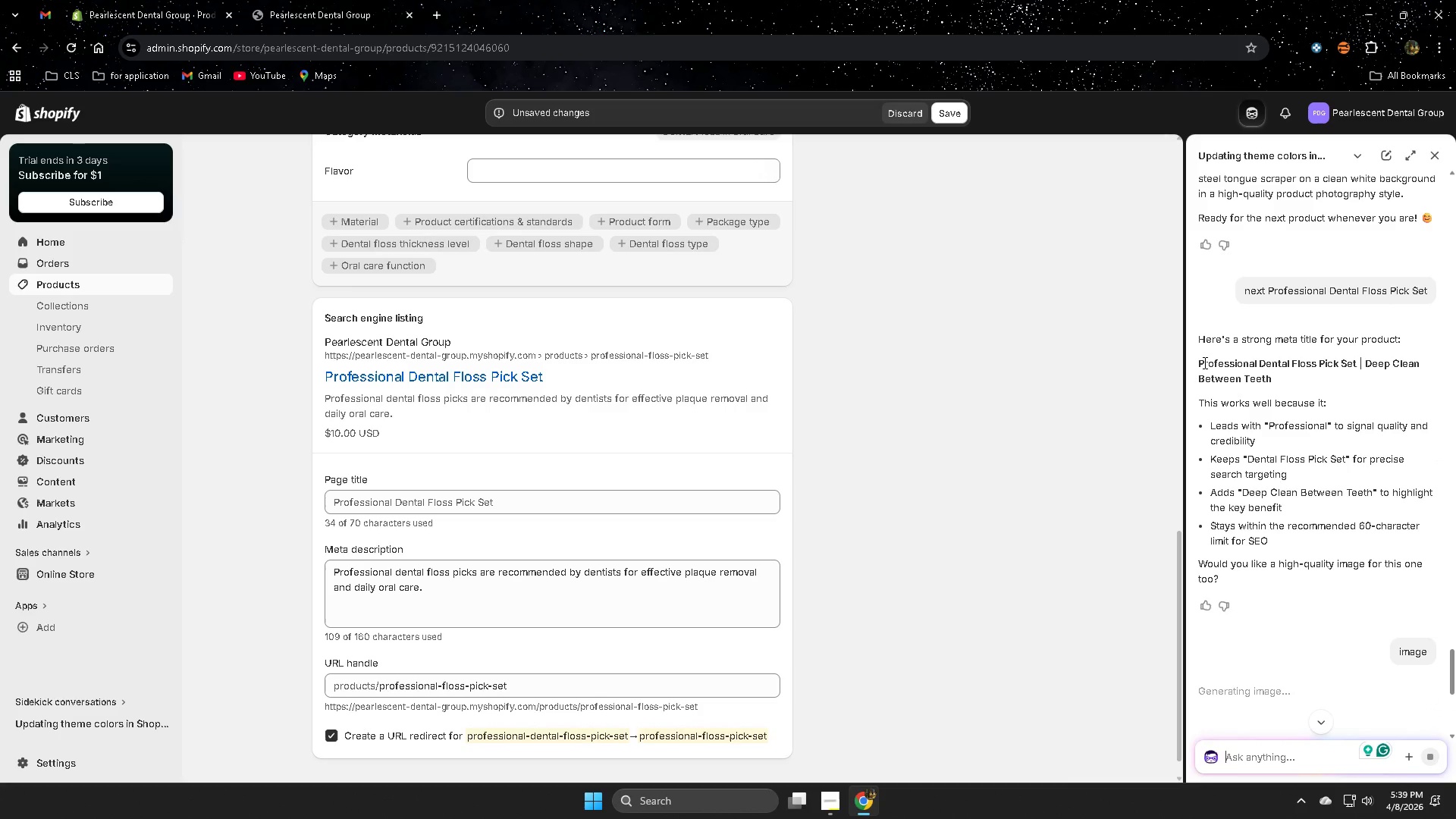 
left_click([1203, 362])
 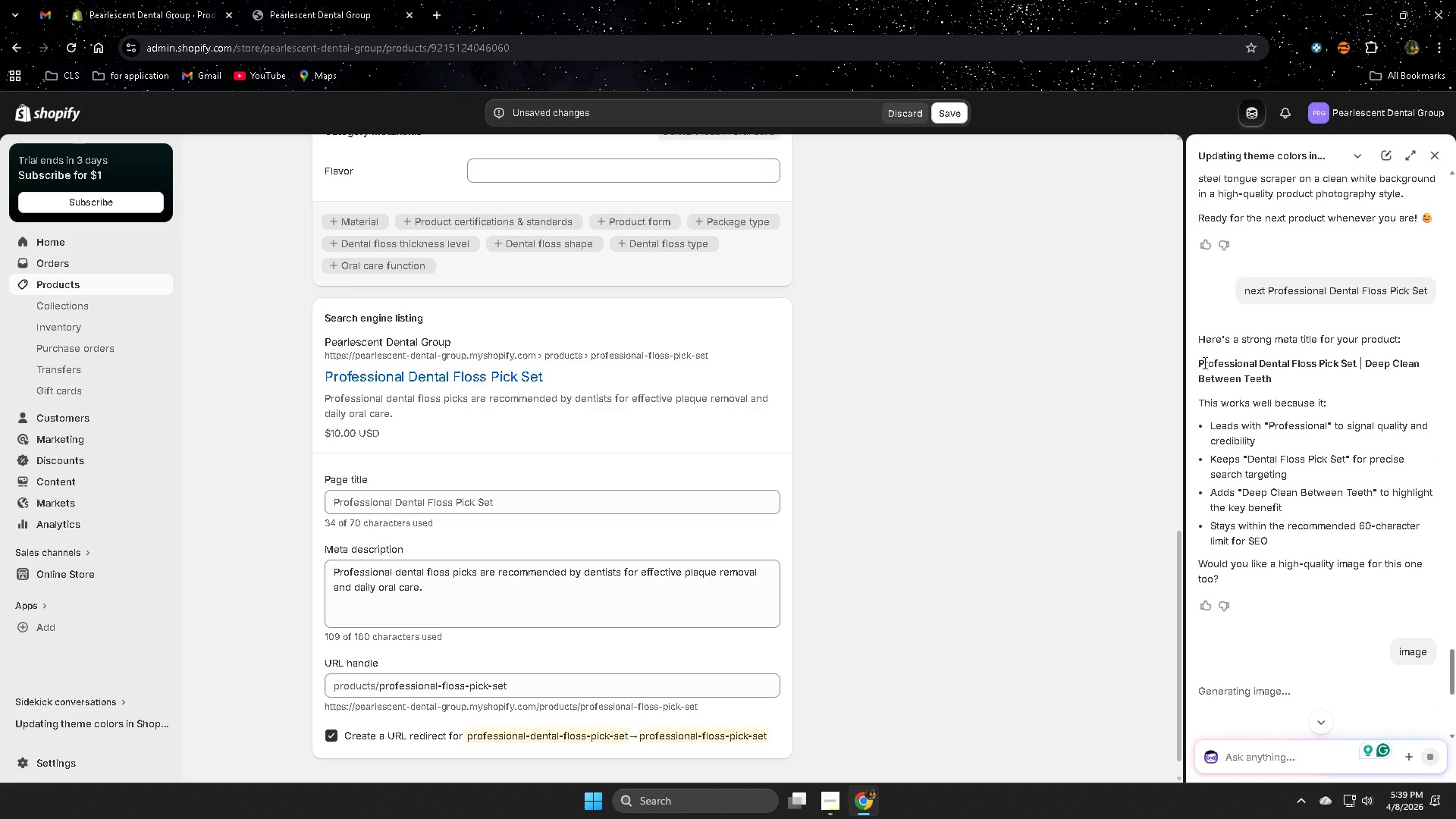 
left_click_drag(start_coordinate=[1203, 362], to_coordinate=[1267, 380])
 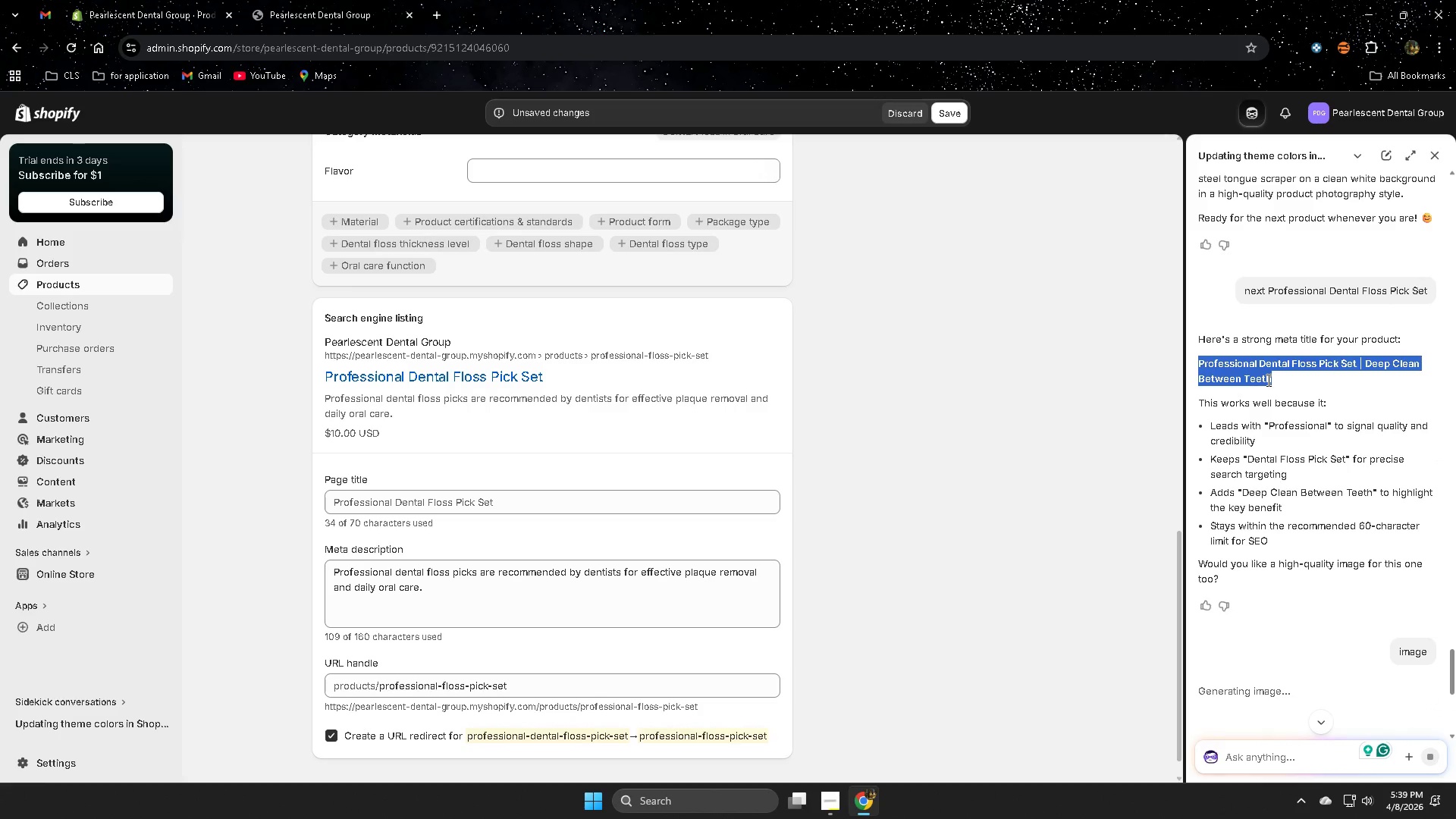 
key(Control+ControlLeft)
 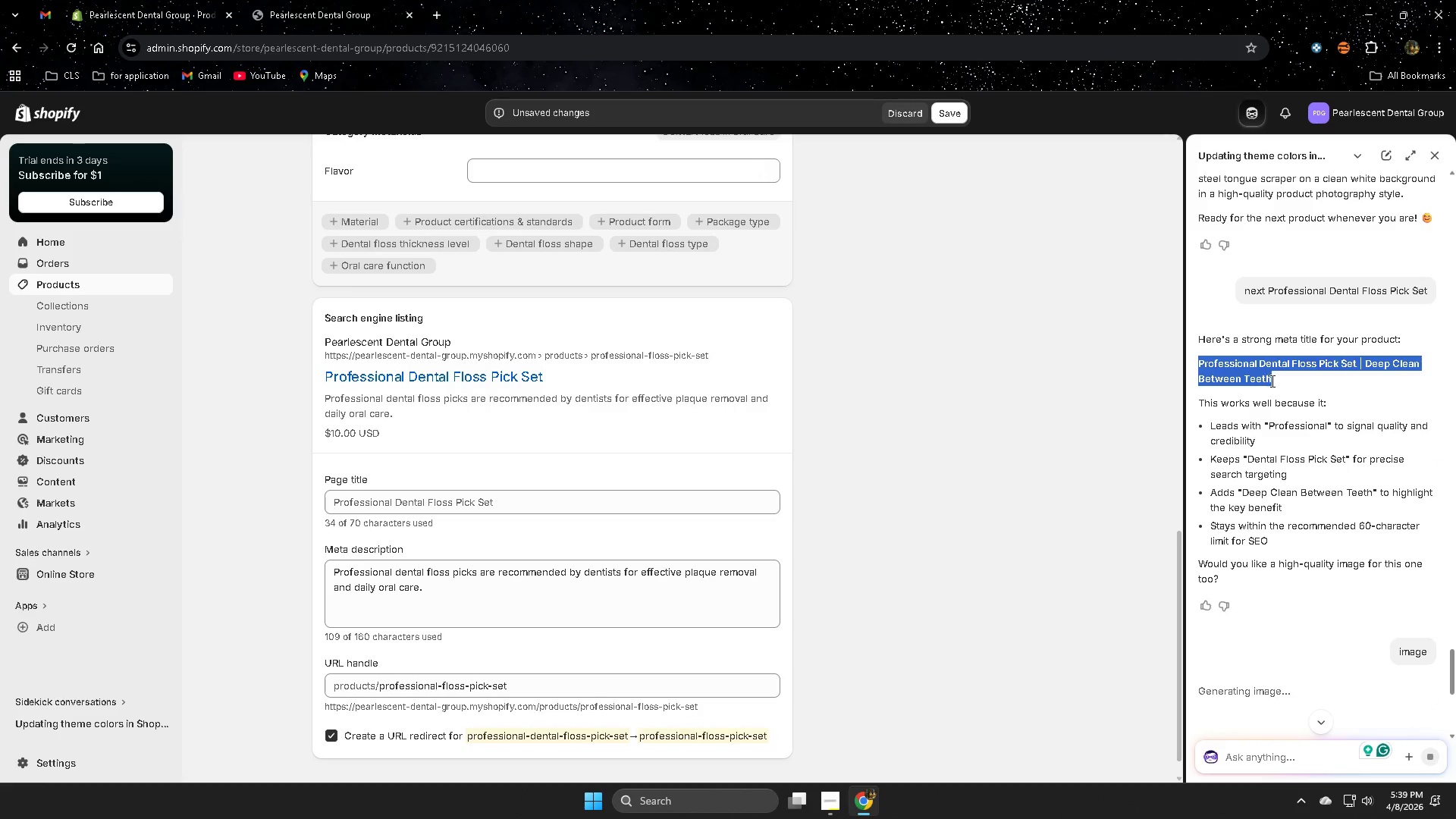 
key(Control+C)
 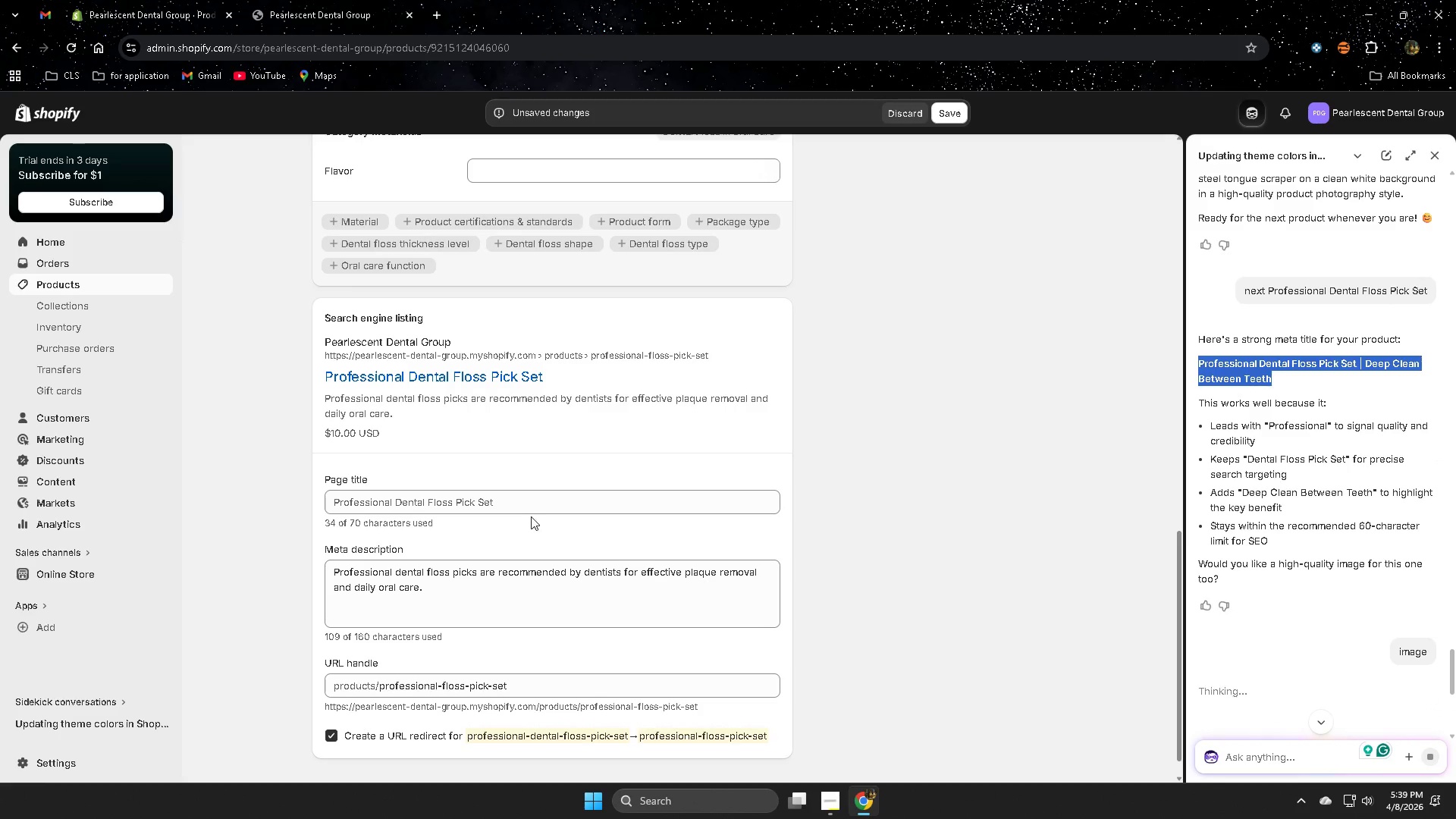 
double_click([531, 506])
 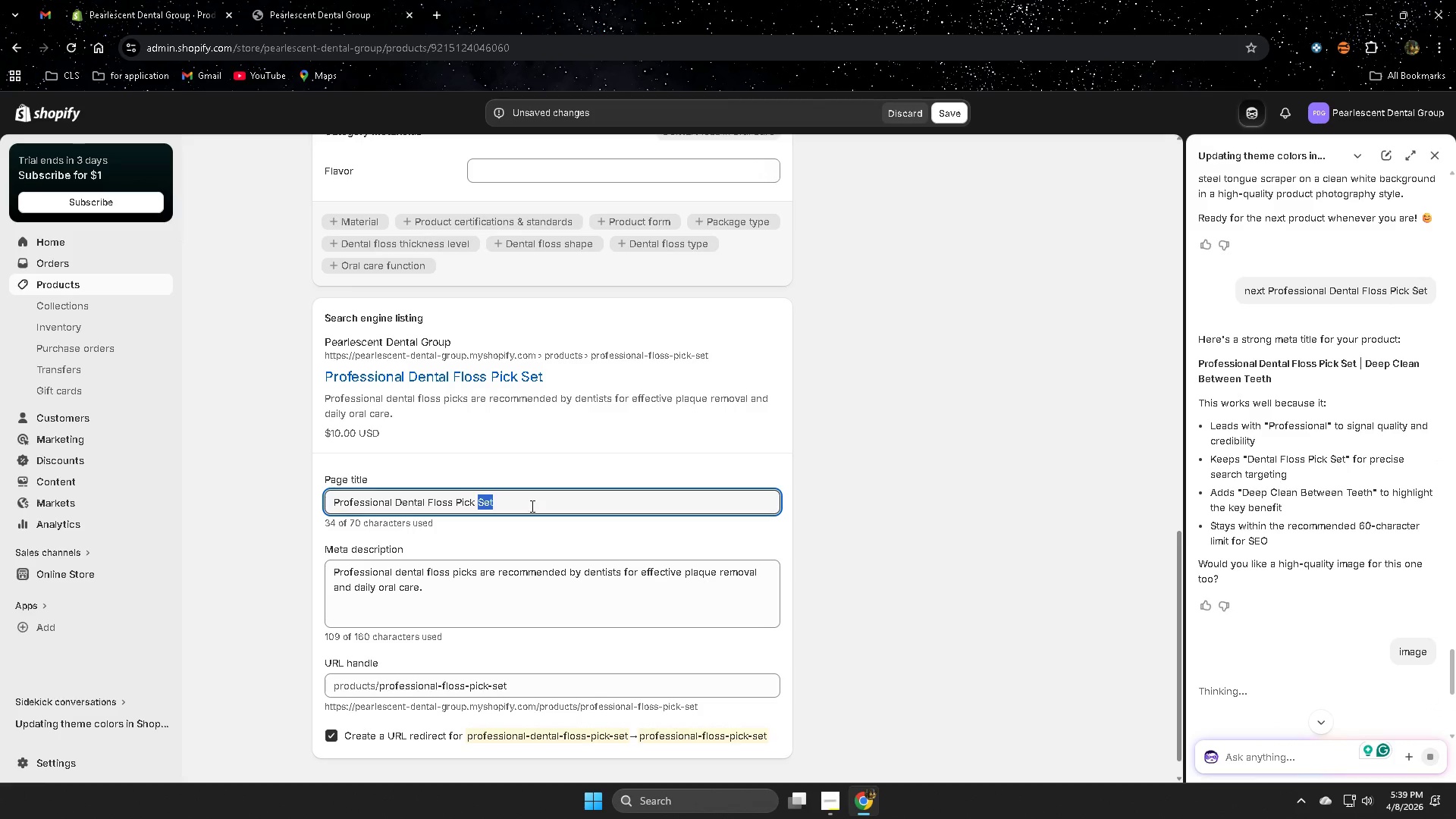 
triple_click([531, 506])
 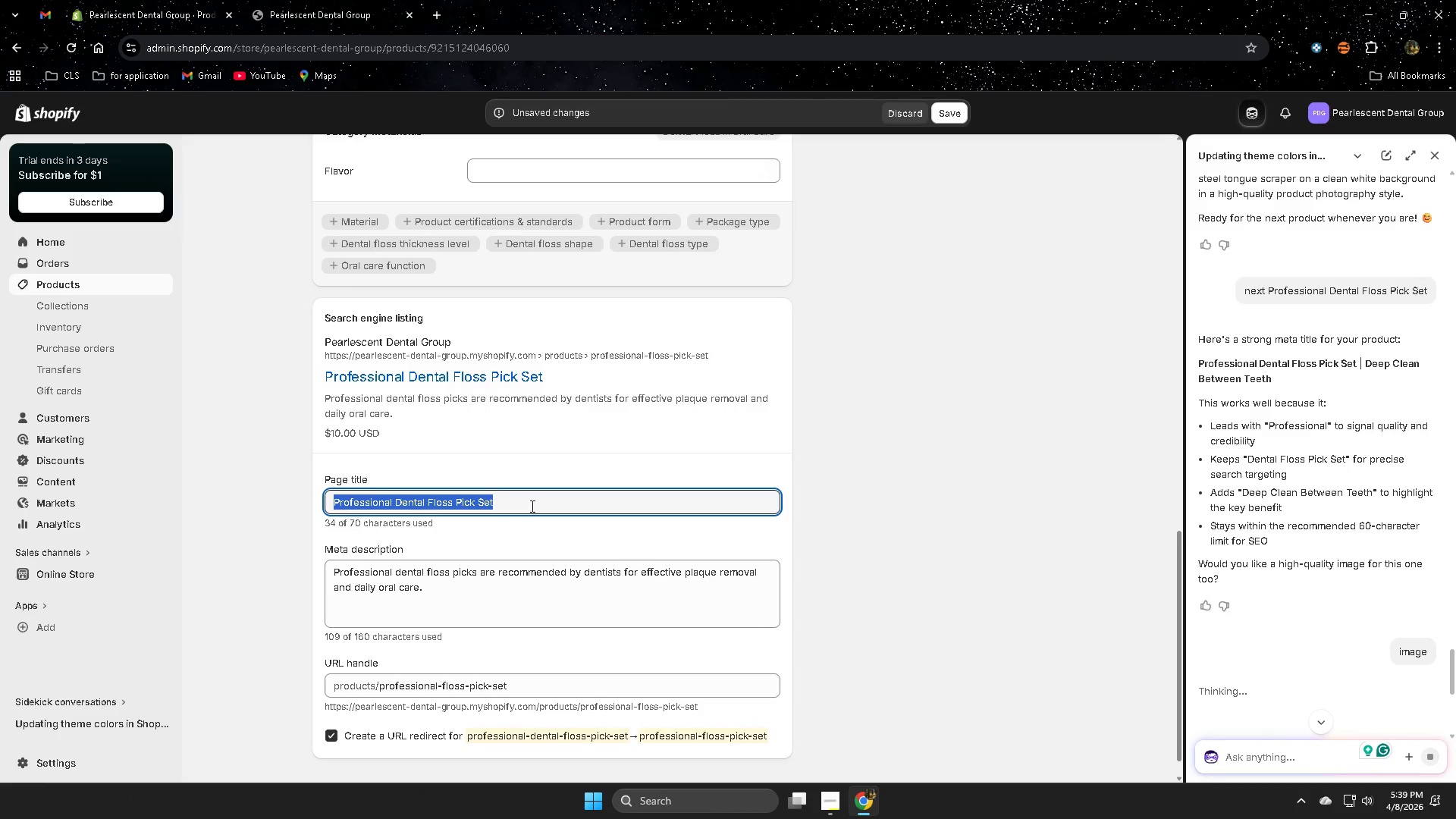 
key(Control+V)
 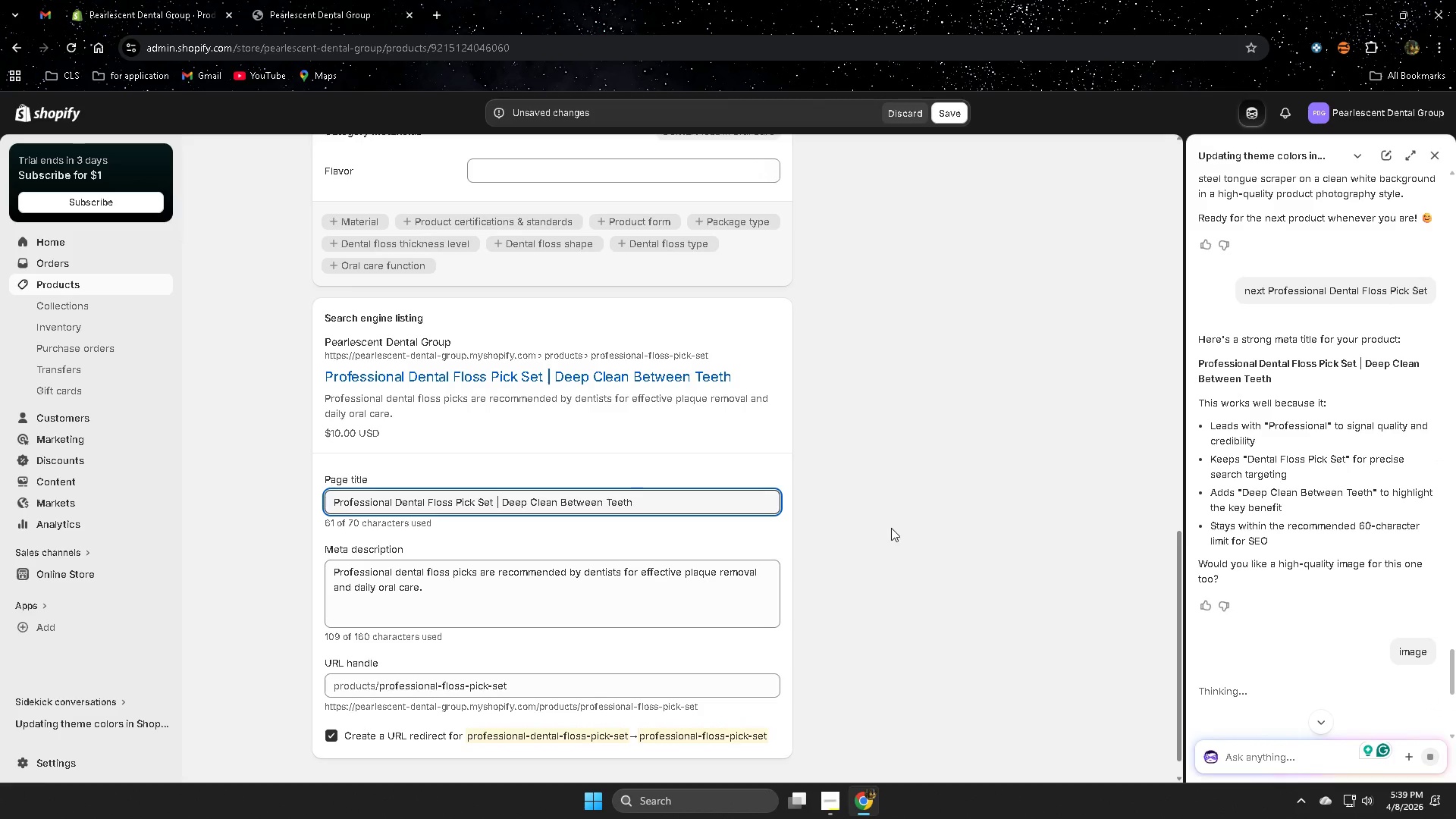 
left_click([891, 528])
 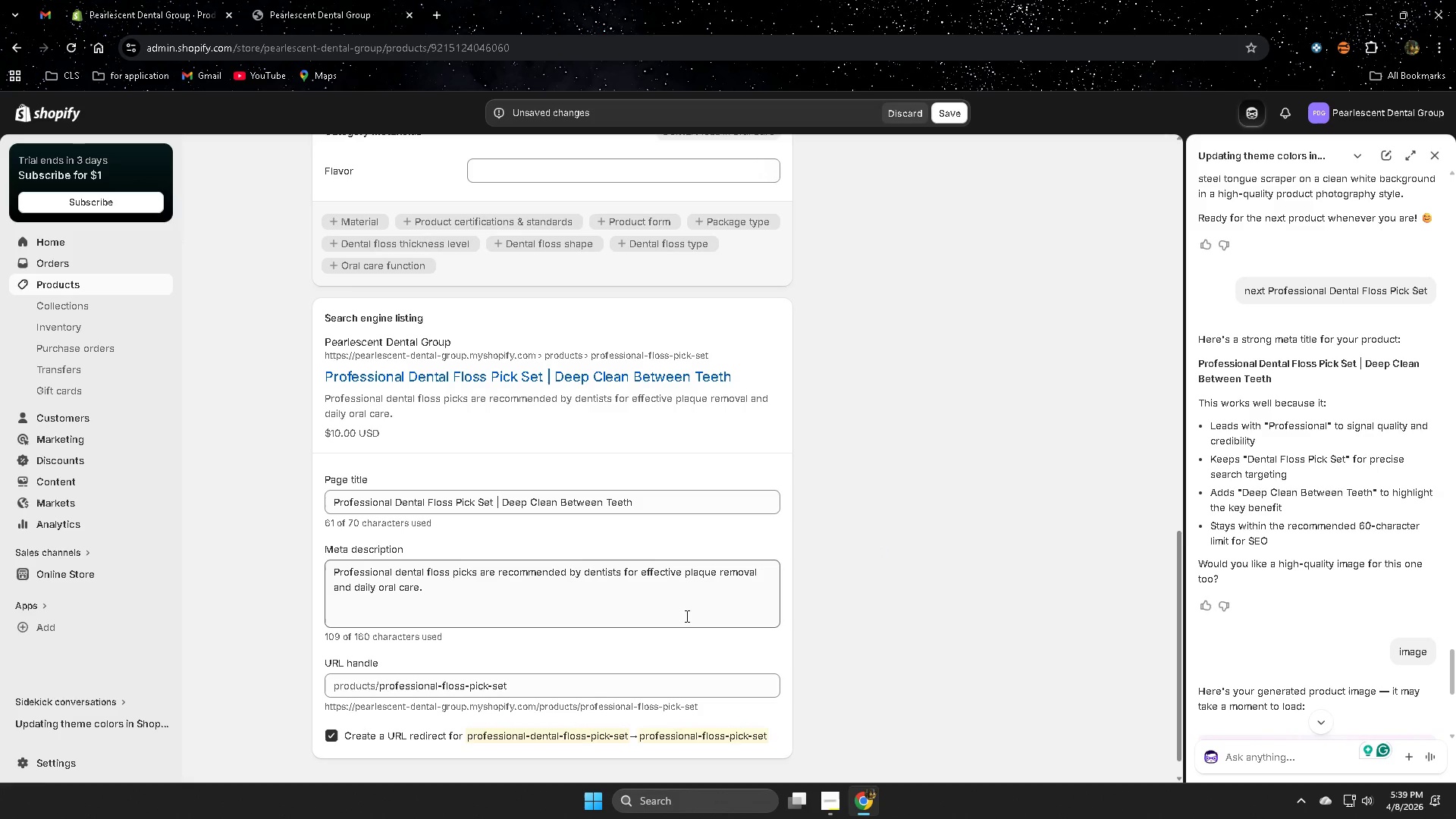 
wait(10.52)
 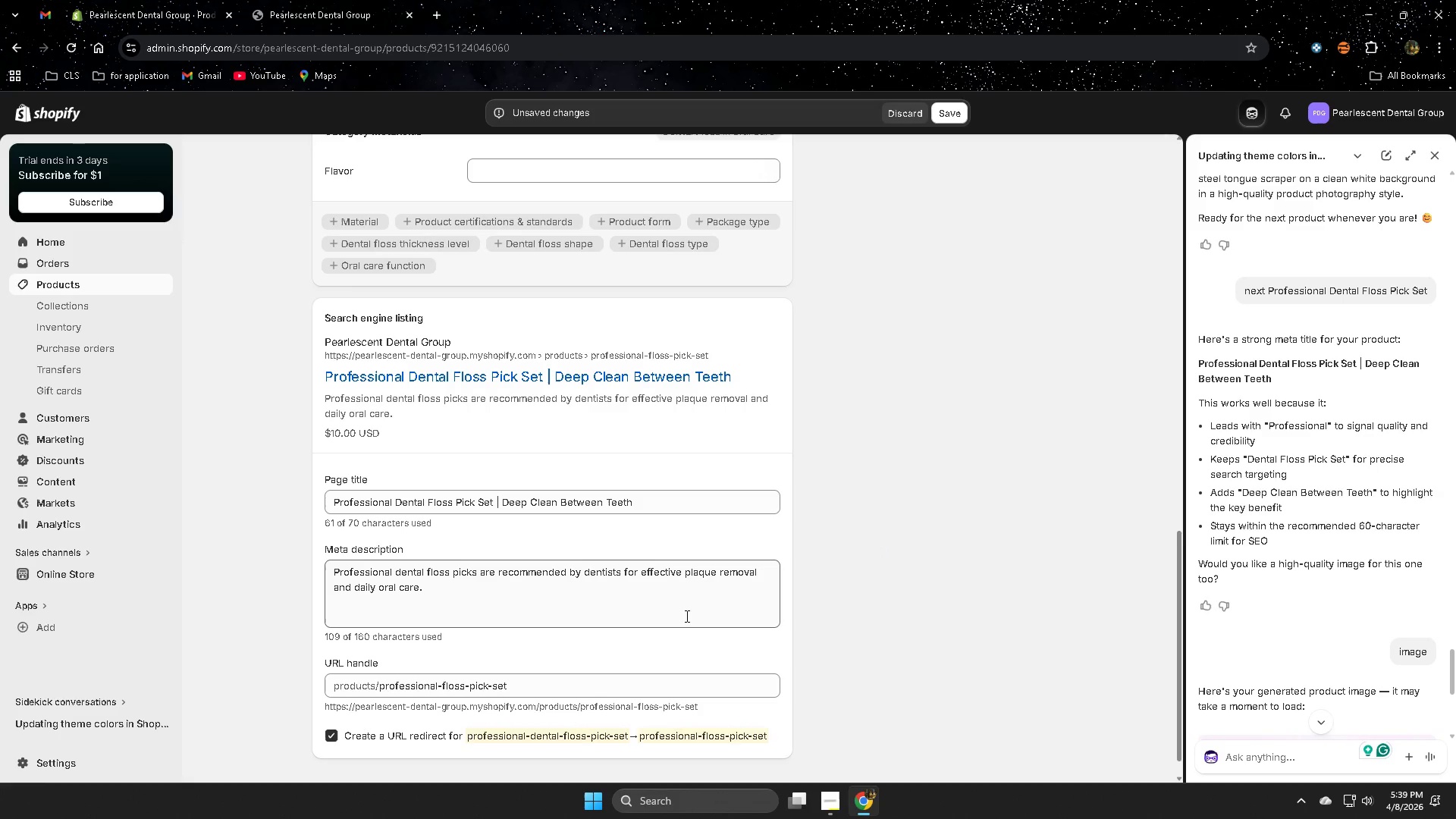 
scroll: coordinate [1330, 647], scroll_direction: down, amount: 7.0
 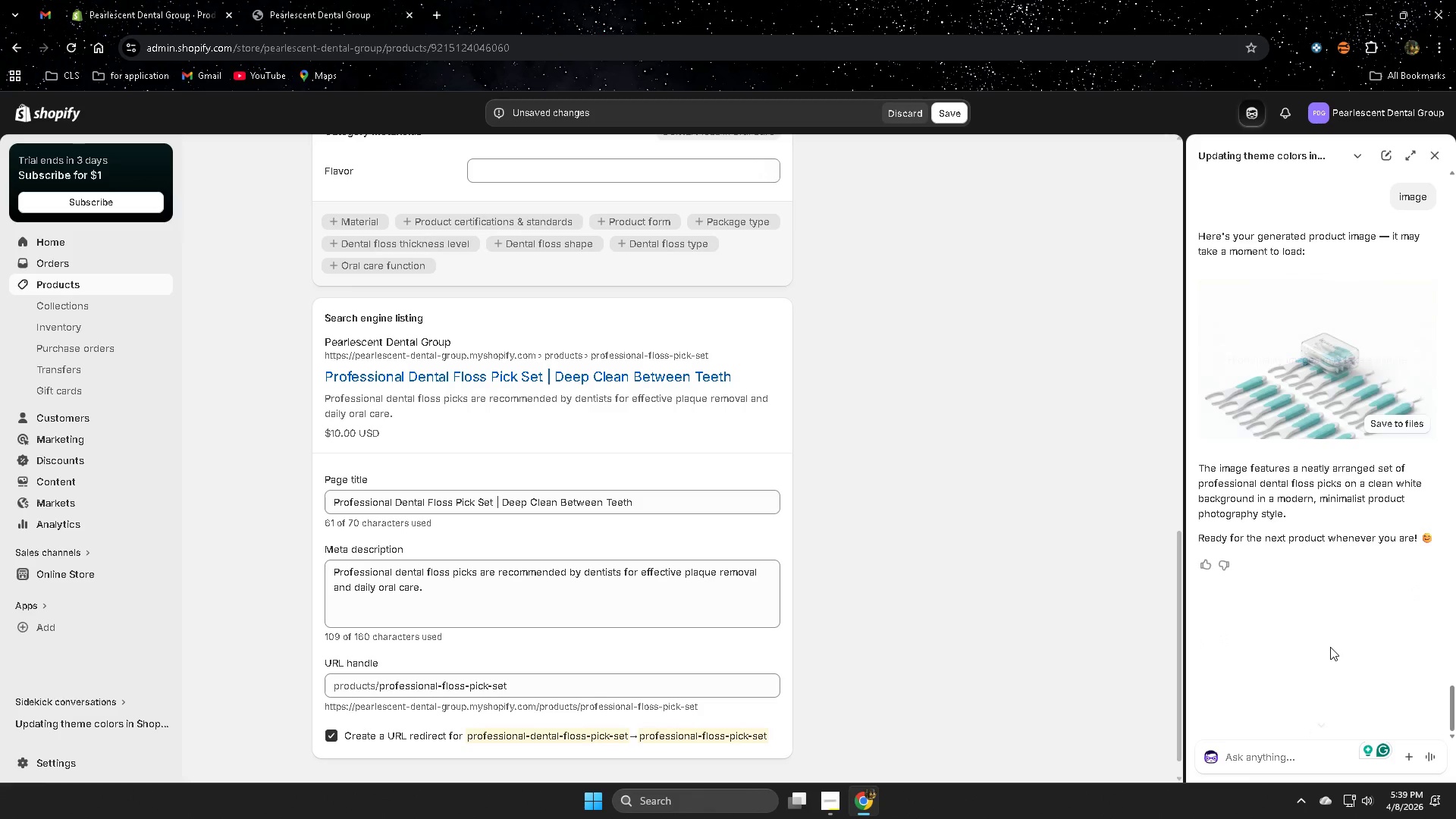 
scroll: coordinate [1331, 647], scroll_direction: up, amount: 1.0
 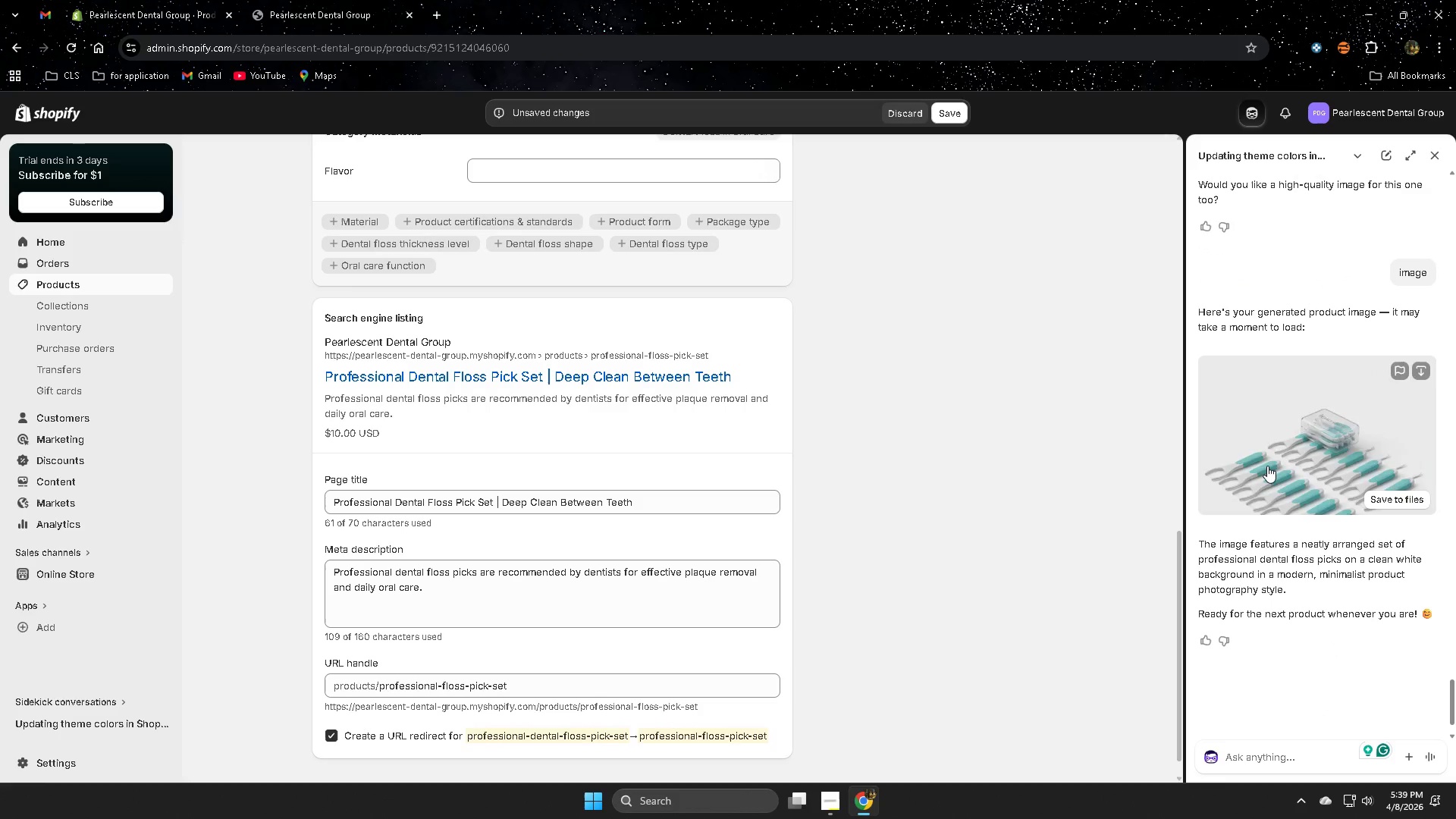 
left_click([1269, 459])
 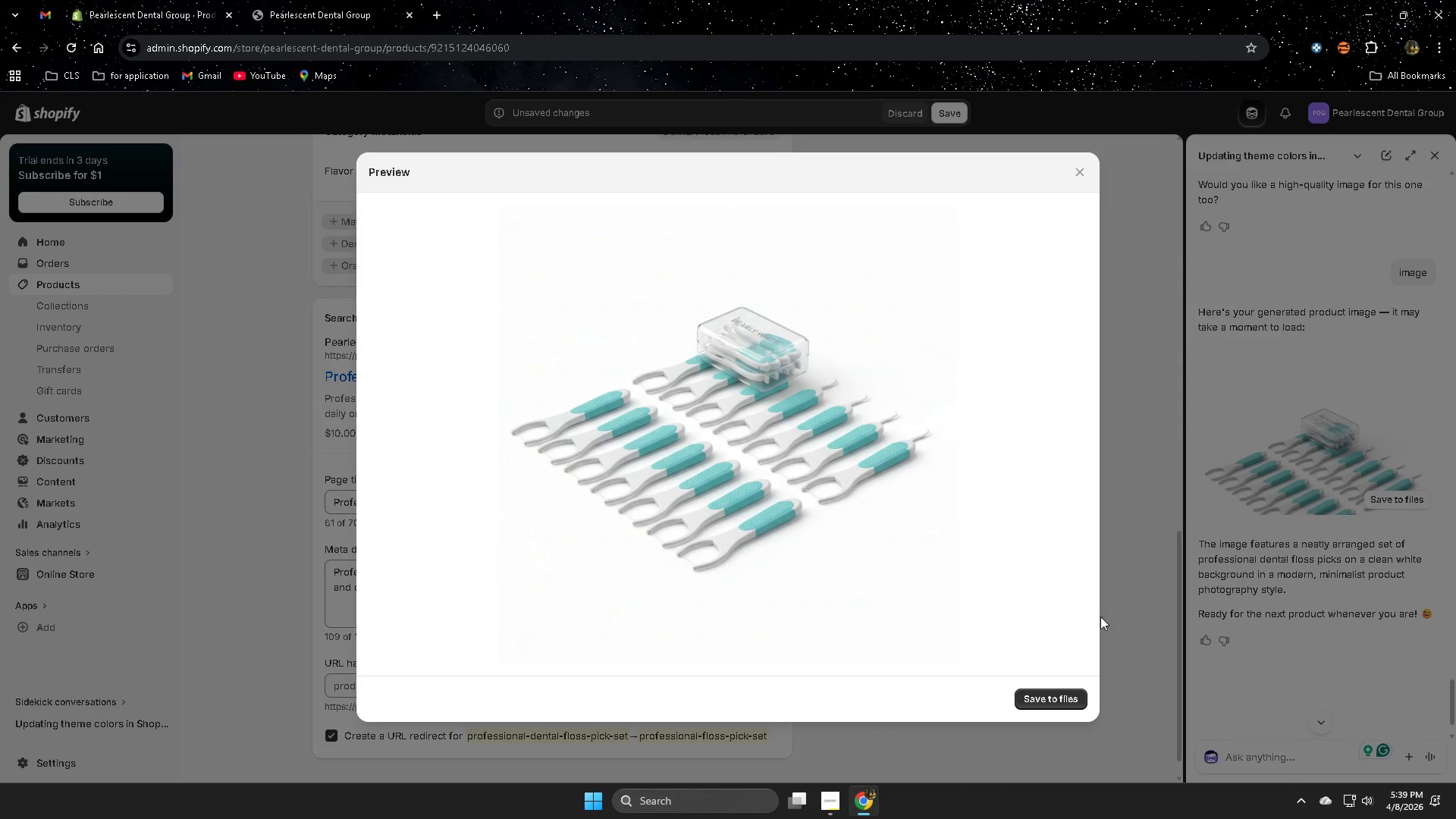 
left_click([1059, 698])
 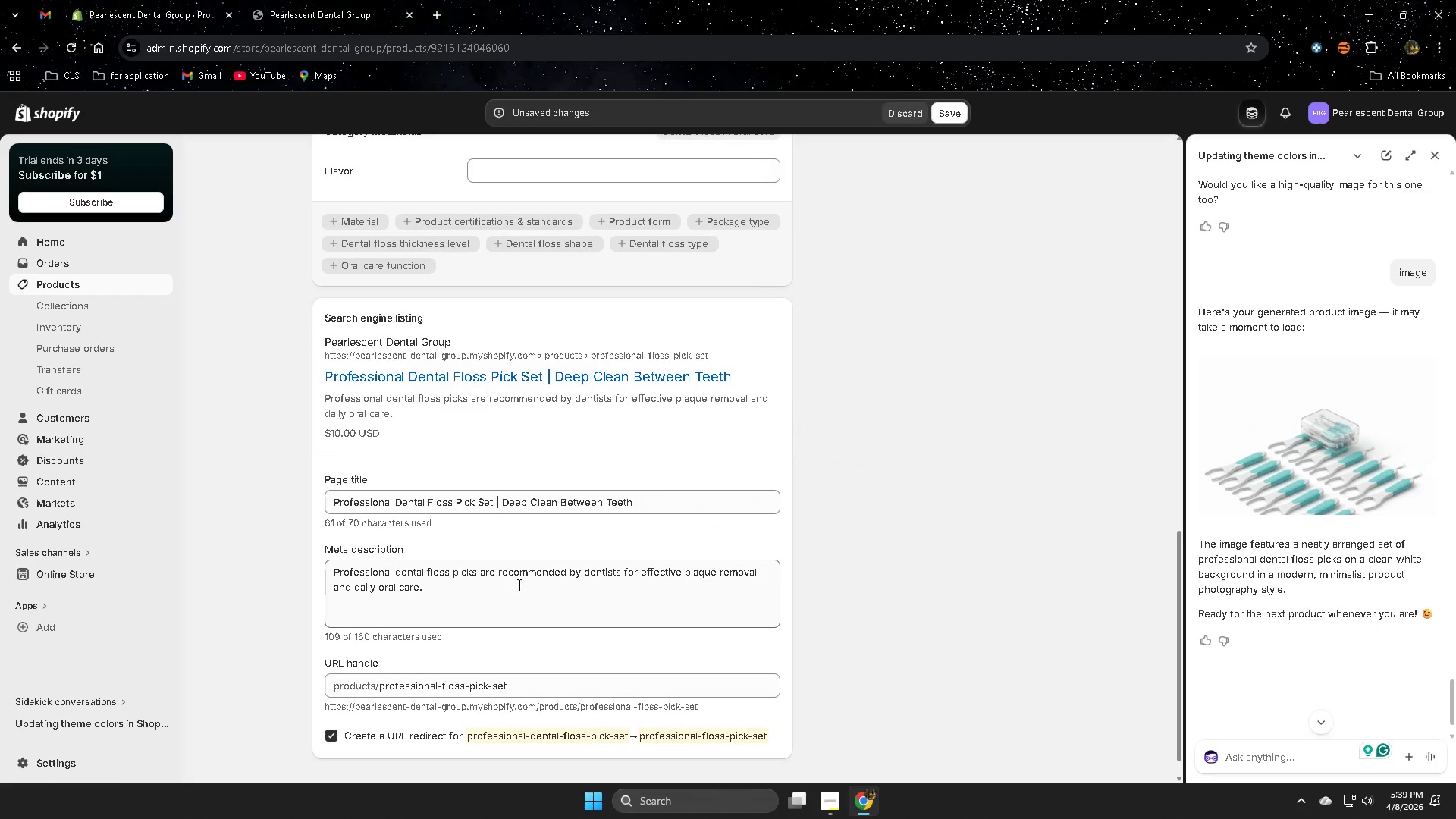 
scroll: coordinate [784, 567], scroll_direction: up, amount: 1.0
 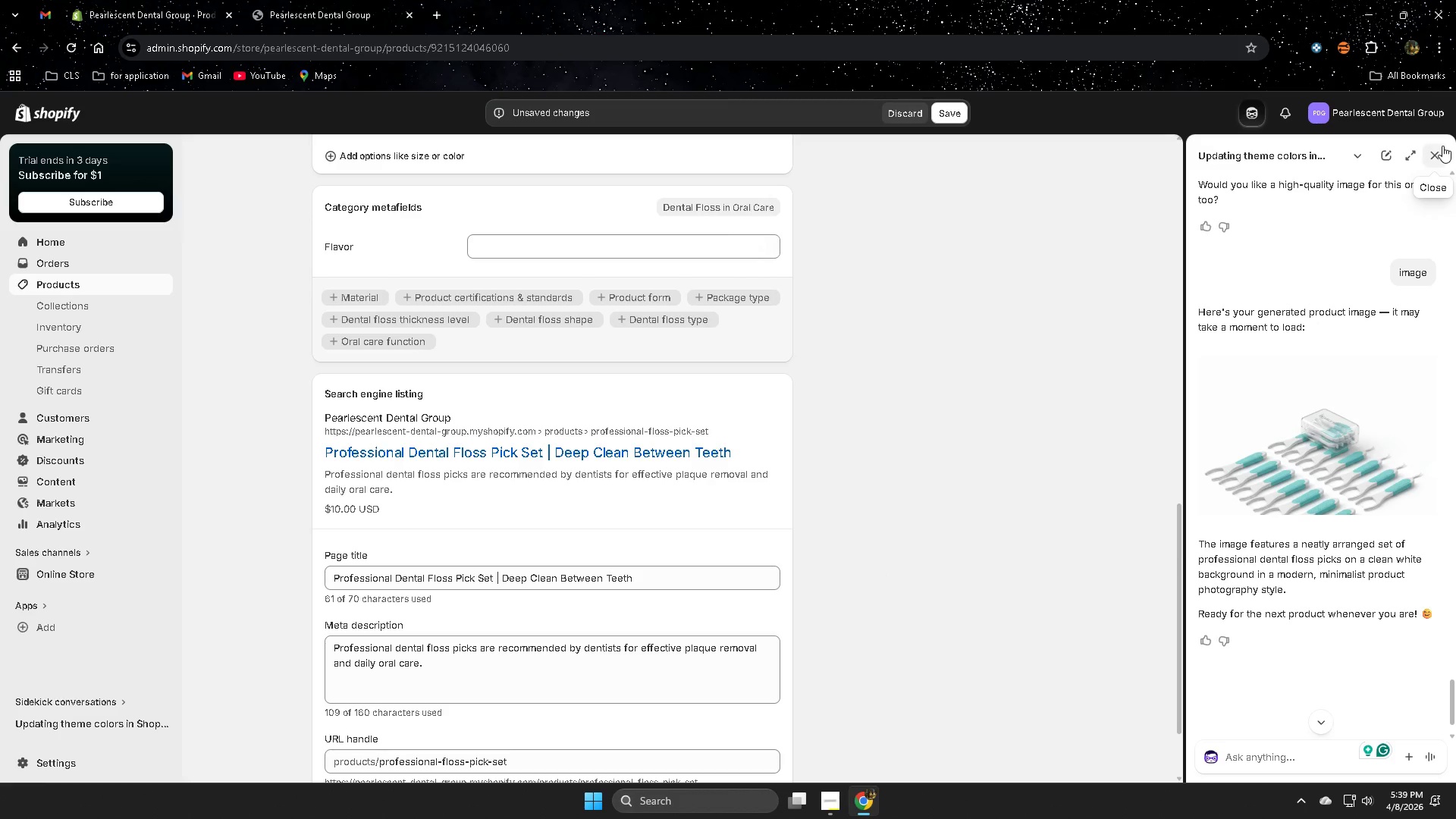 
left_click([1439, 154])
 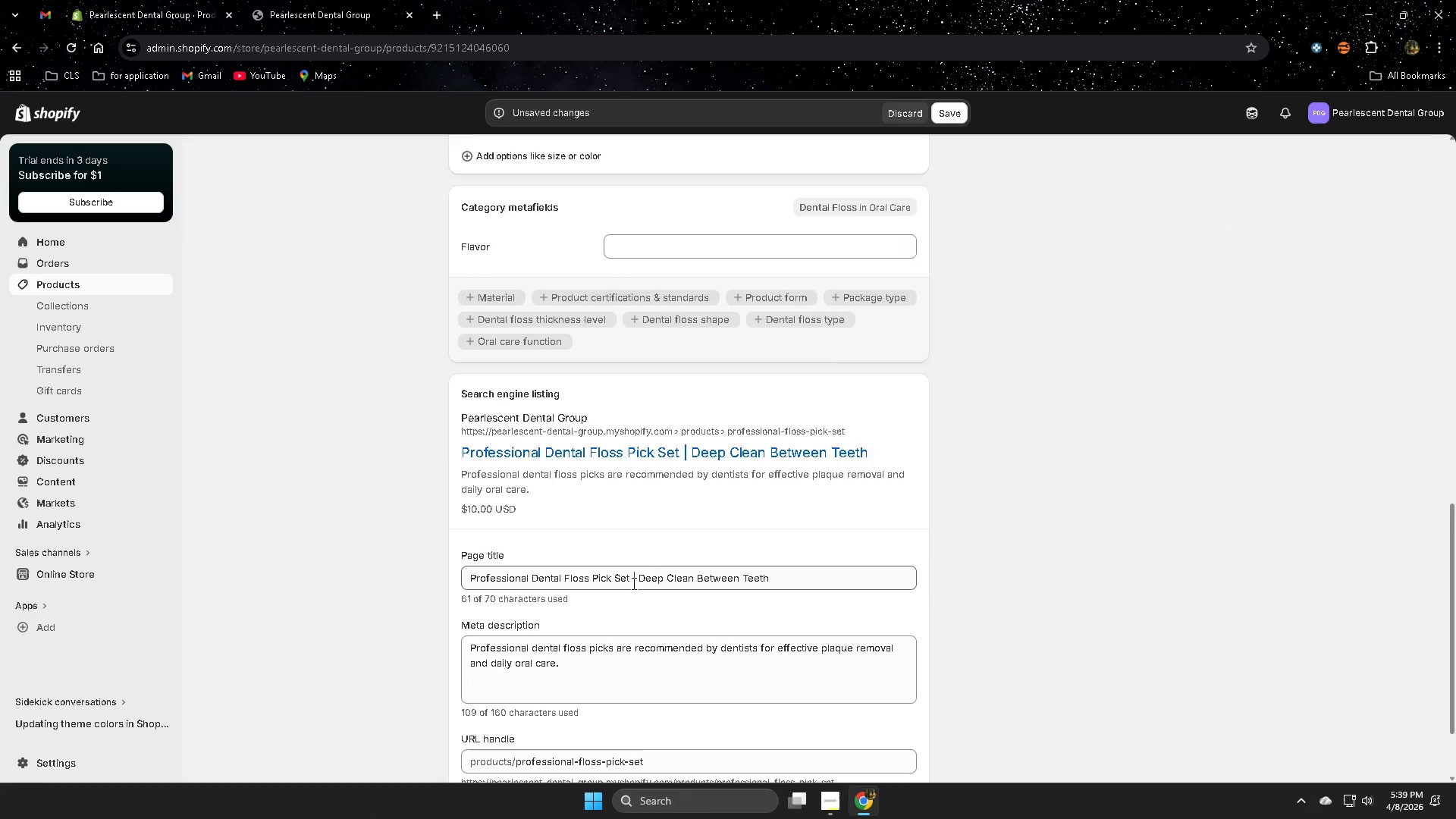 
scroll: coordinate [652, 545], scroll_direction: up, amount: 9.0
 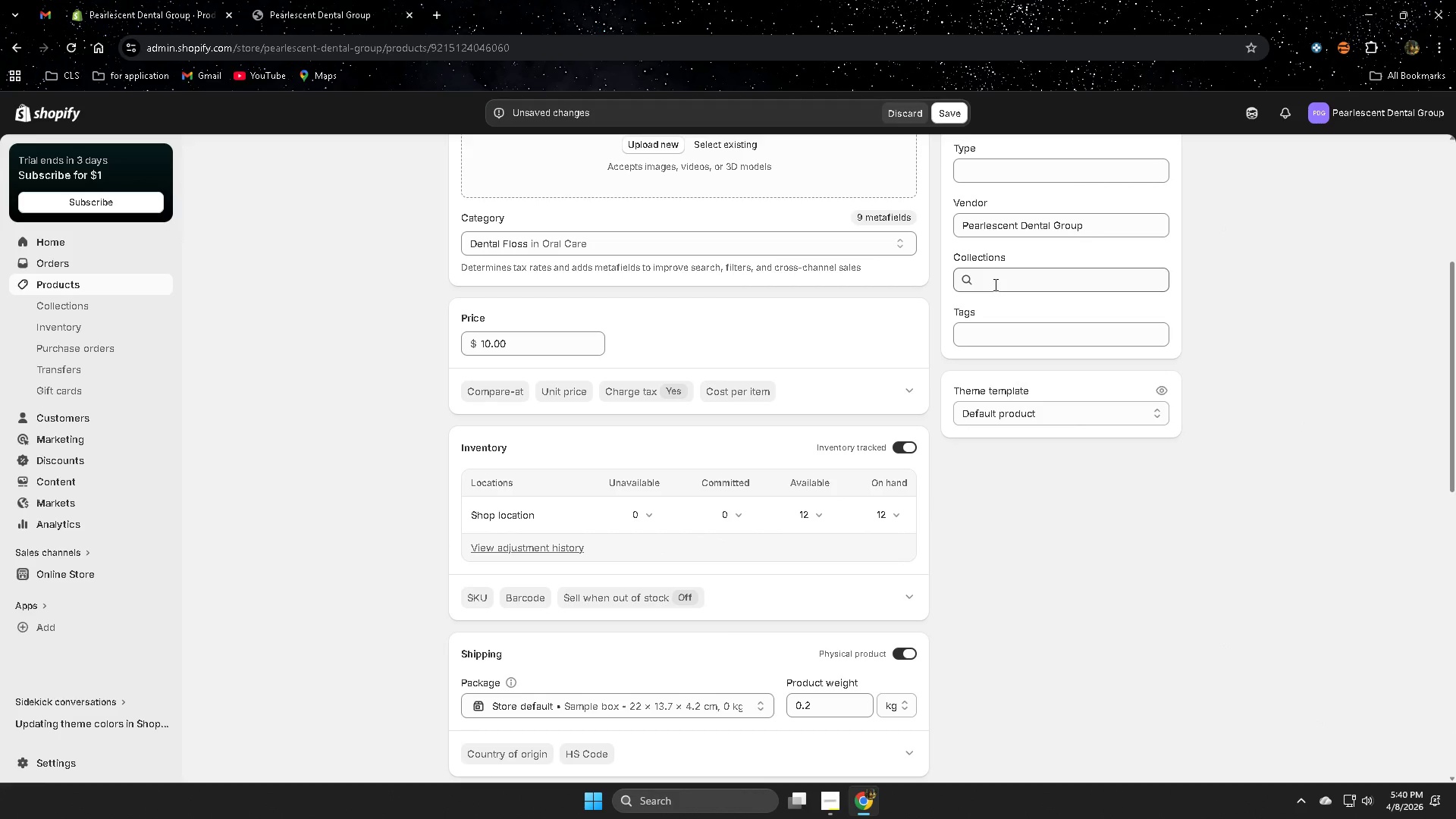 
wait(7.13)
 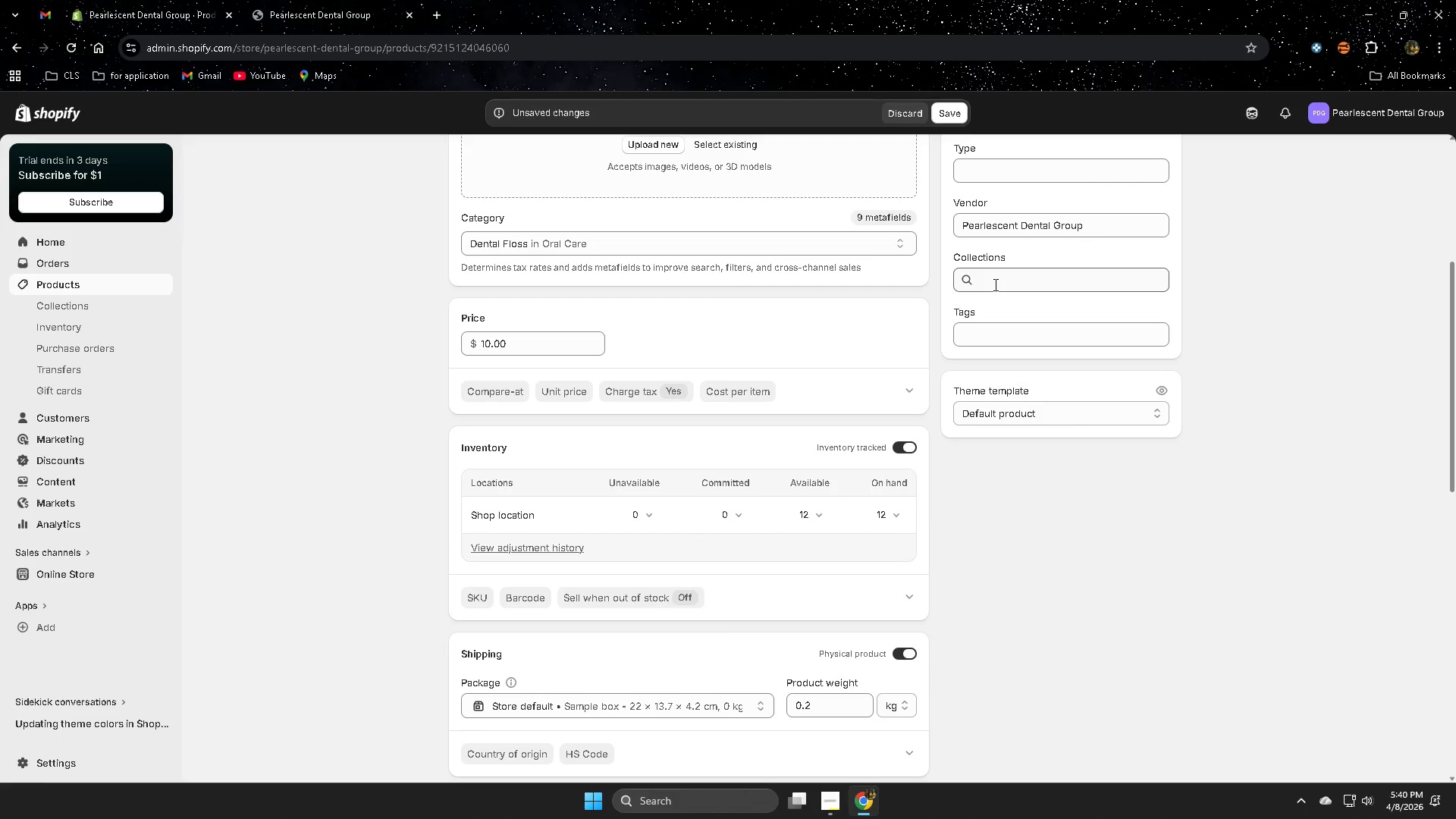 
left_click([994, 284])
 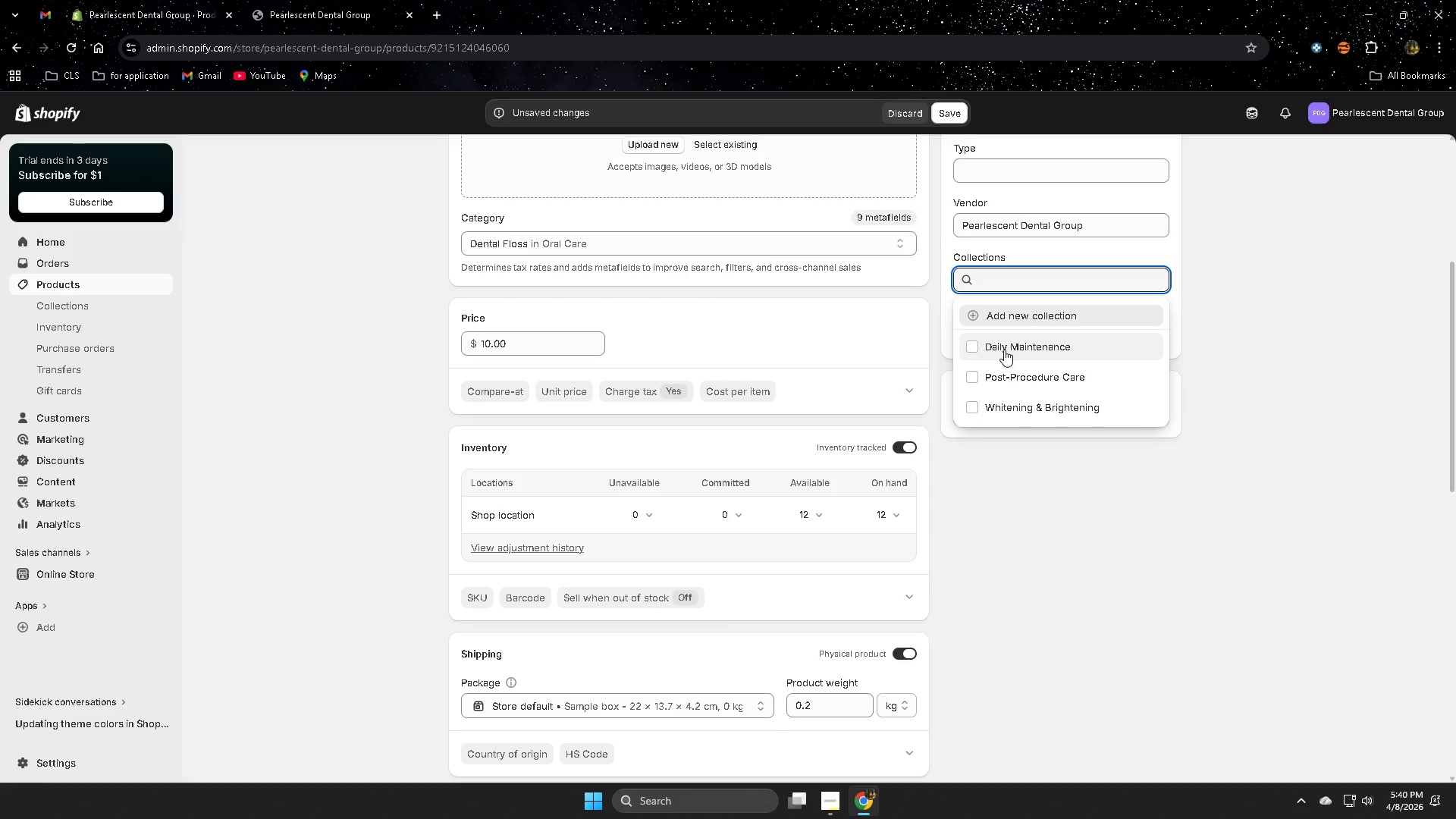 
left_click([1004, 350])
 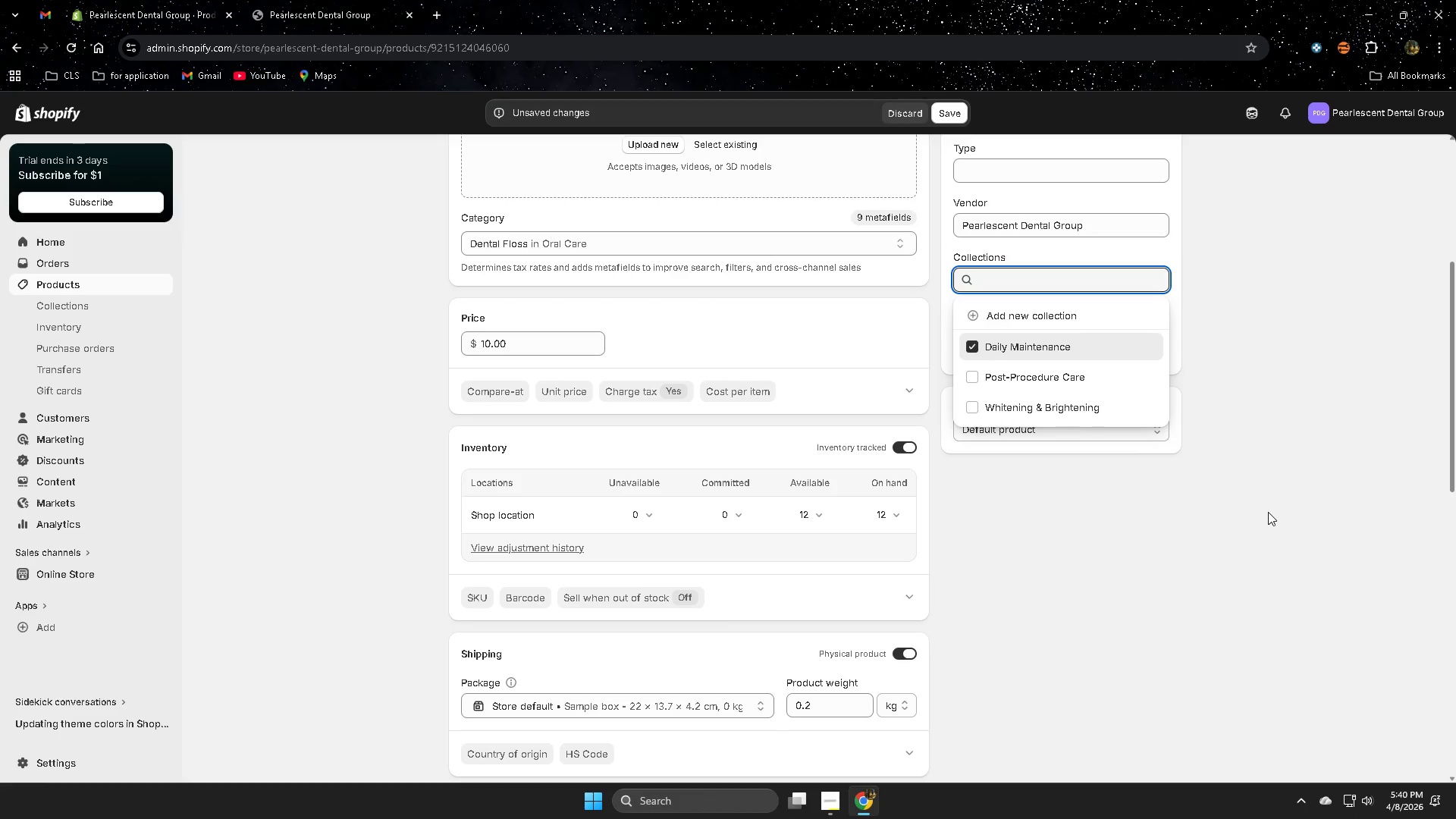 
left_click([1268, 512])
 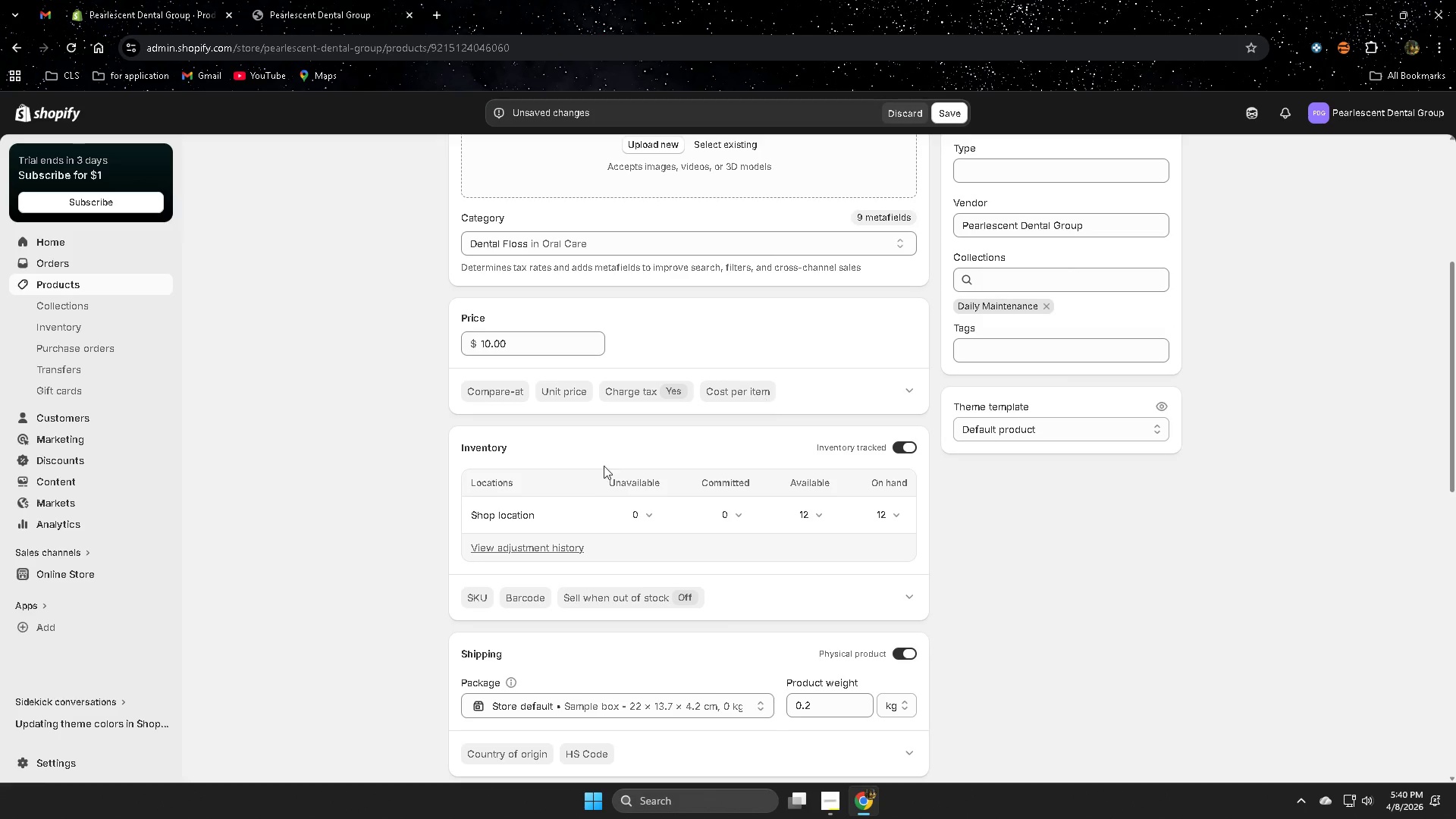 
scroll: coordinate [583, 491], scroll_direction: up, amount: 2.0
 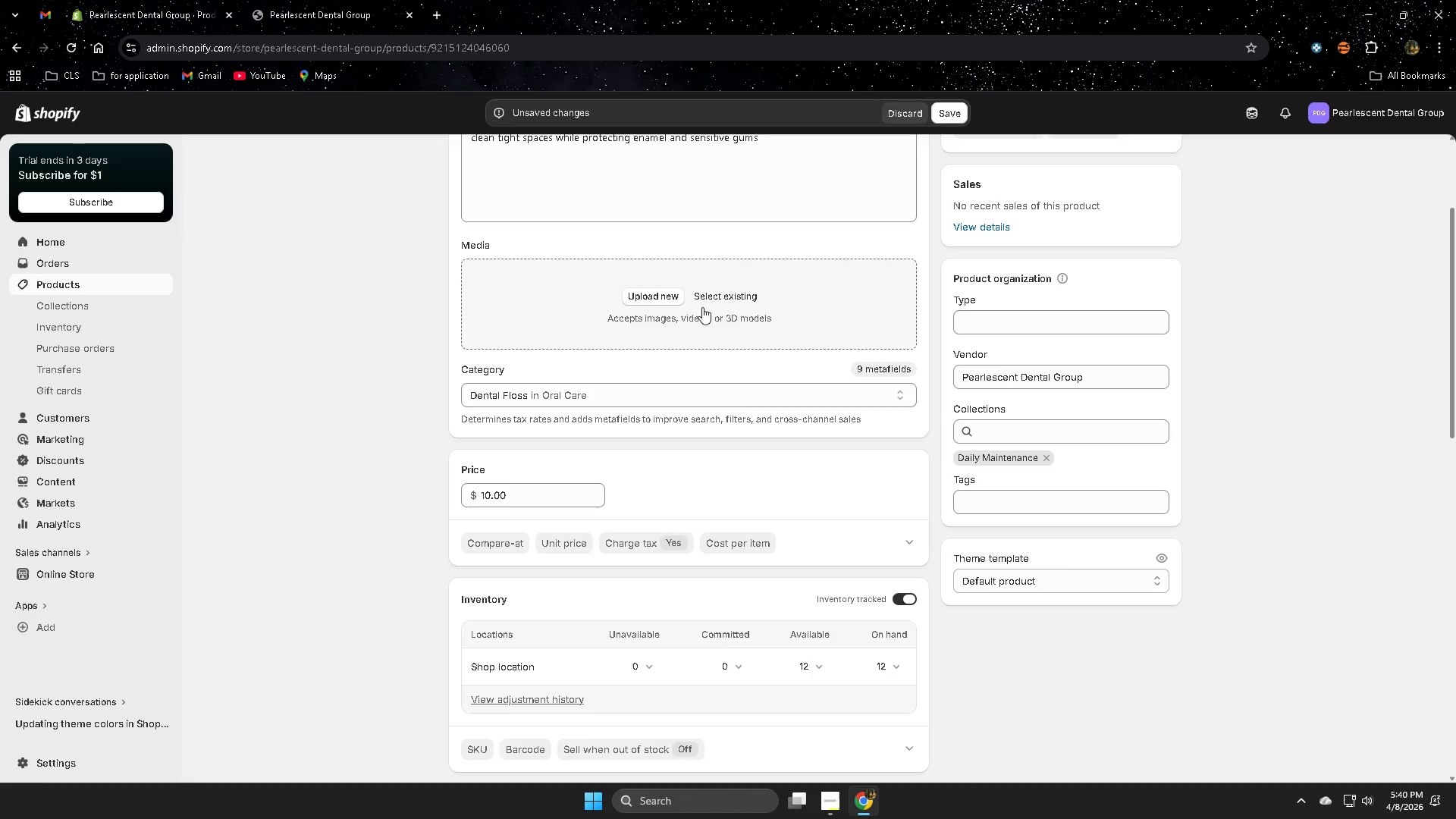 
left_click([709, 296])
 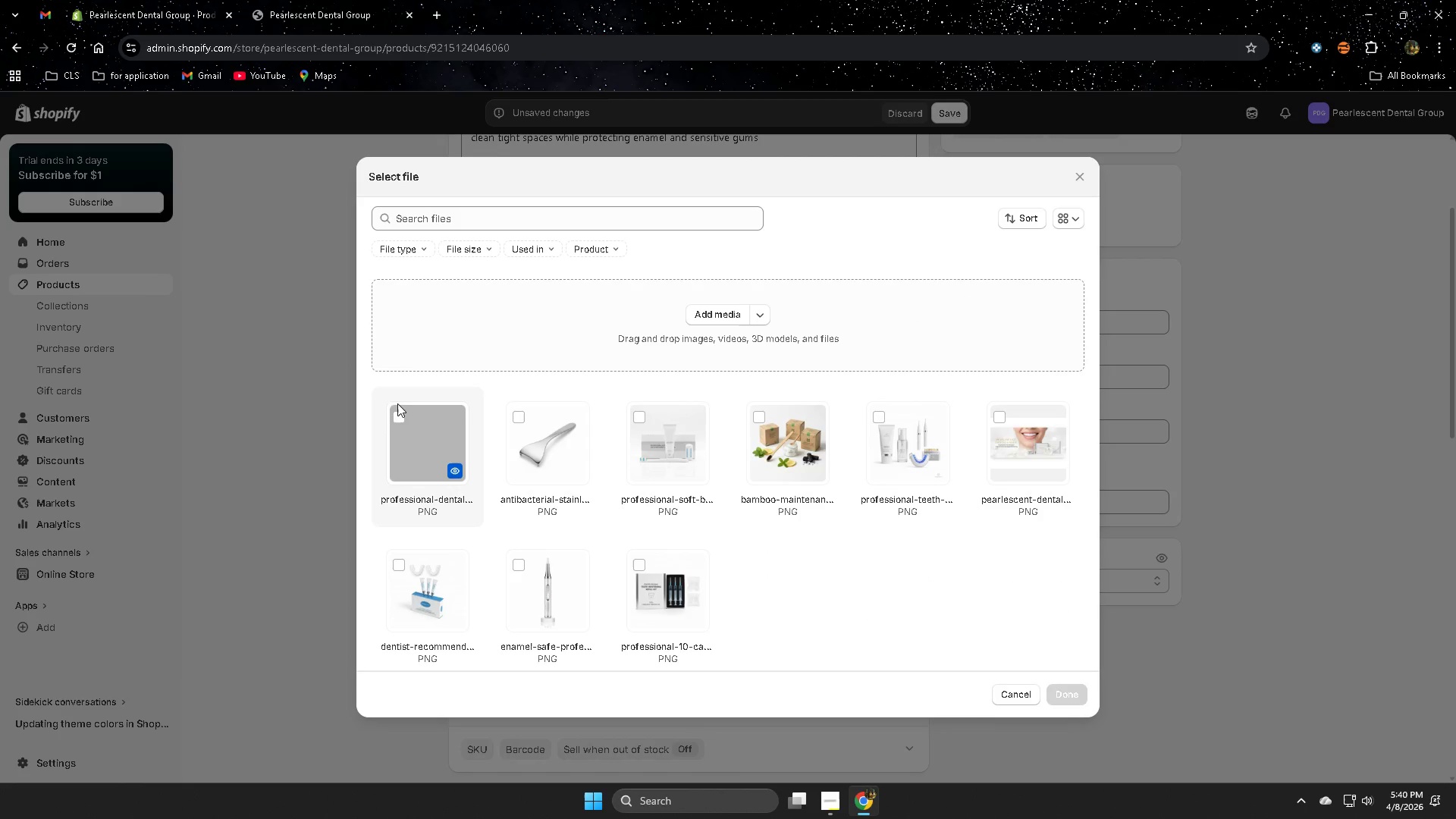 
left_click([396, 414])
 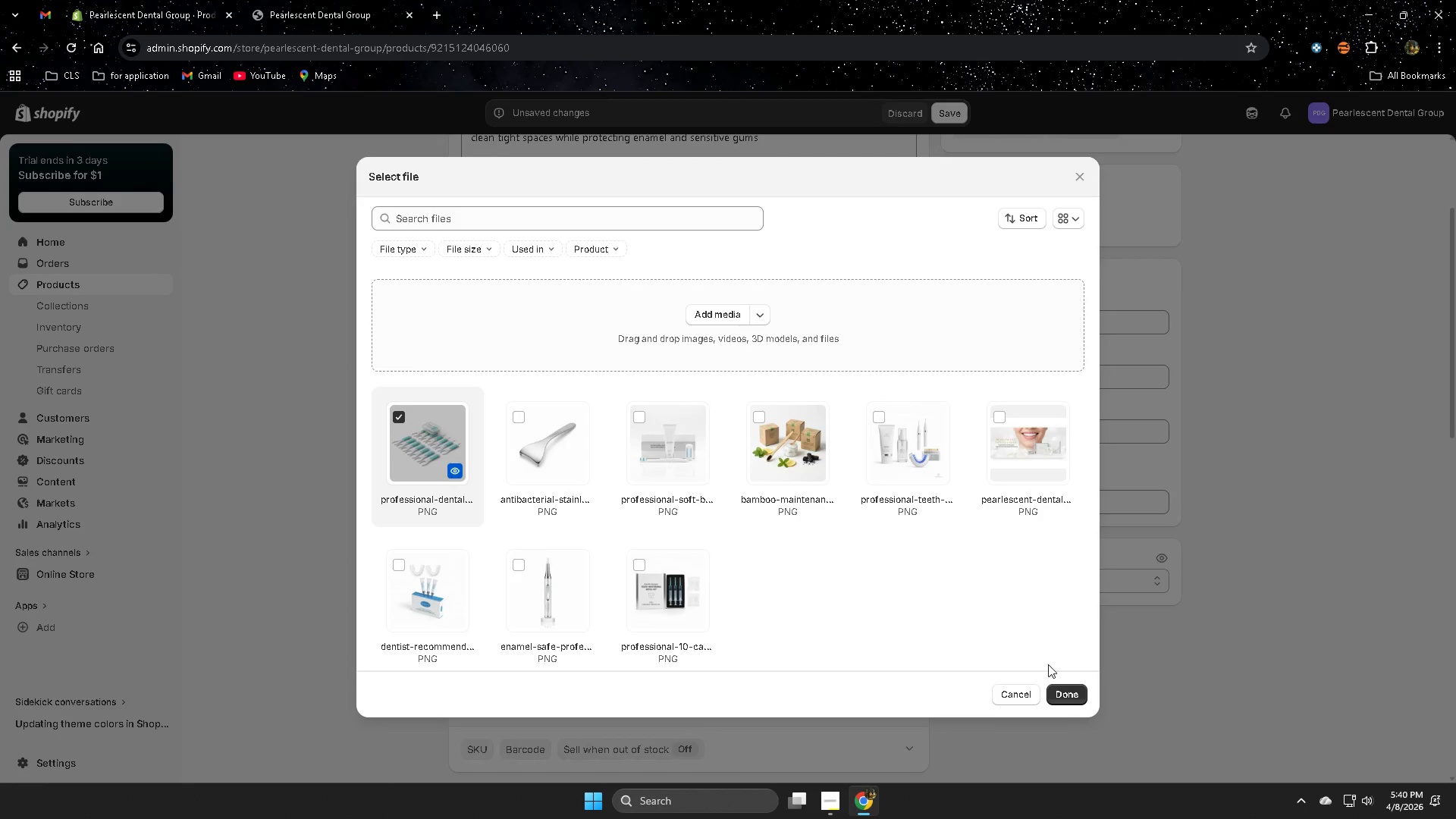 
left_click([1065, 698])
 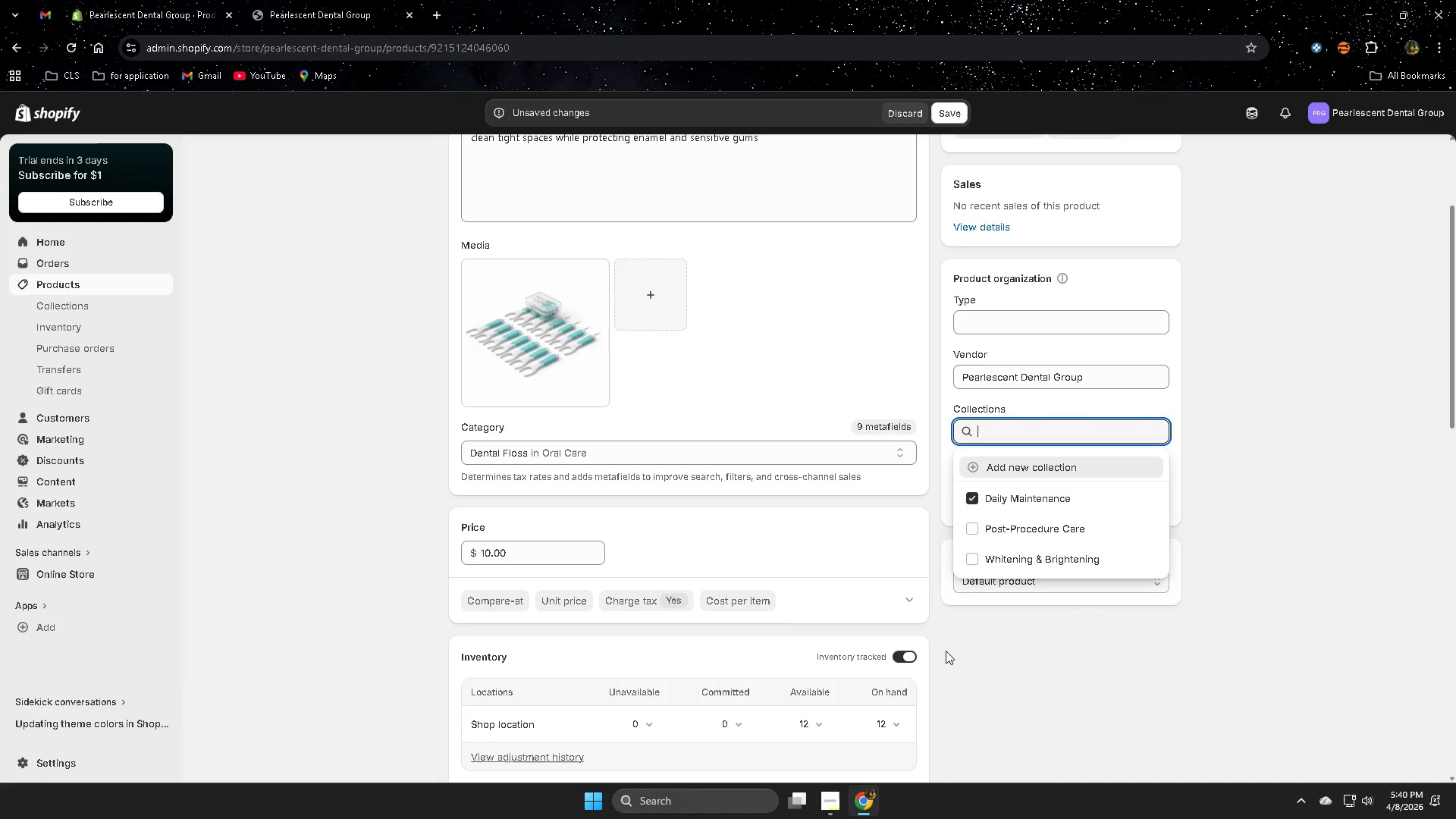 
scroll: coordinate [718, 566], scroll_direction: up, amount: 1.0
 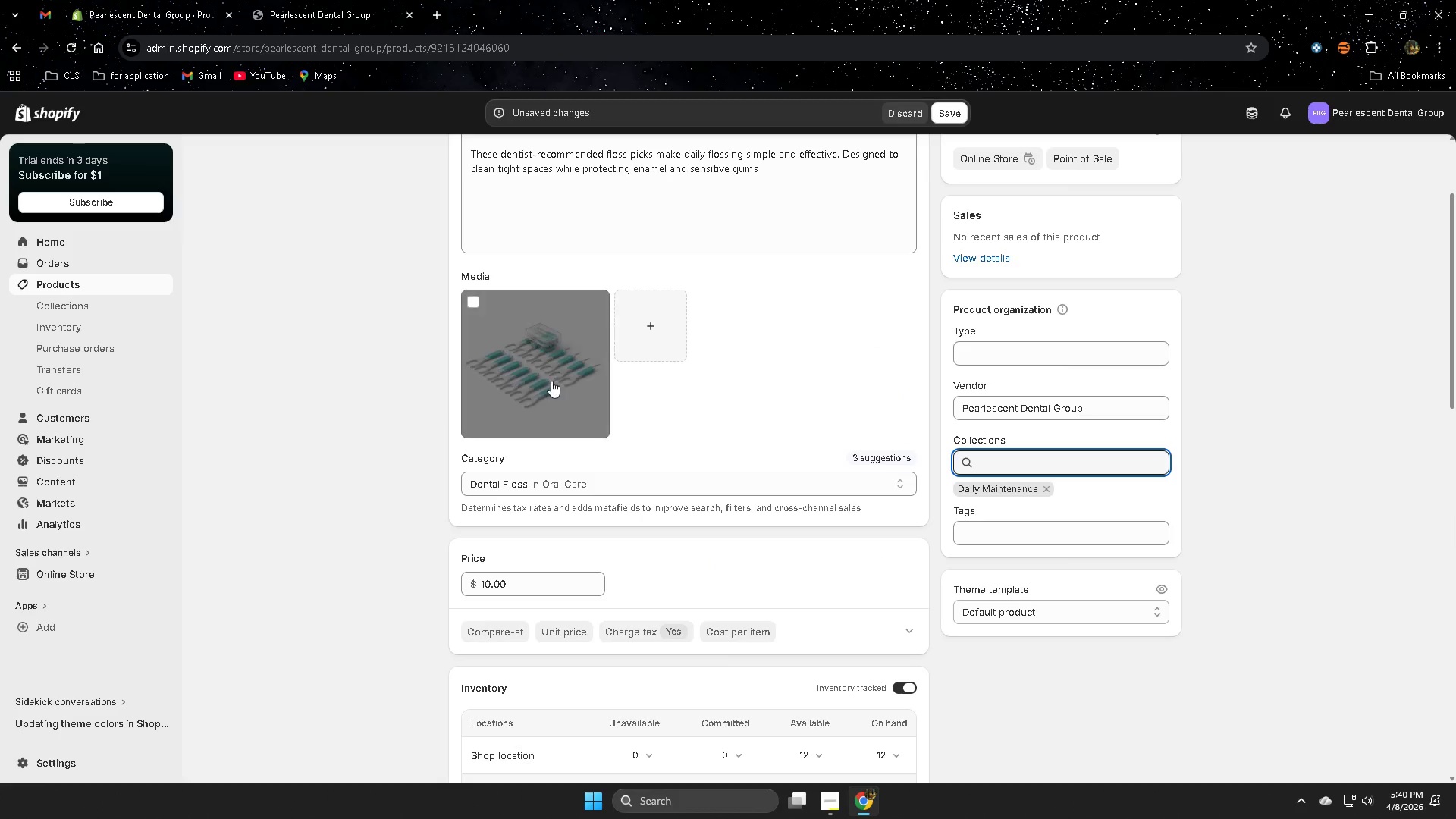 
left_click([548, 378])
 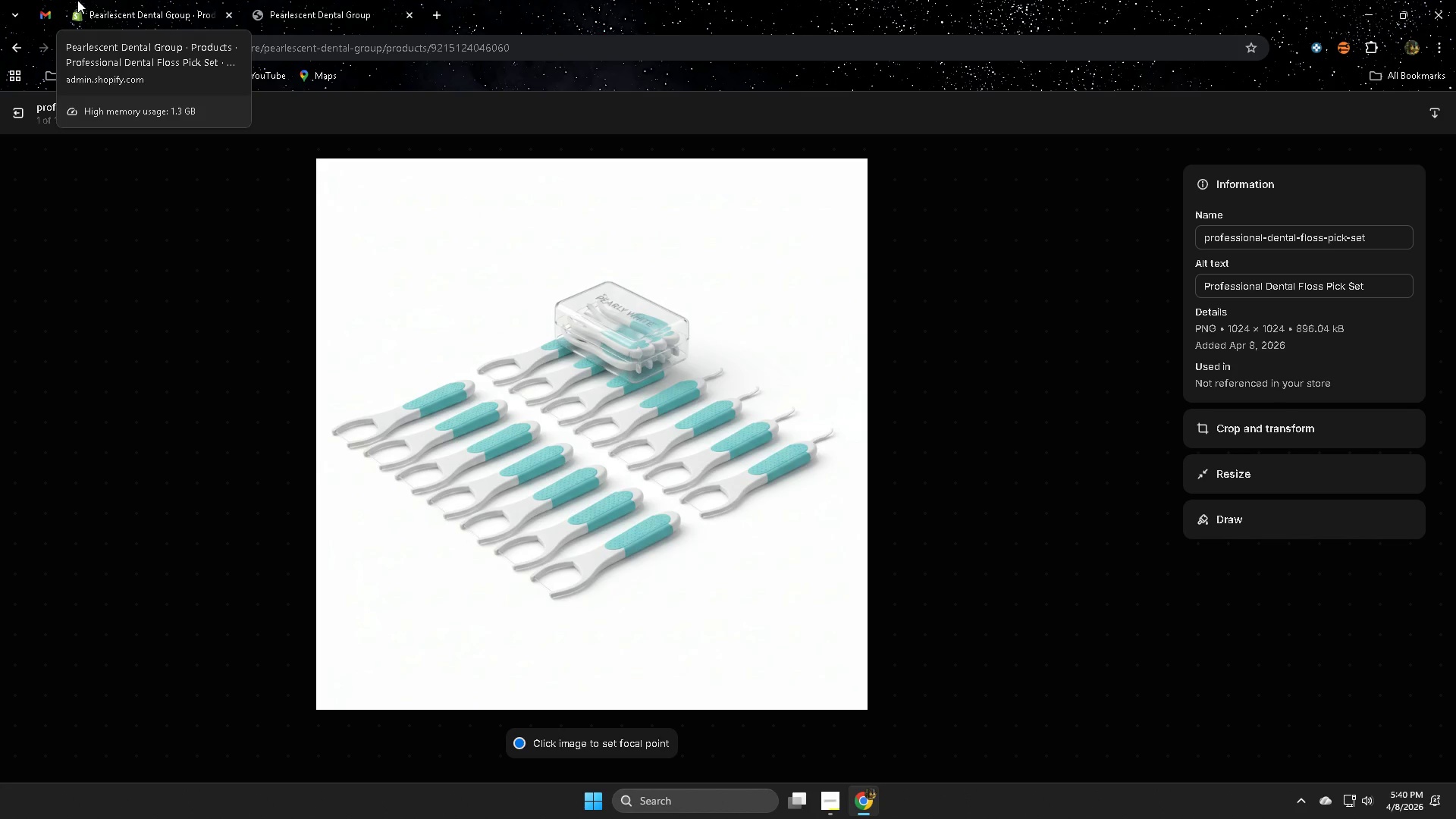 
left_click([1264, 289])
 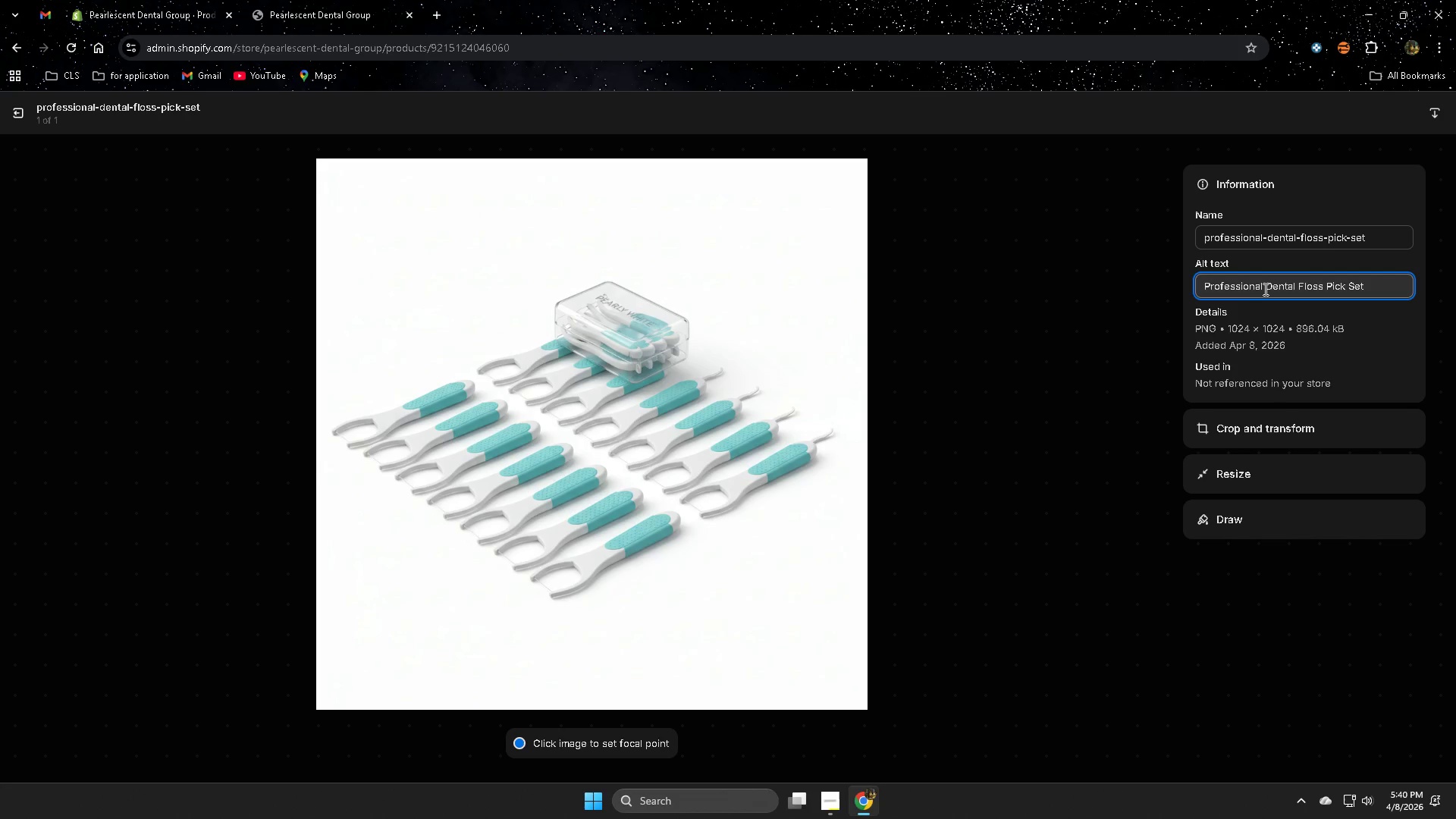 
key(Control+A)
 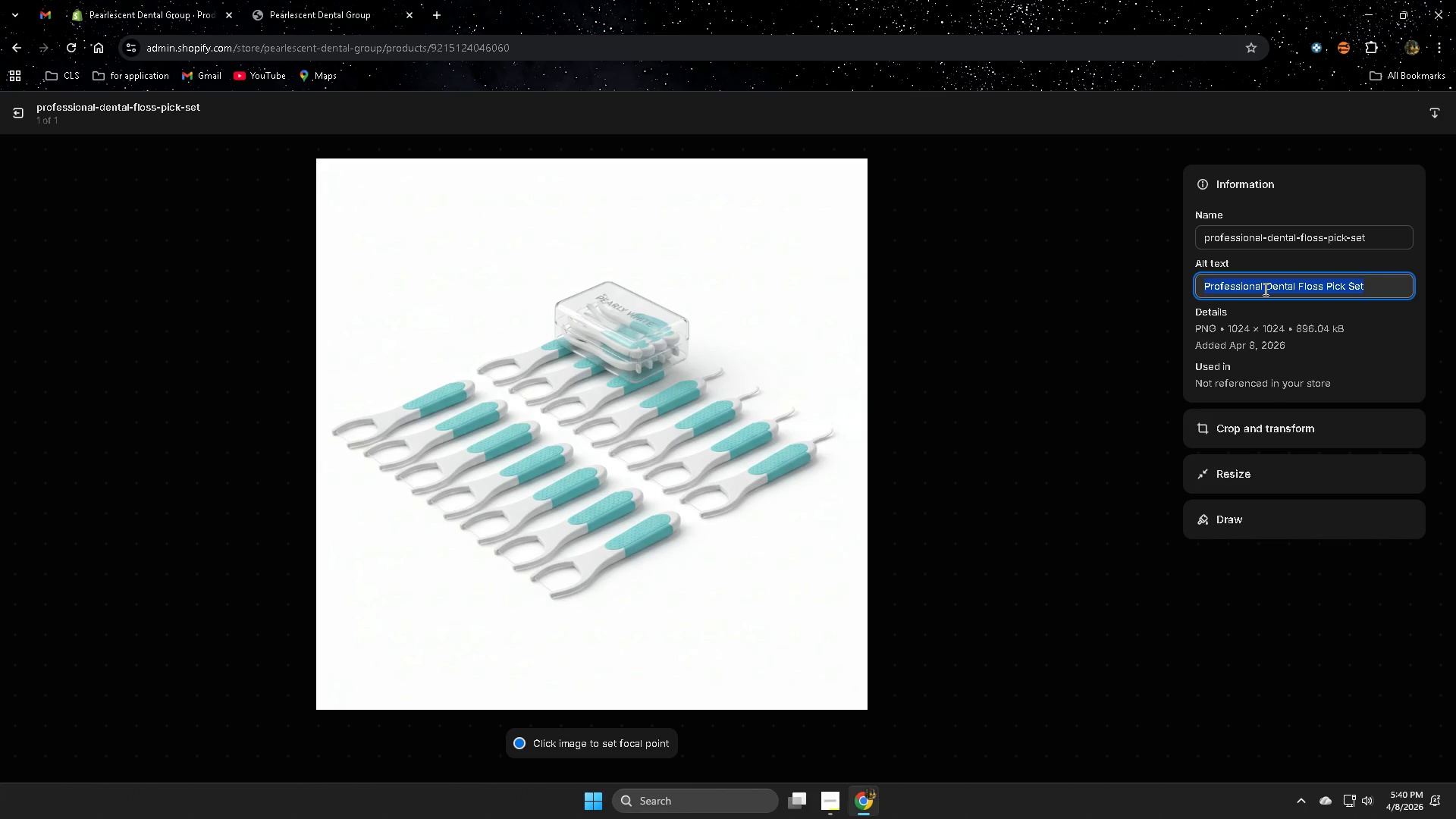 
type([Delete]Demt)
key(Backspace)
key(Backspace)
type(ntist reo)
key(Backspace)
type(commendt)
key(Backspace)
type(ed professional dental floss pick set)
 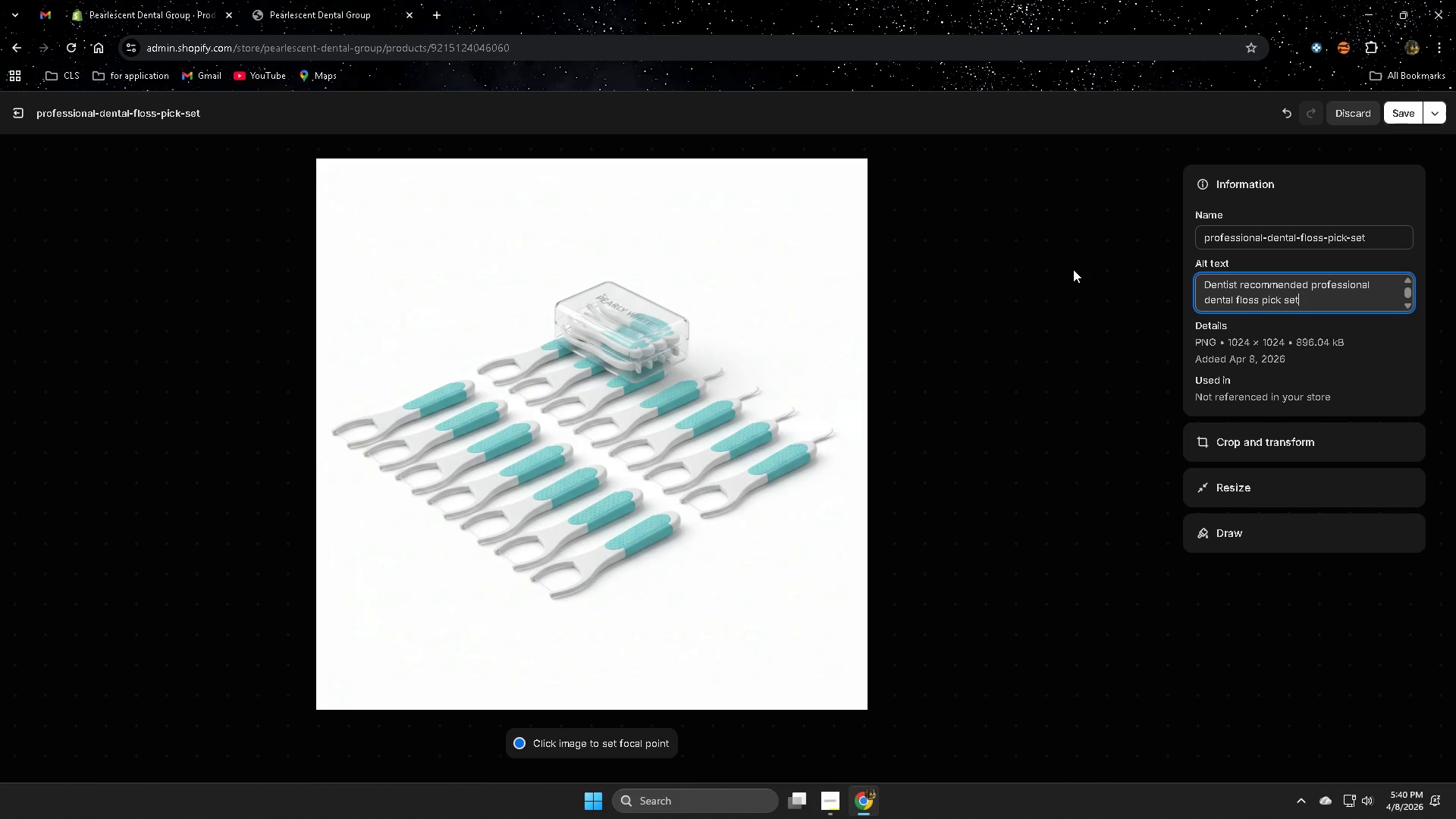 
left_click([1400, 118])
 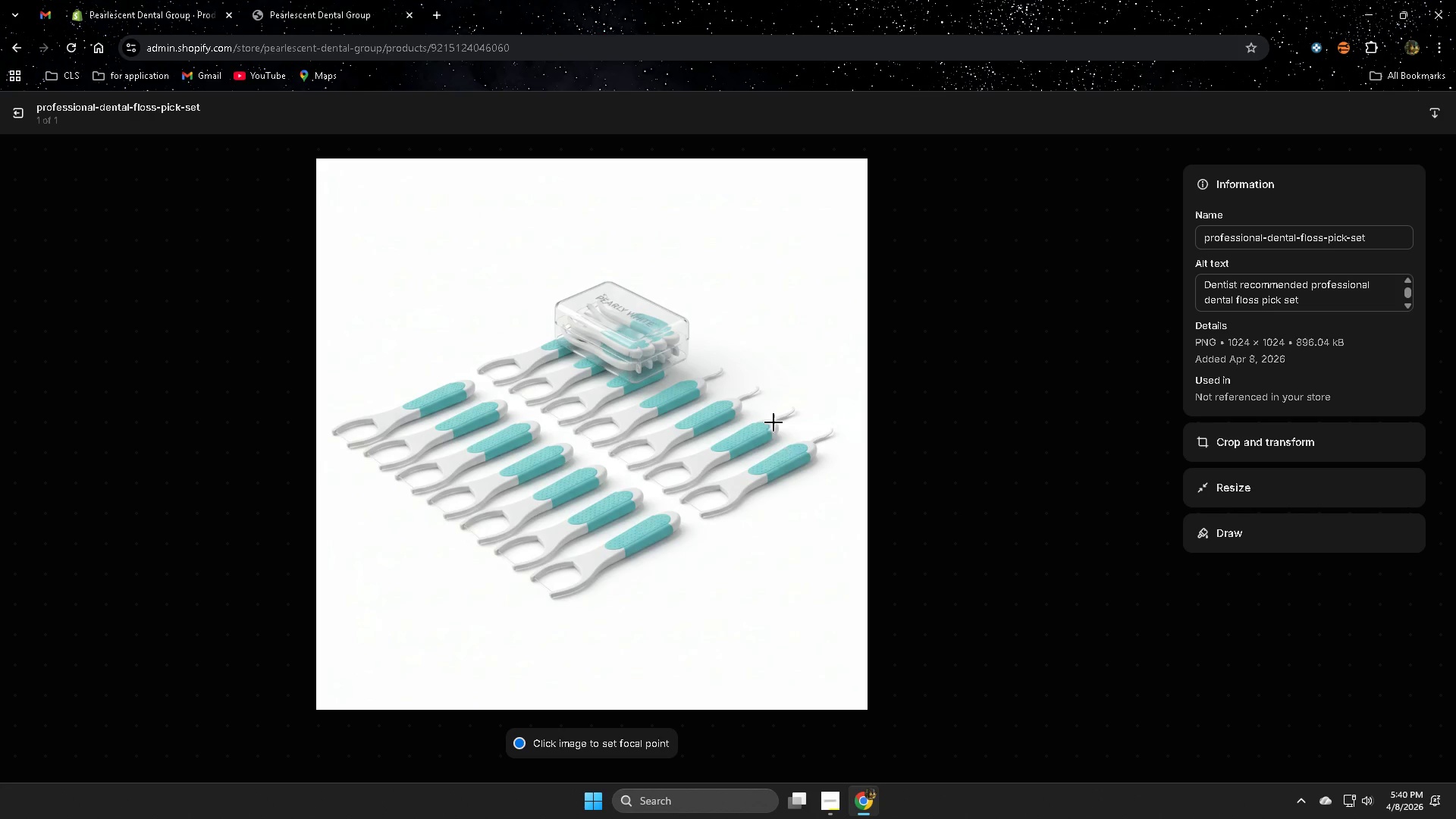 
left_click([23, 118])
 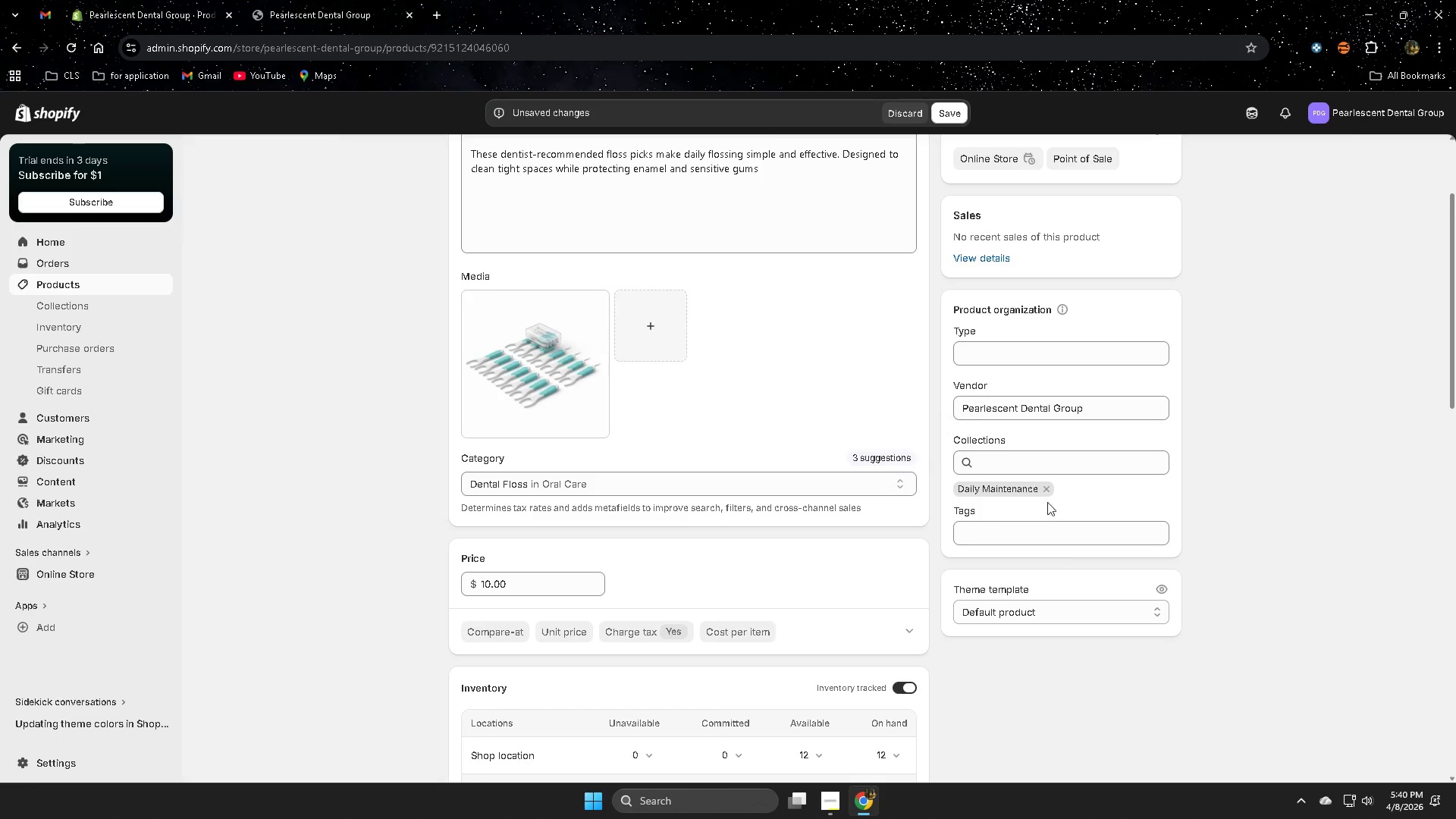 
scroll: coordinate [1149, 508], scroll_direction: down, amount: 15.0
 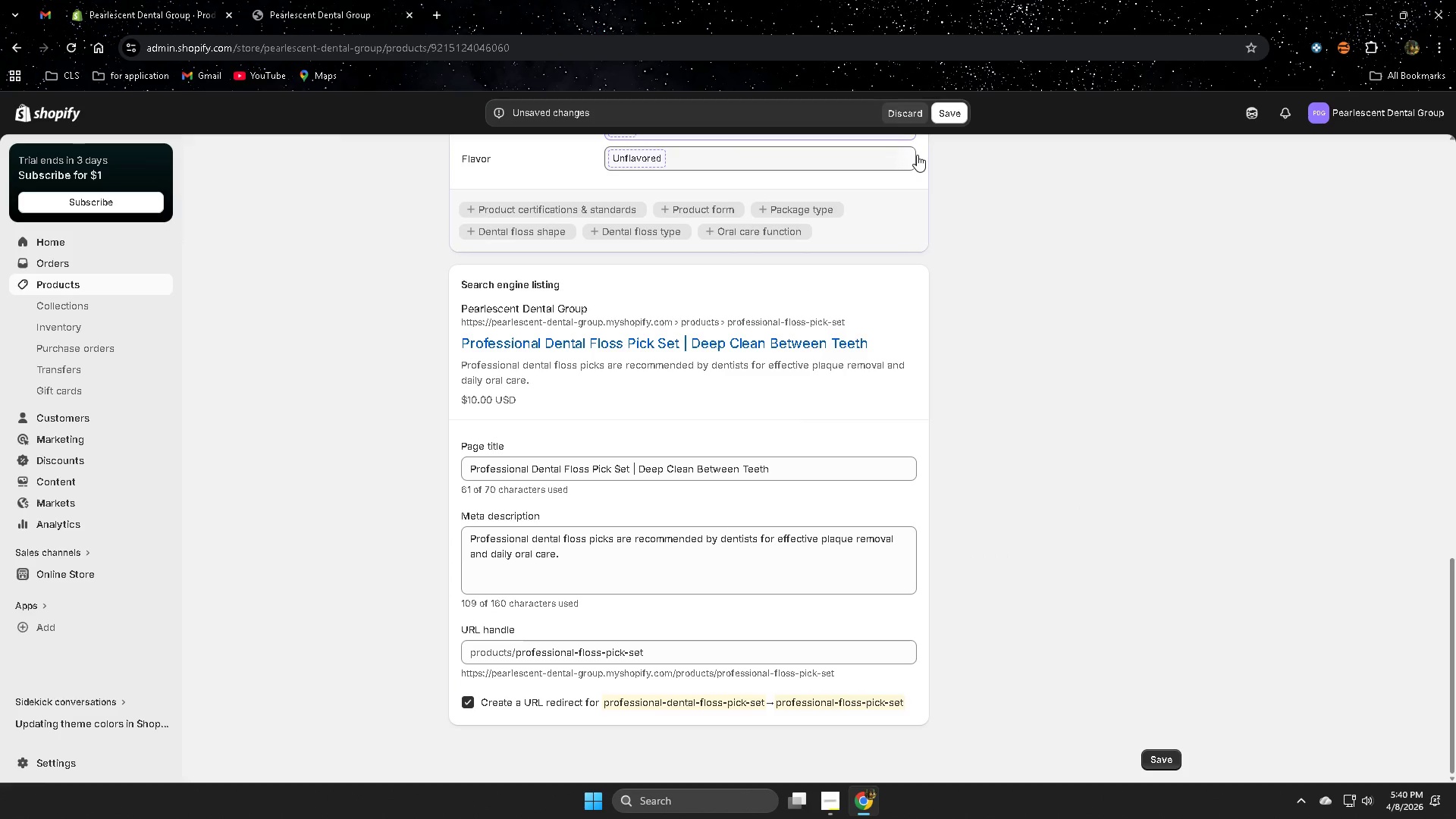 
left_click([956, 115])
 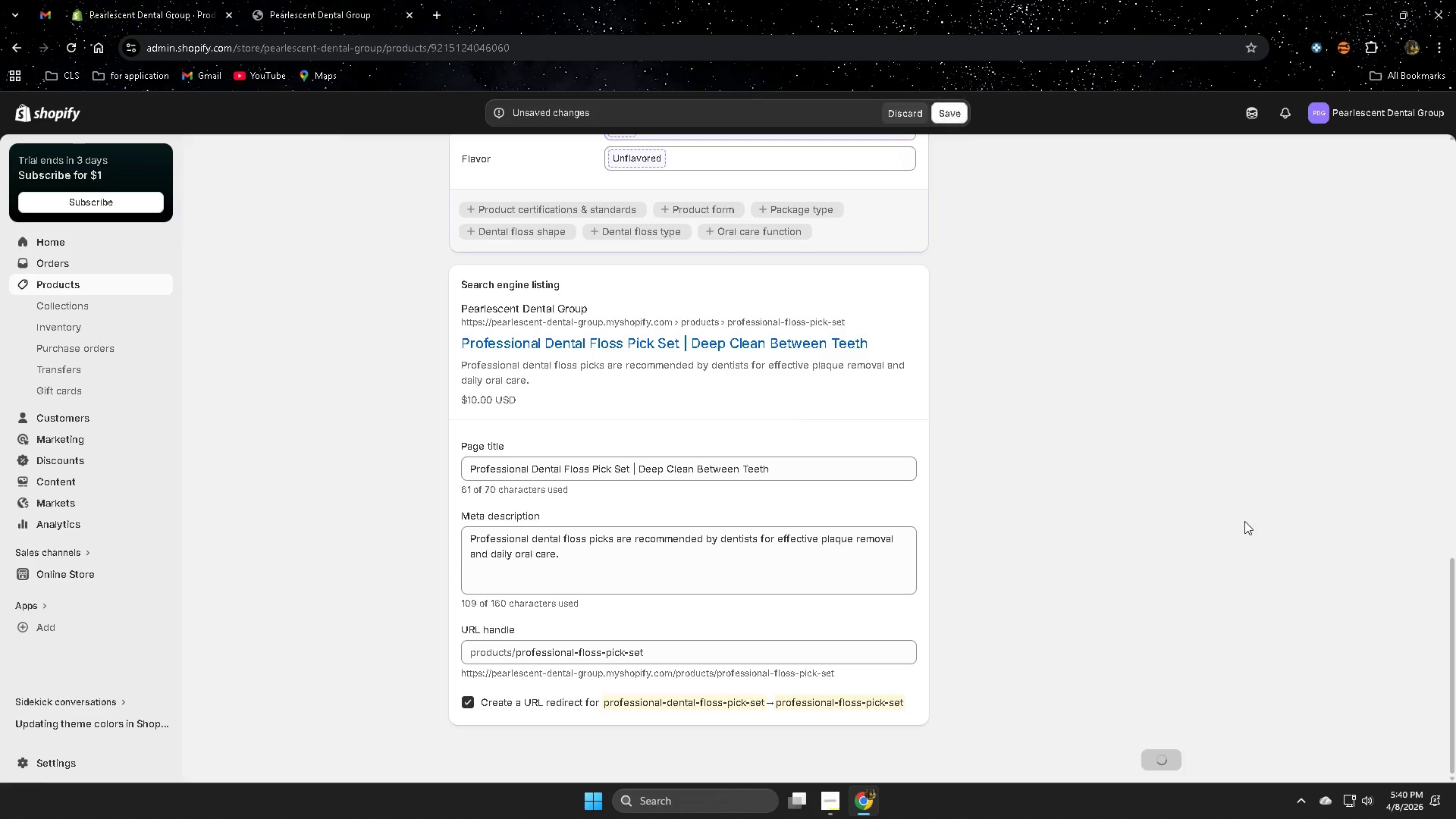 
scroll: coordinate [1227, 541], scroll_direction: up, amount: 14.0
 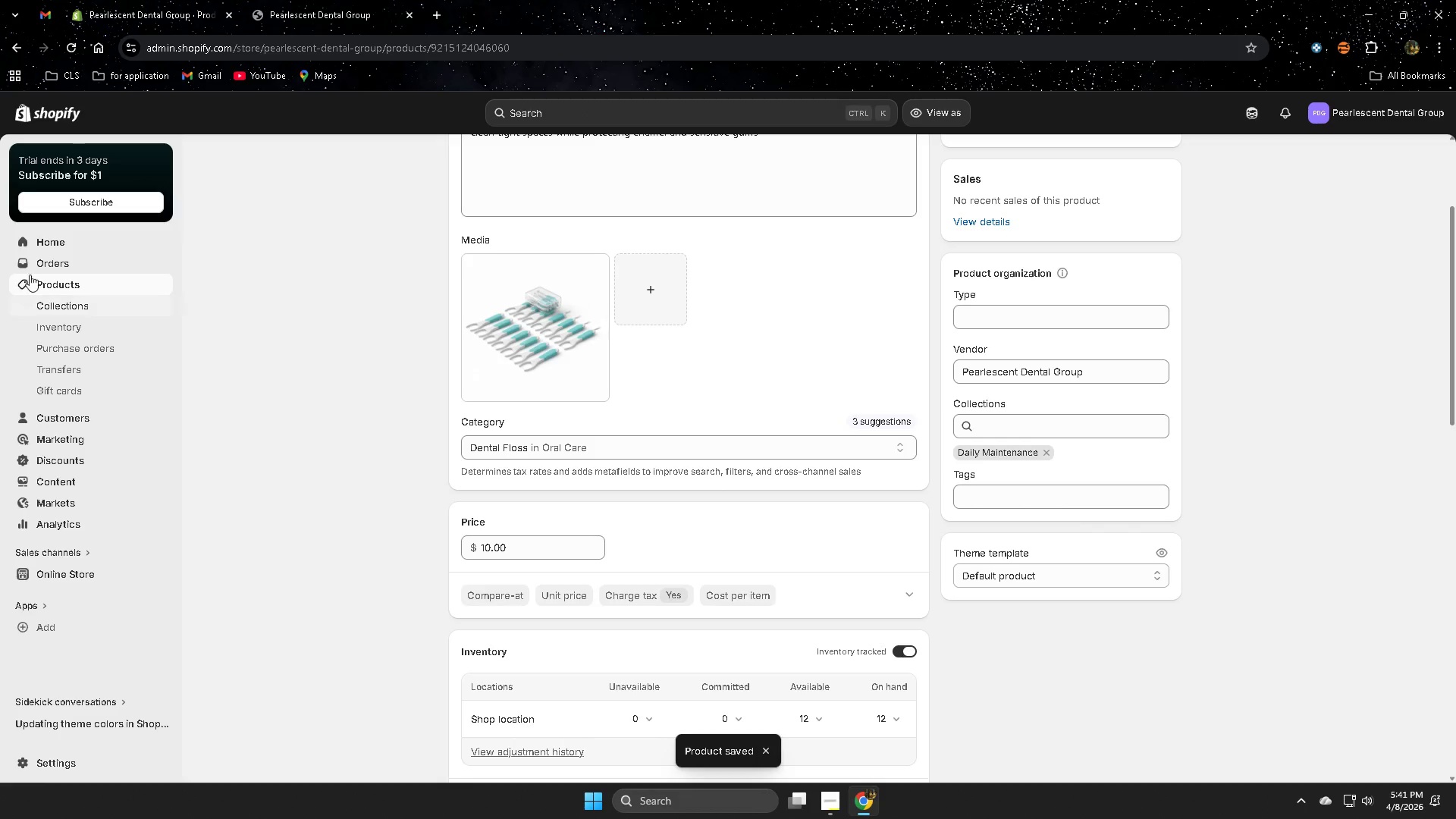 
left_click([71, 287])
 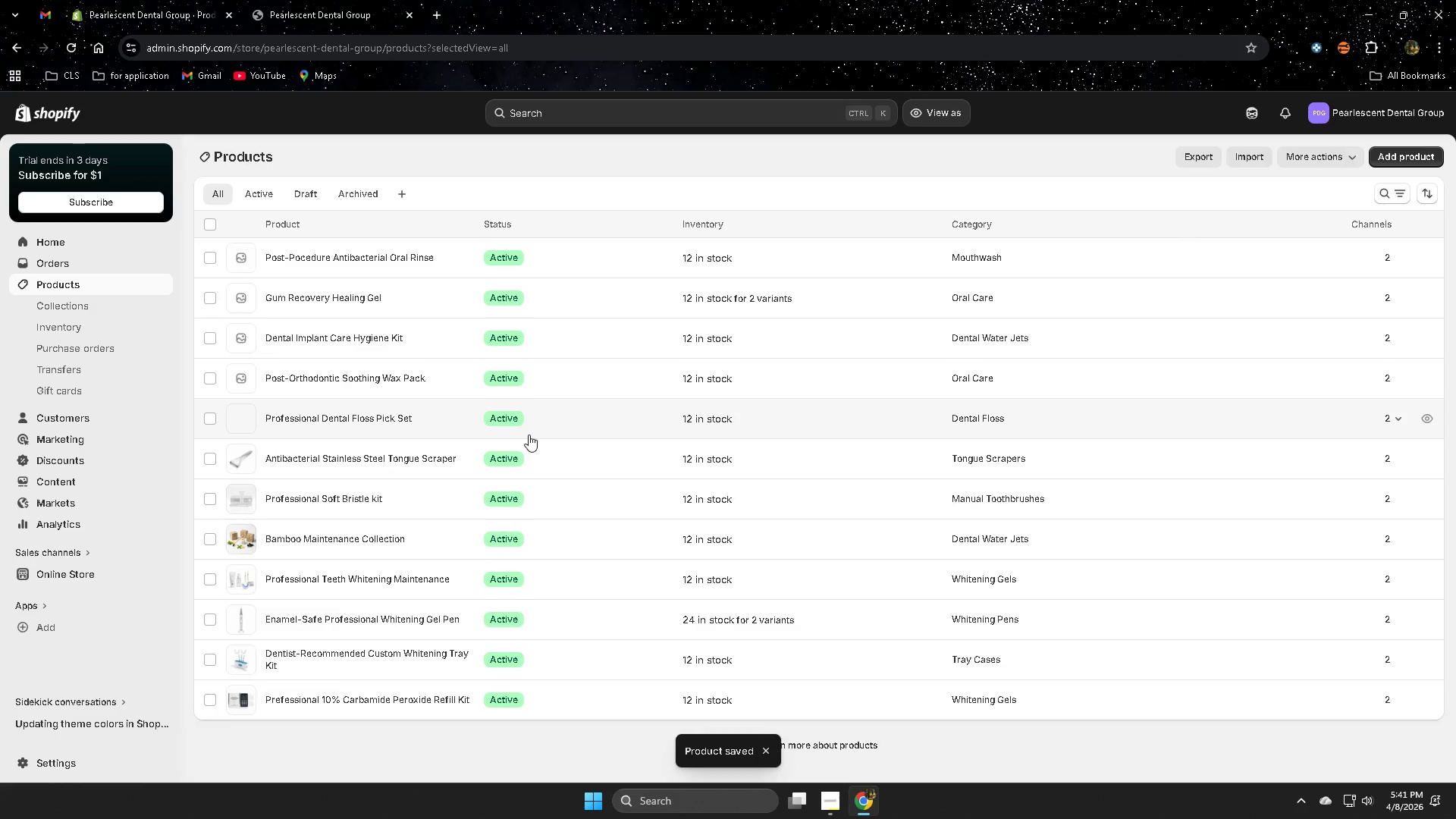 
left_click([550, 375])
 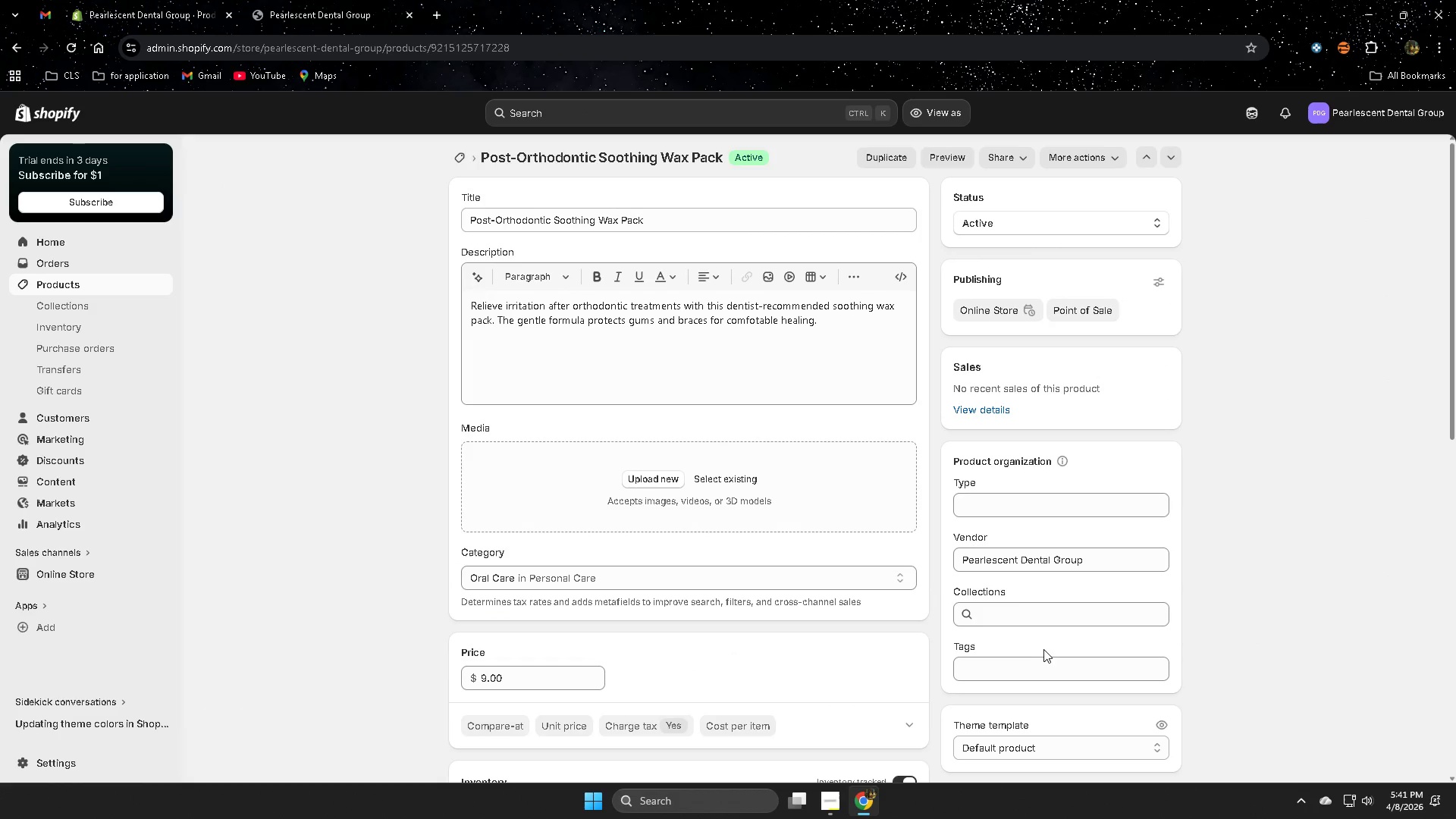 
scroll: coordinate [1039, 648], scroll_direction: down, amount: 1.0
 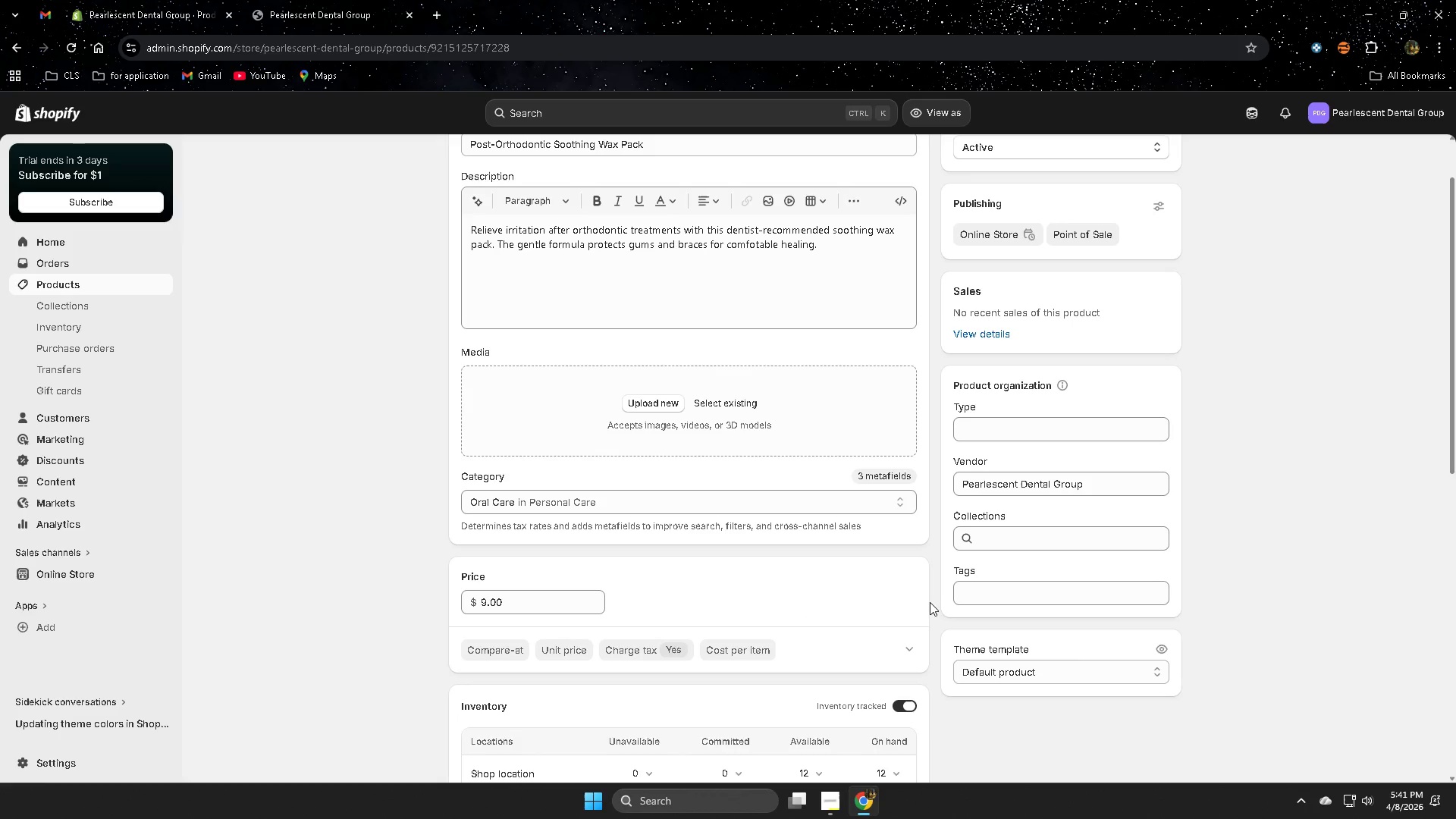 
wait(12.47)
 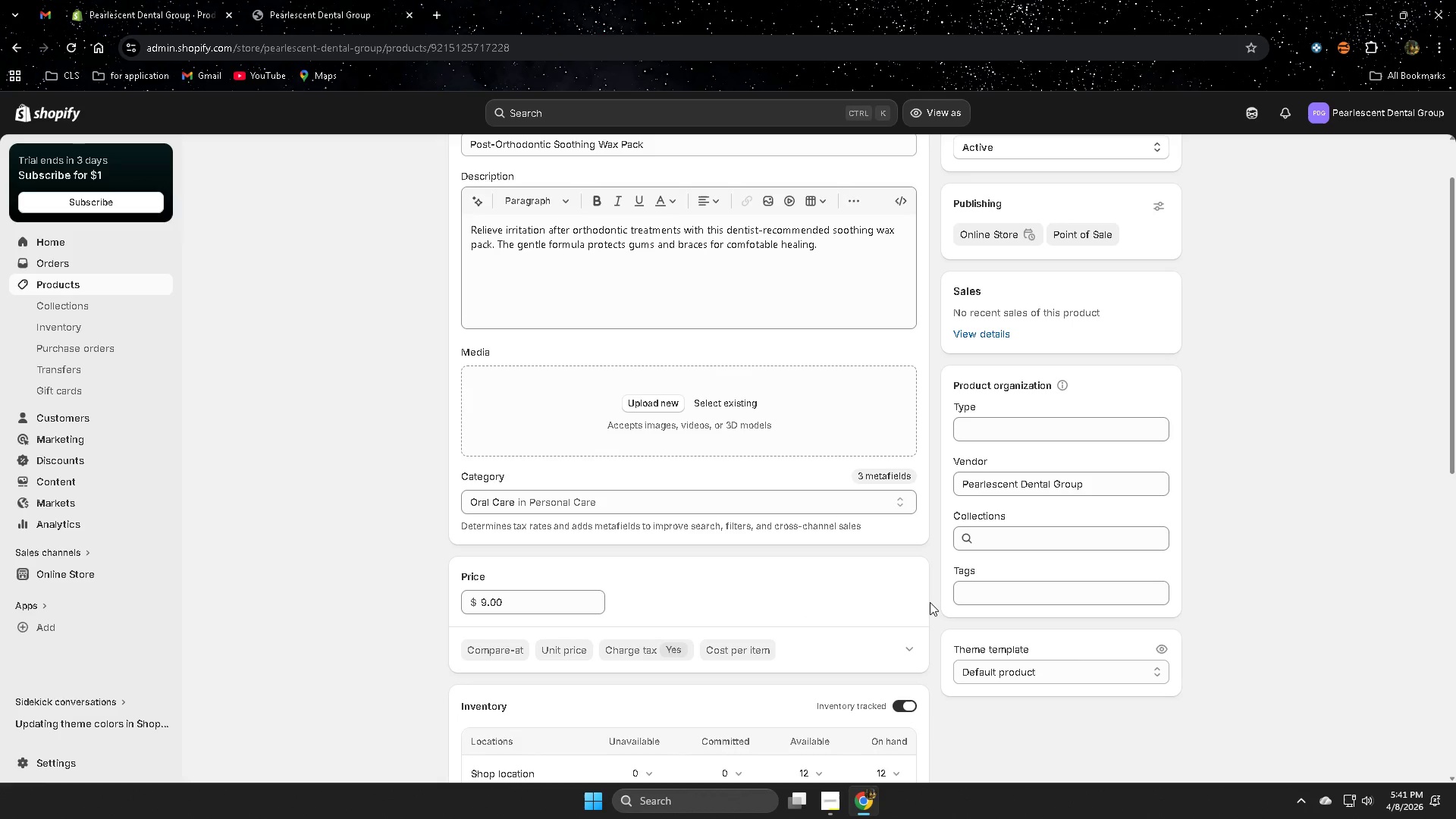 
left_click([1058, 547])
 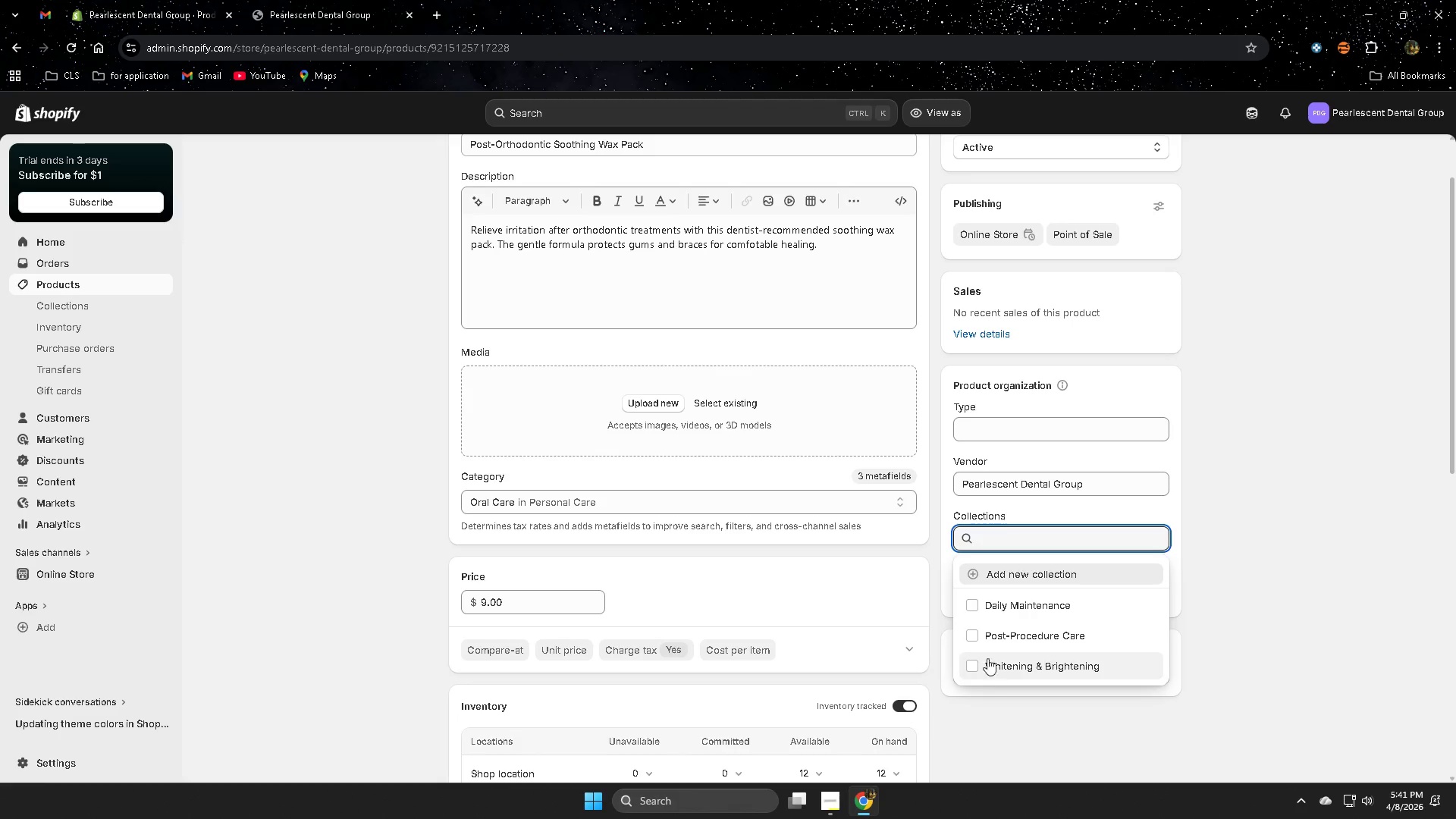 
left_click([971, 634])
 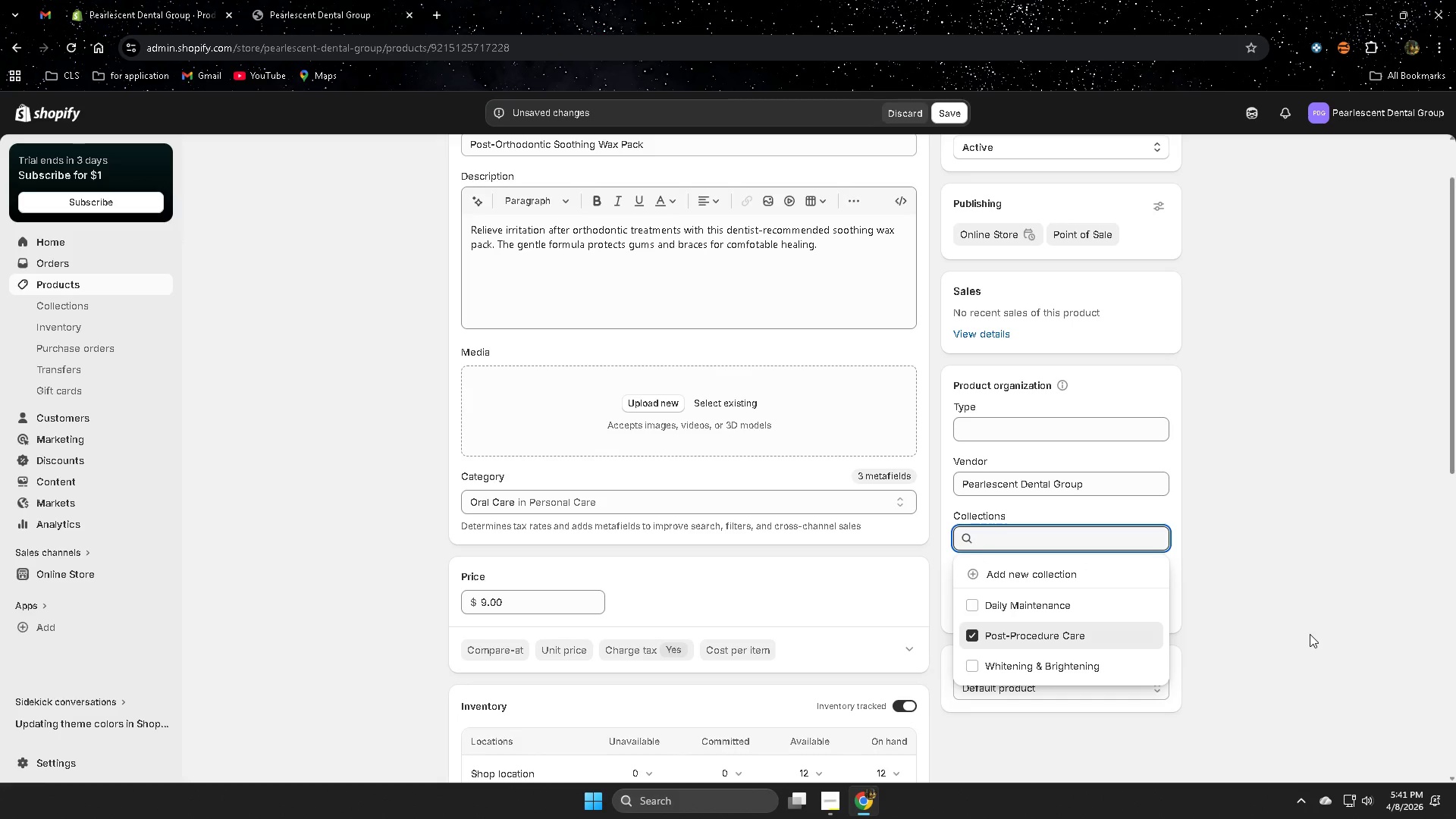 
left_click([1310, 634])
 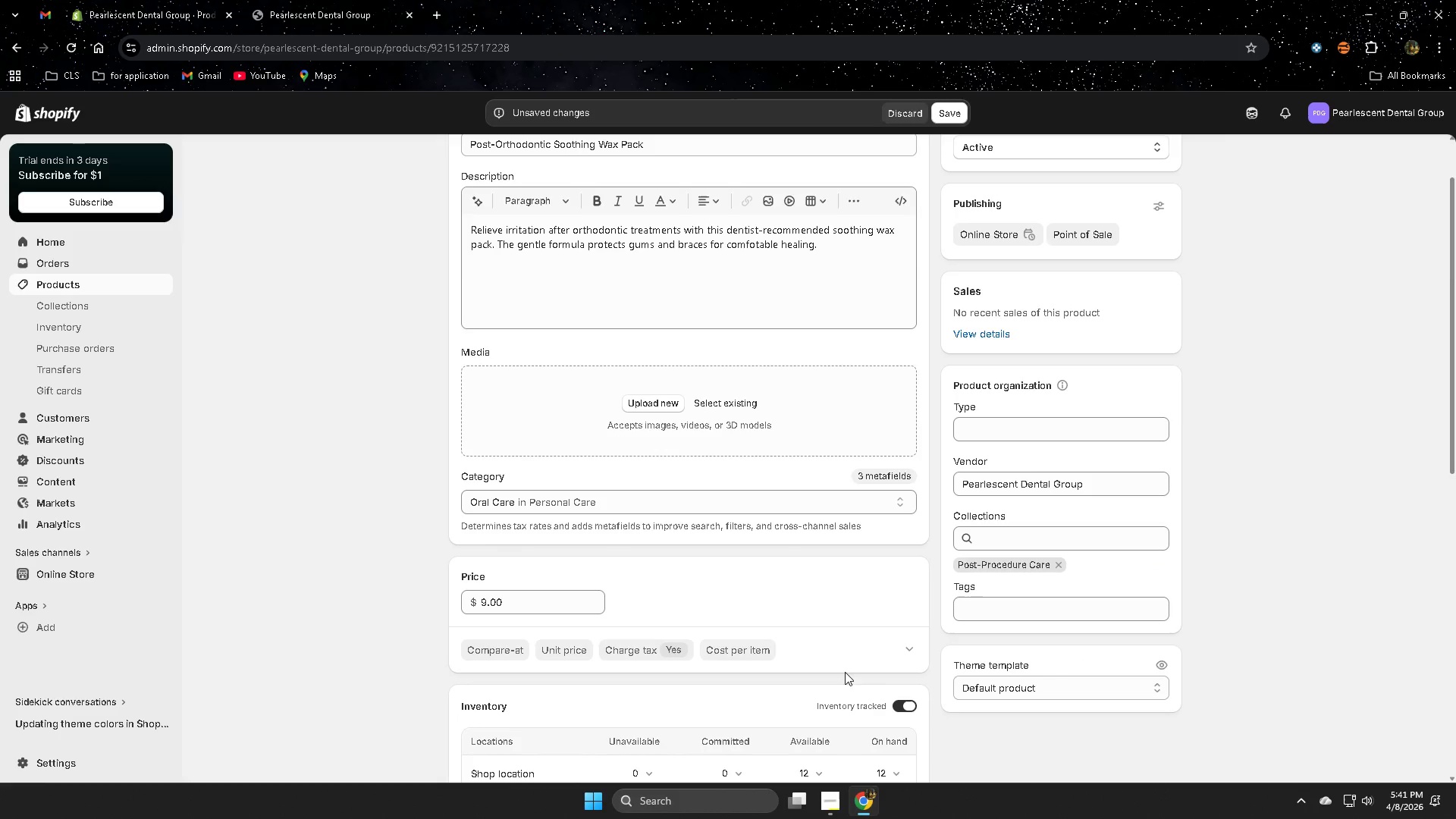 
scroll: coordinate [718, 640], scroll_direction: down, amount: 11.0
 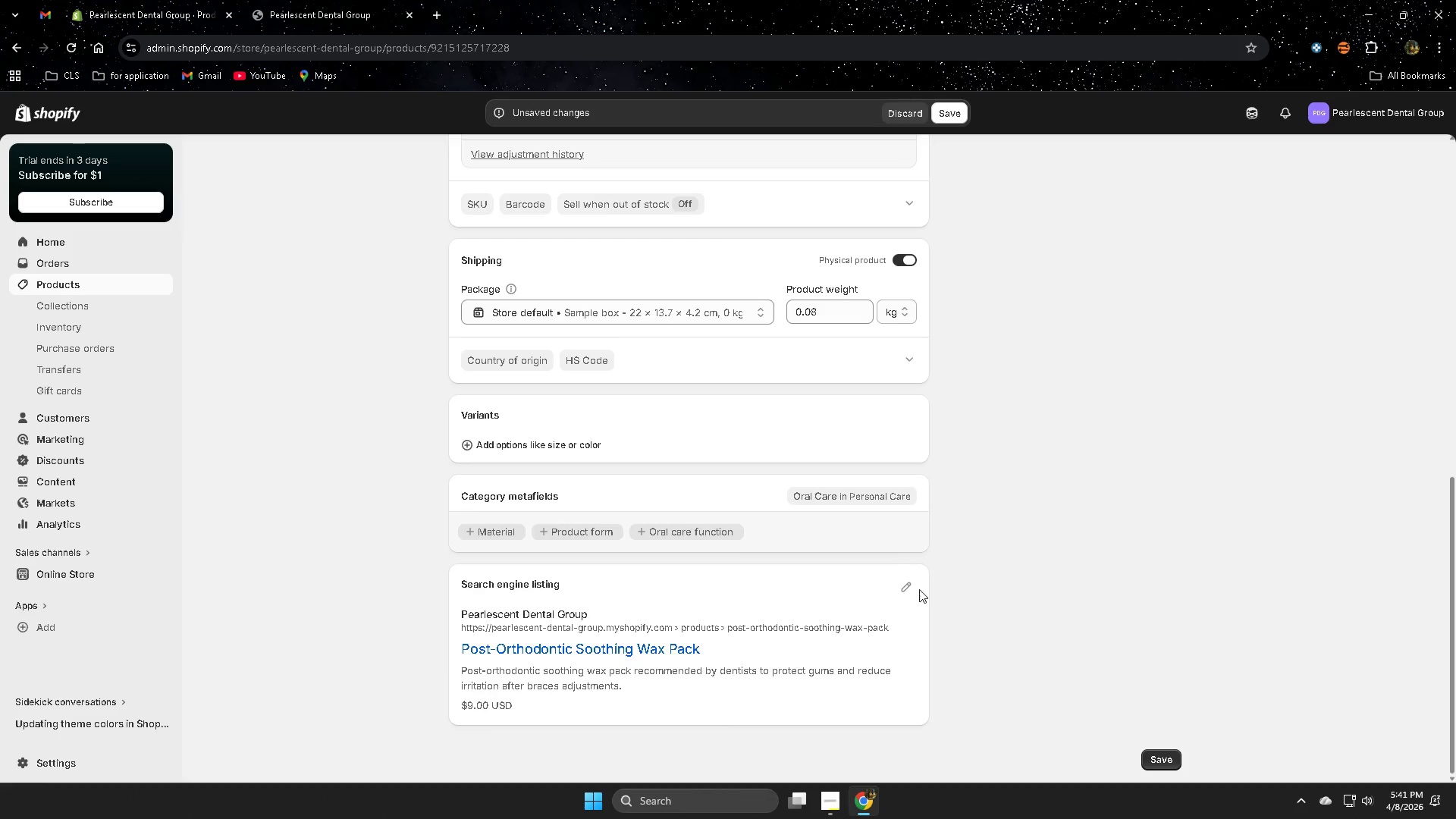 
left_click([909, 584])
 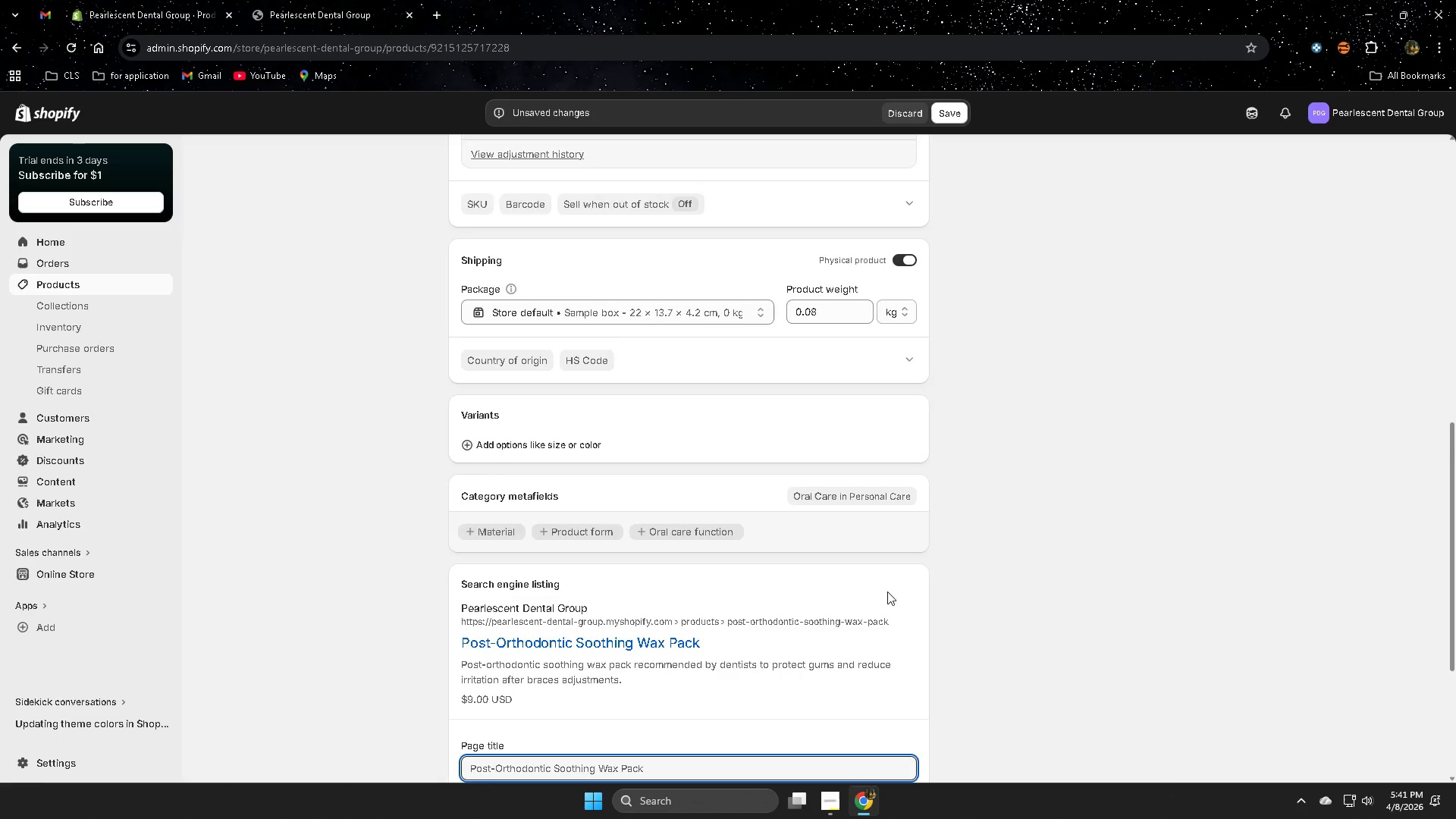 
scroll: coordinate [863, 601], scroll_direction: down, amount: 3.0
 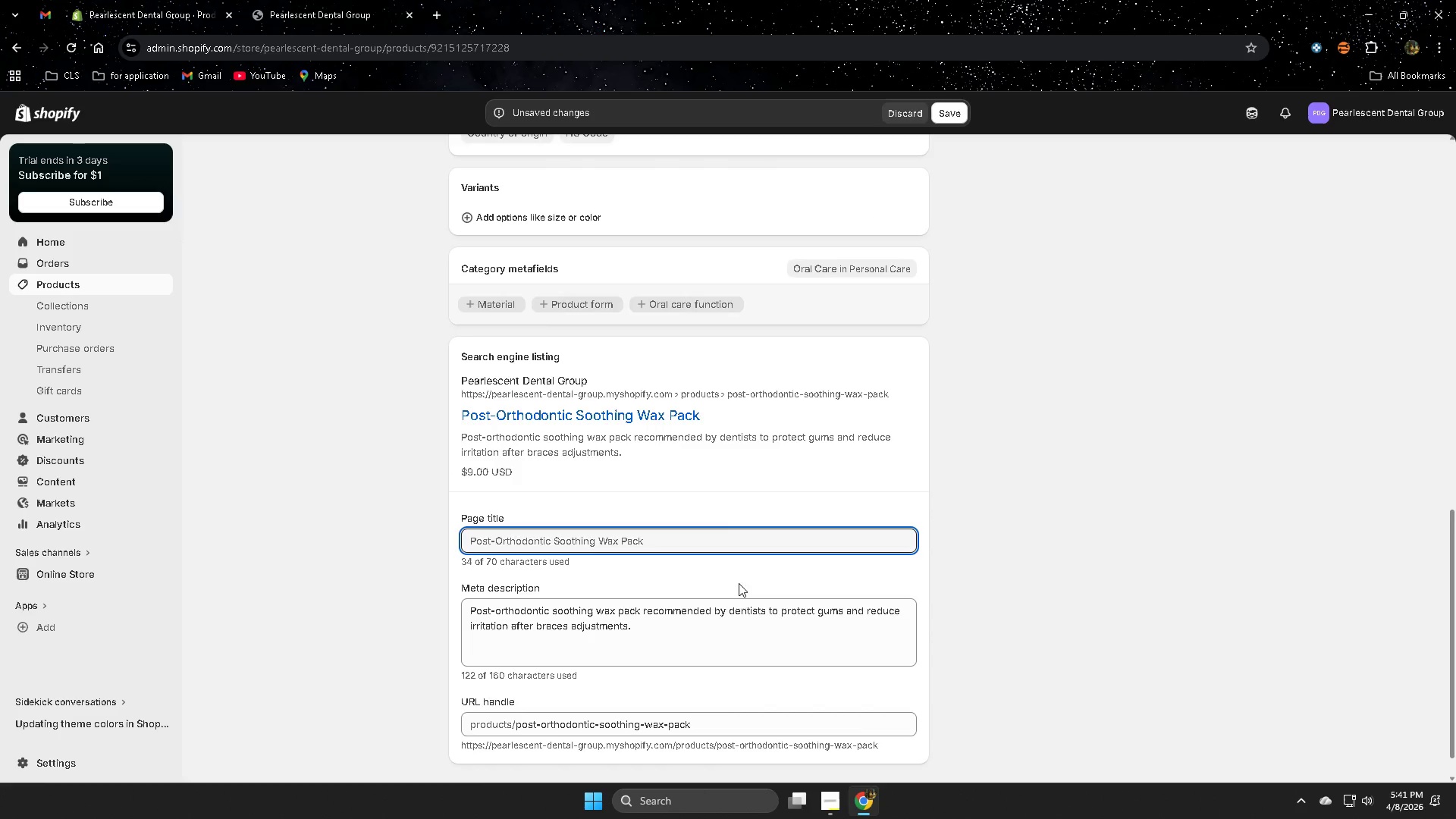 
scroll: coordinate [751, 563], scroll_direction: up, amount: 1.0
 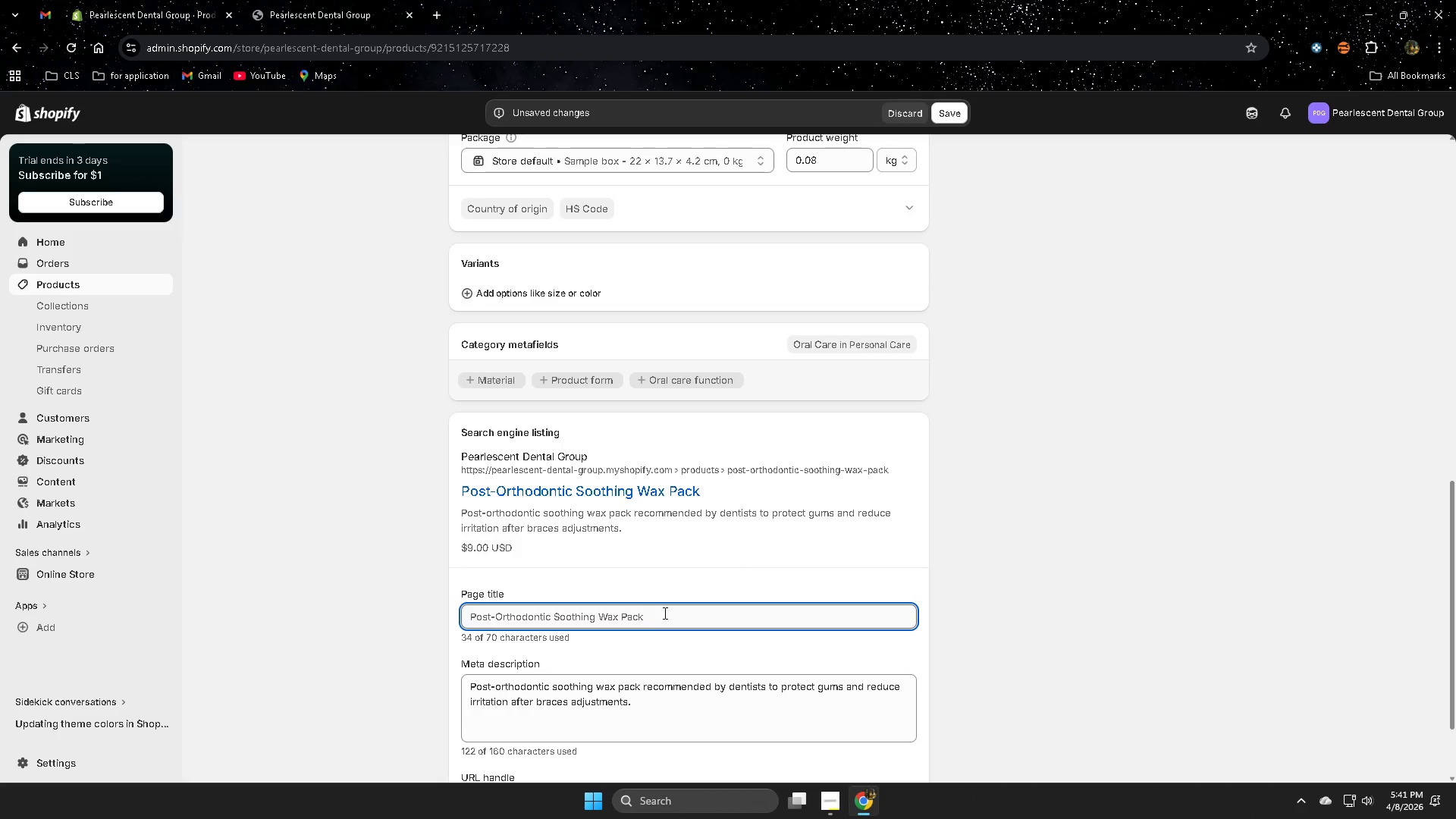 
double_click([664, 613])
 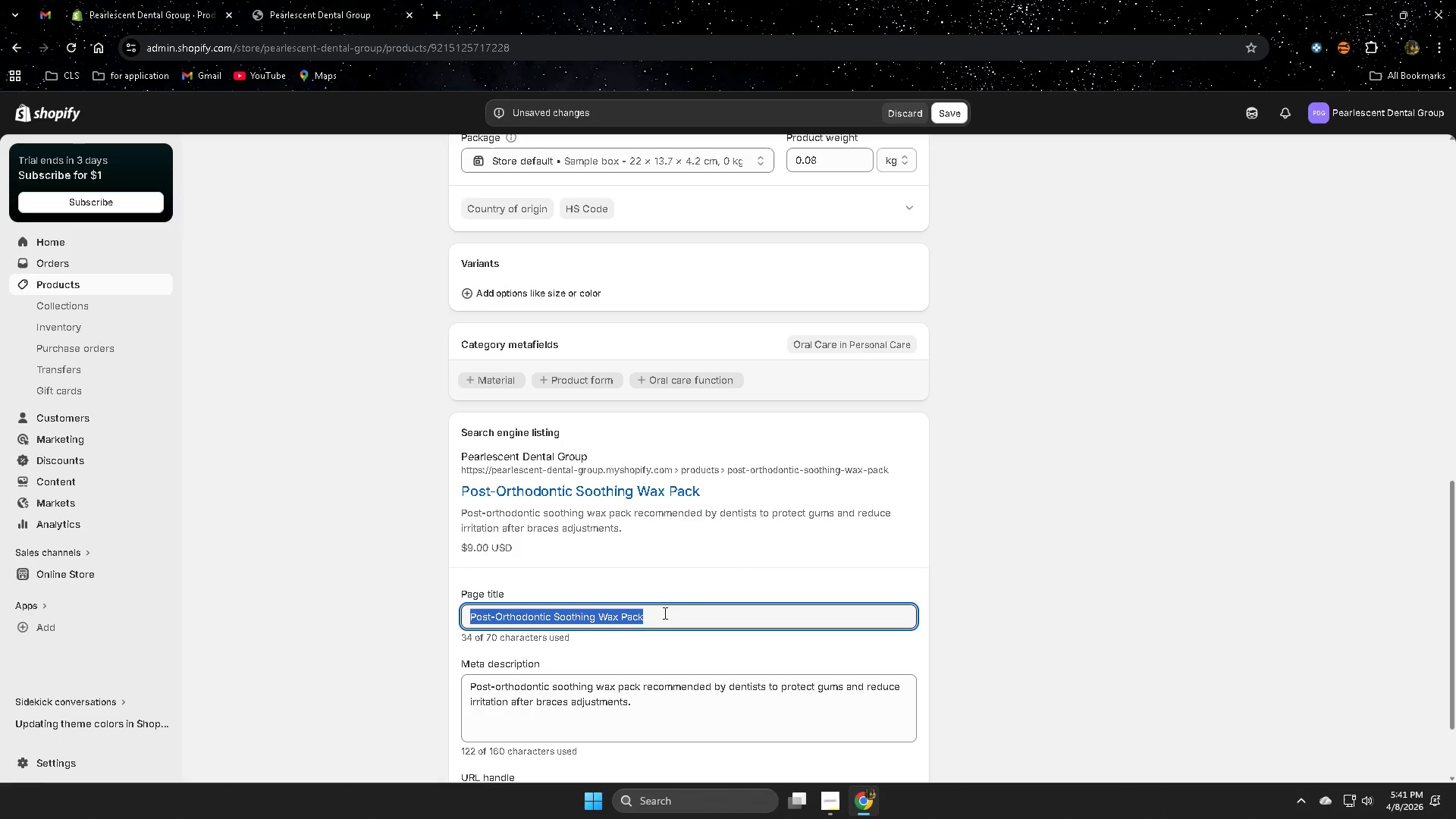 
triple_click([664, 613])
 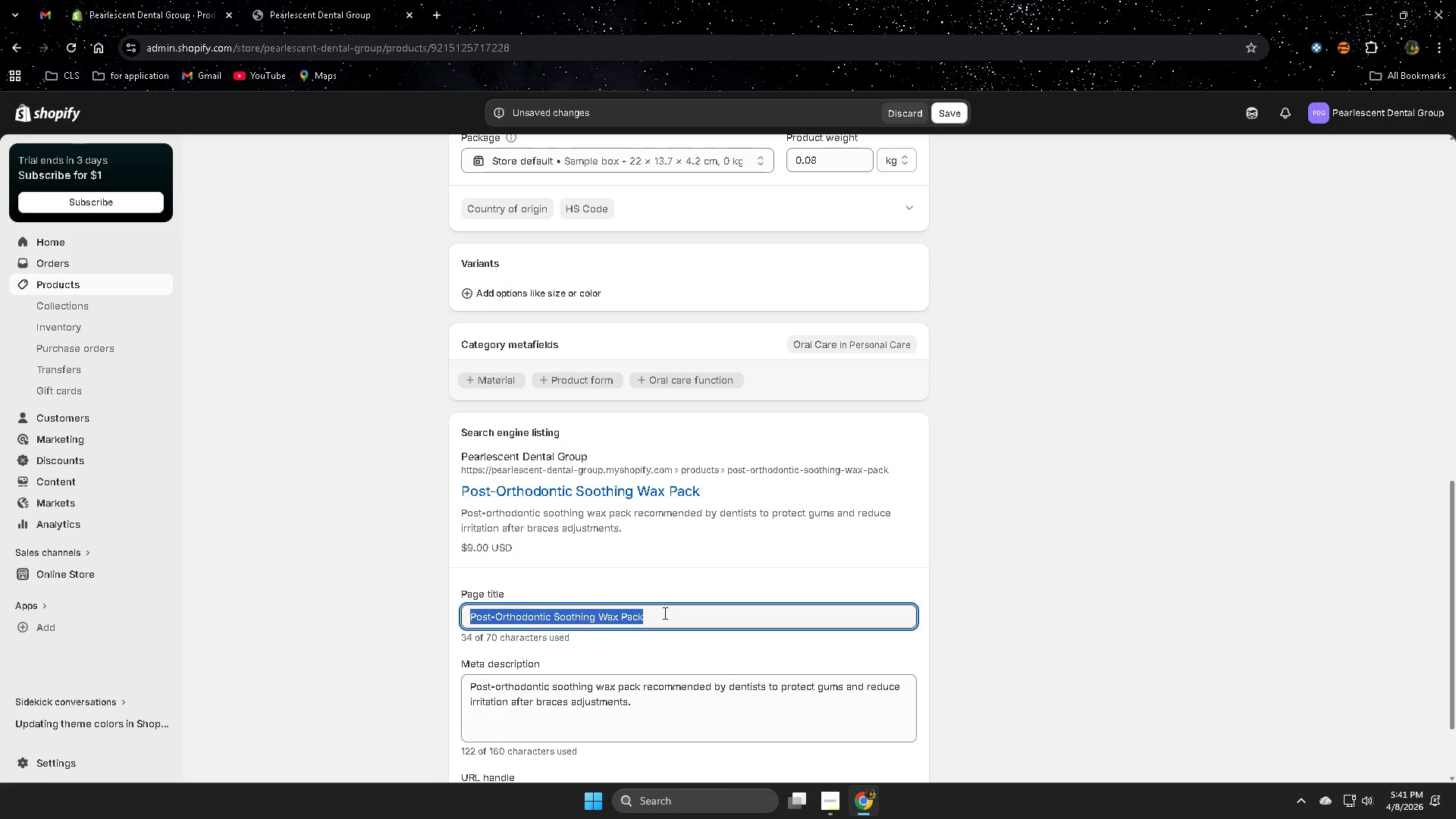 
triple_click([664, 613])
 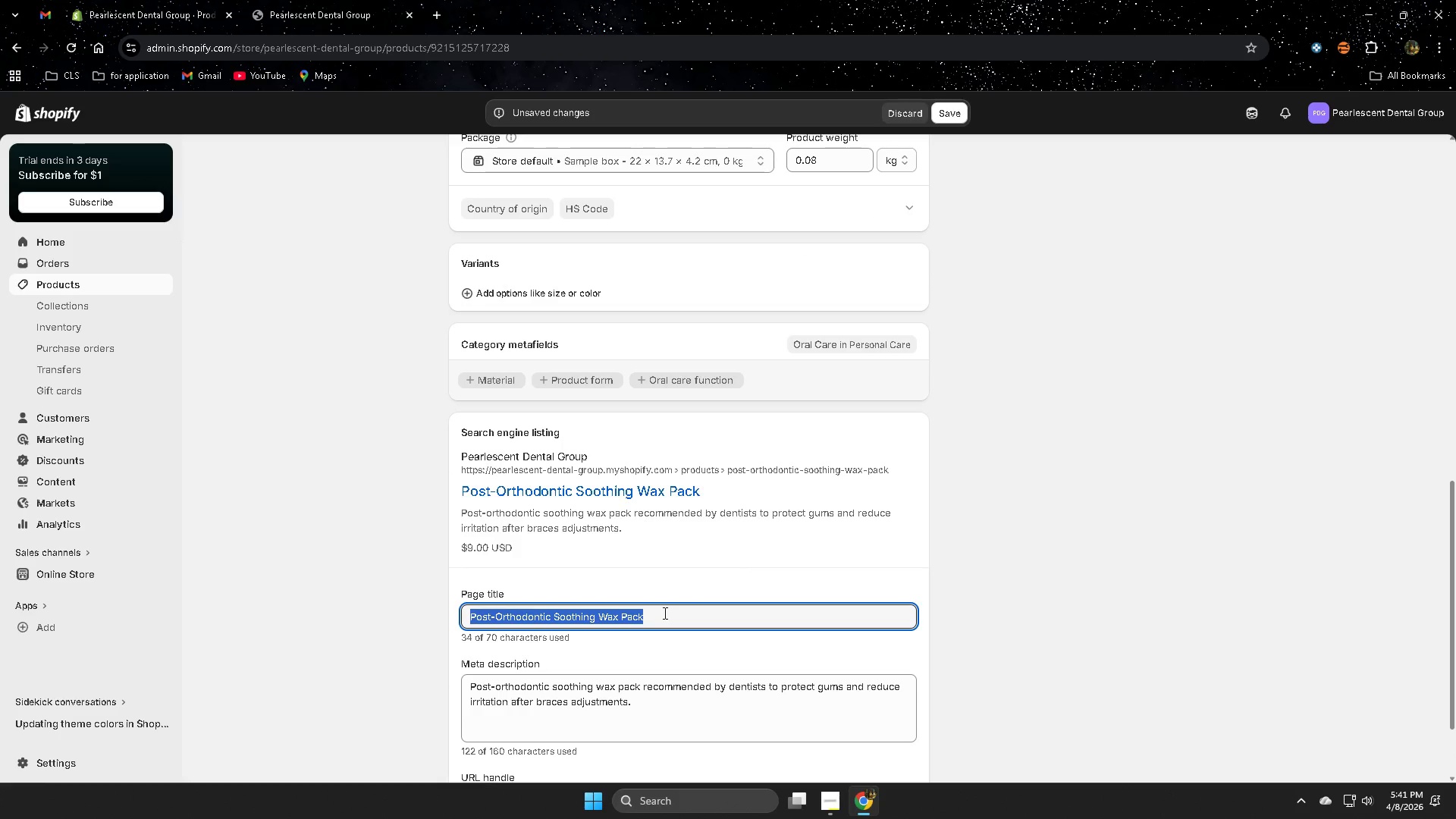 
key(Control+ControlLeft)
 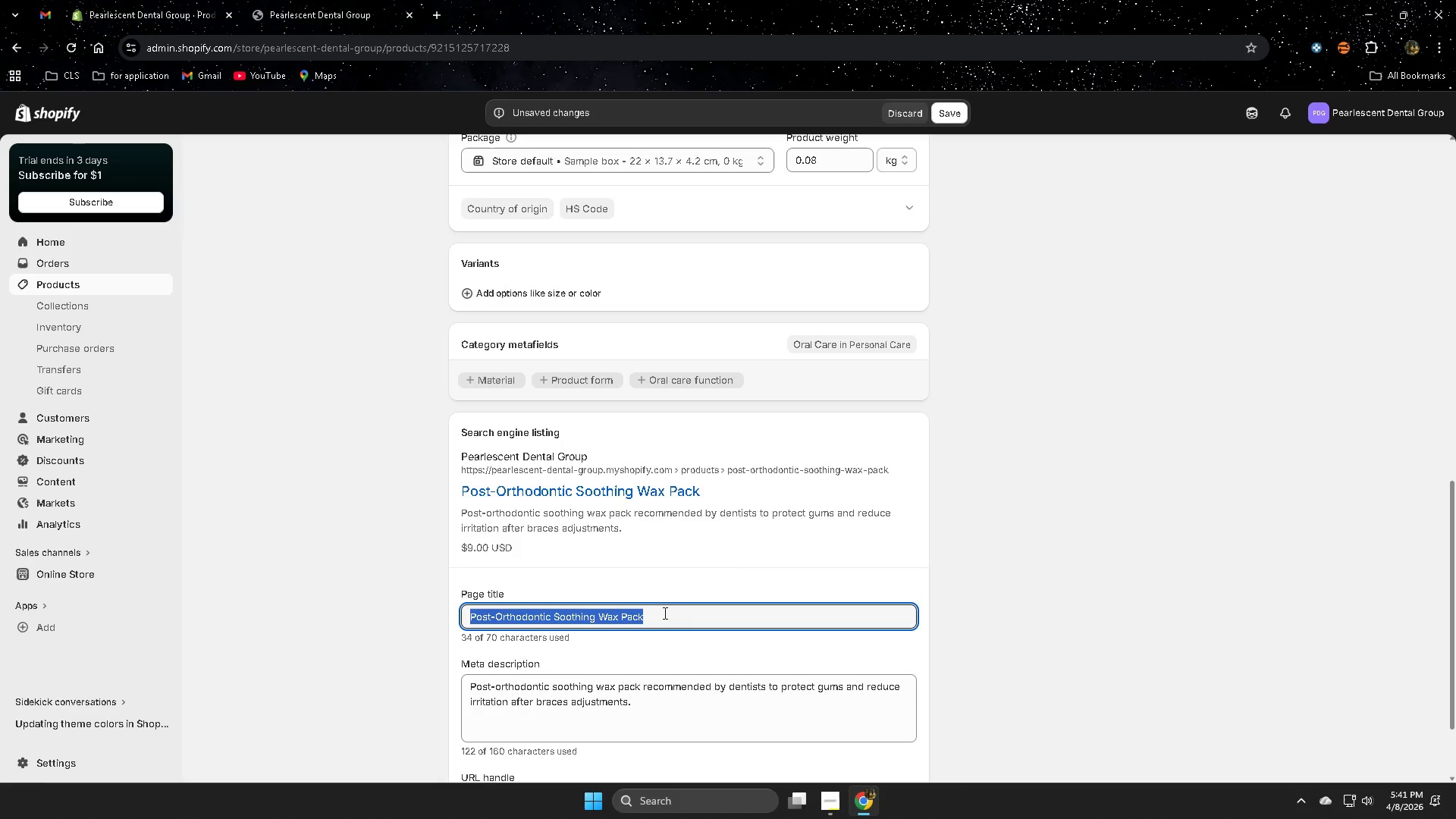 
key(Control+C)
 